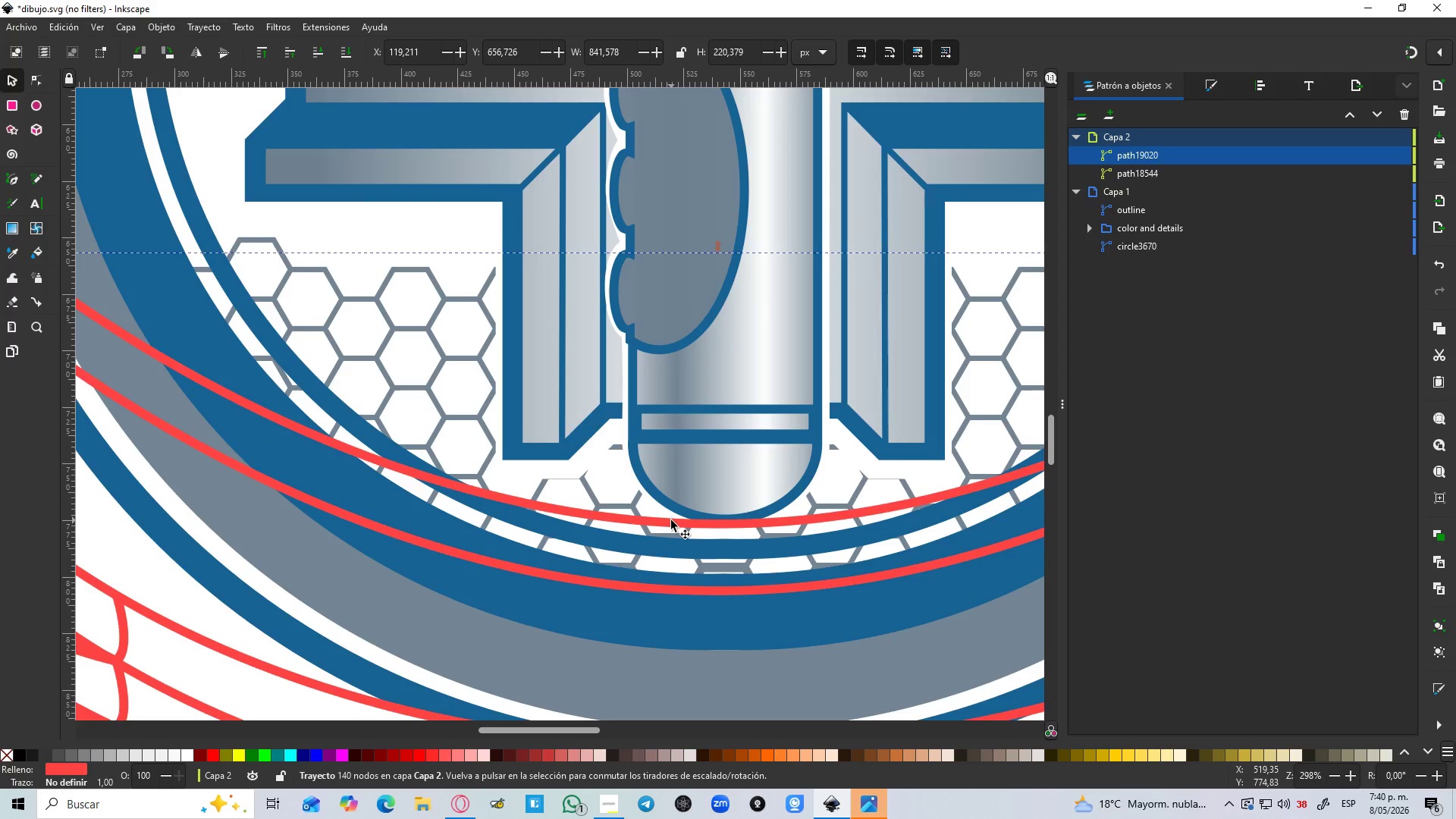 
left_click_drag(start_coordinate=[670, 522], to_coordinate=[676, 589])
 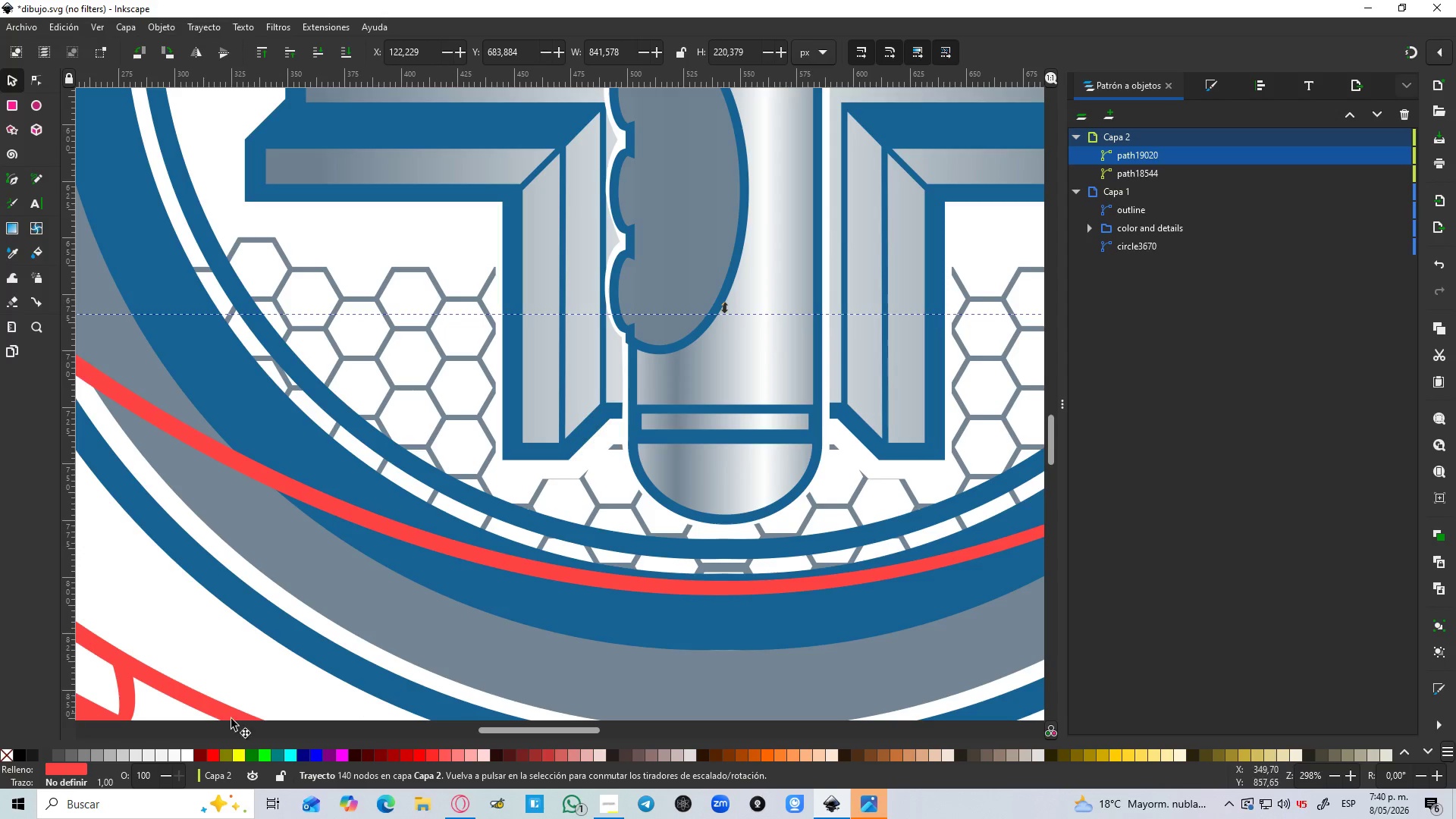 
left_click([191, 756])
 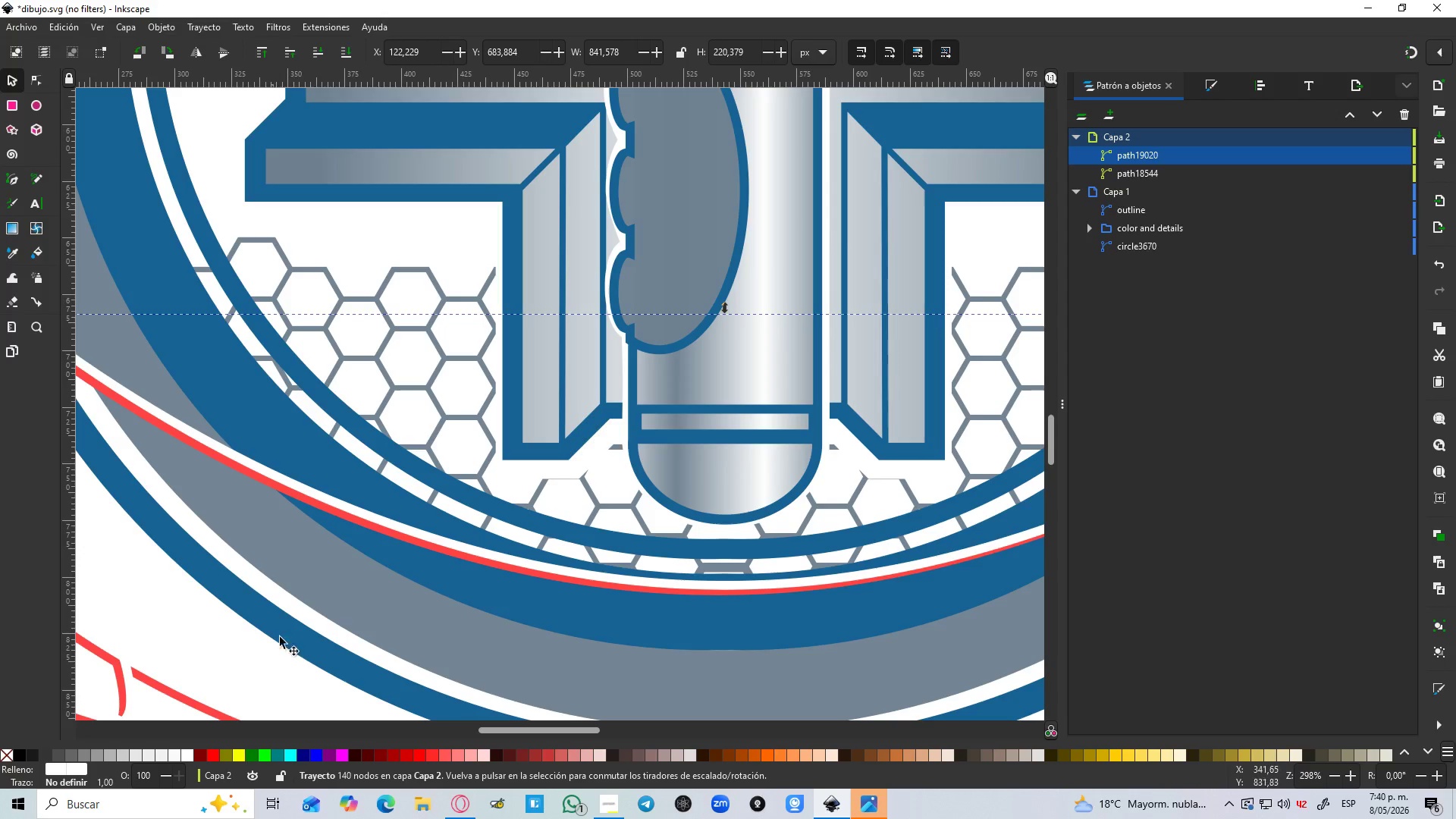 
hold_key(key=ControlLeft, duration=1.5)
scroll: coordinate [362, 594], scroll_direction: down, amount: 2.0
 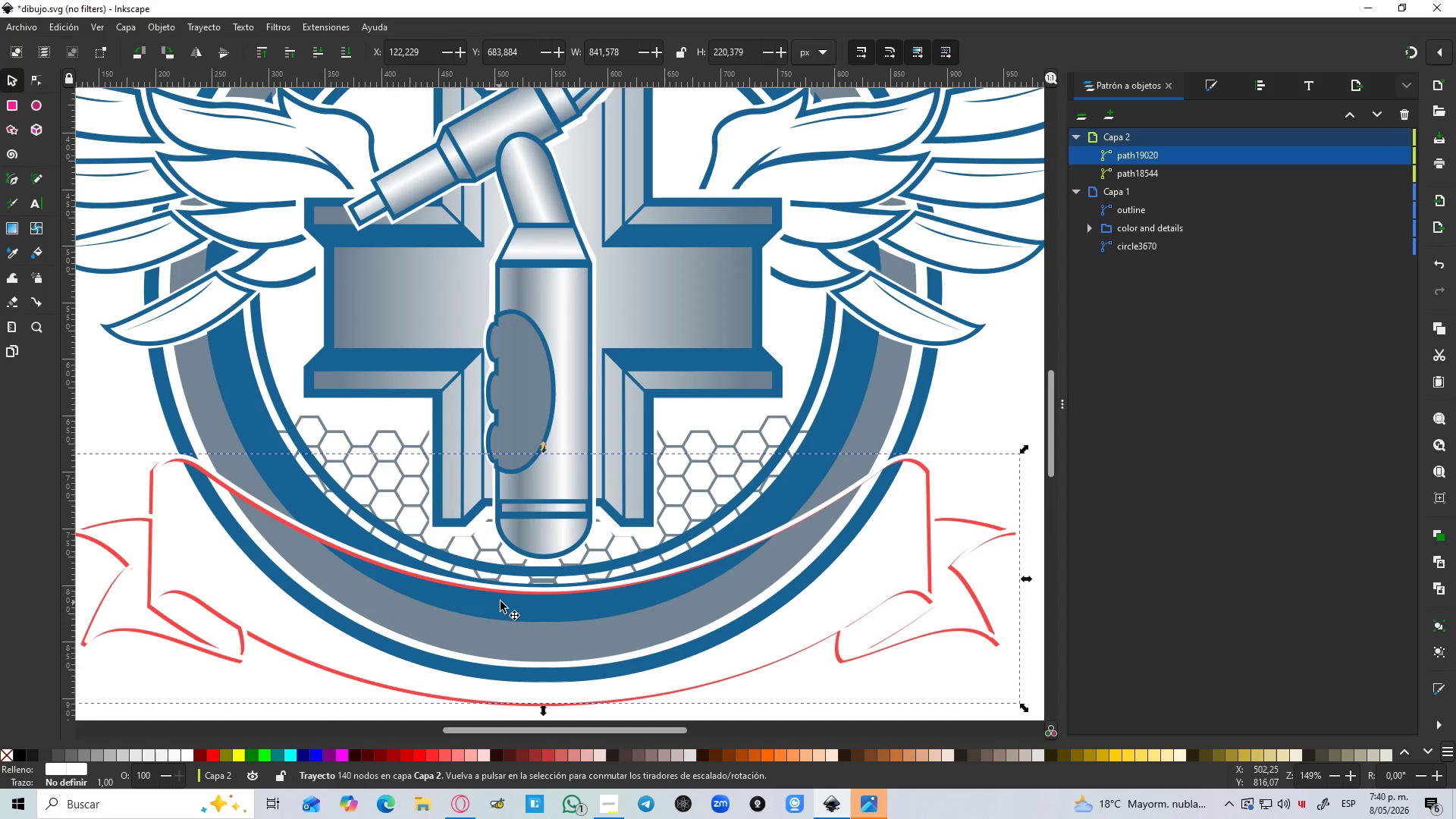 
key(Control+ControlLeft)
 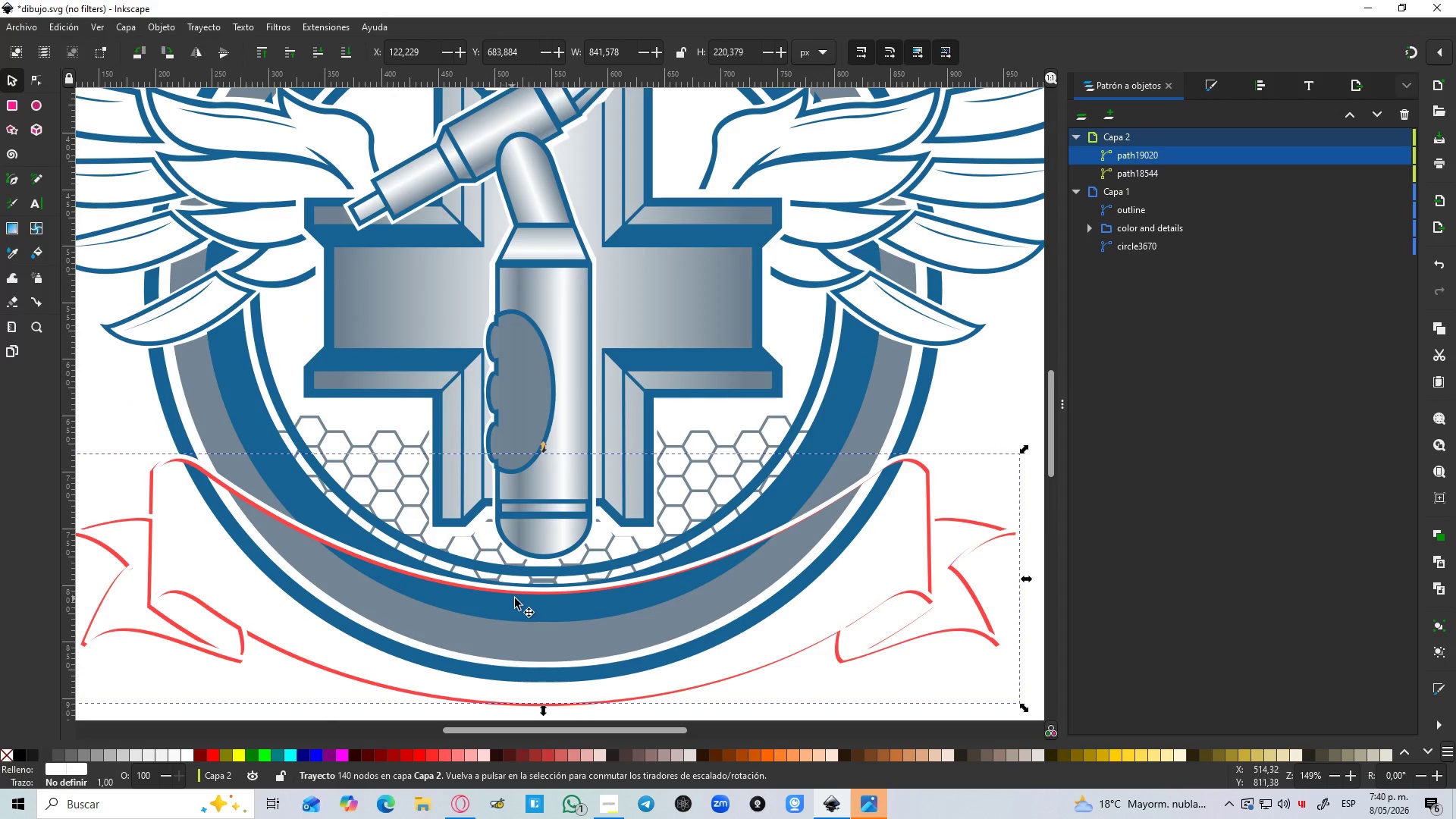 
key(Control+ControlLeft)
 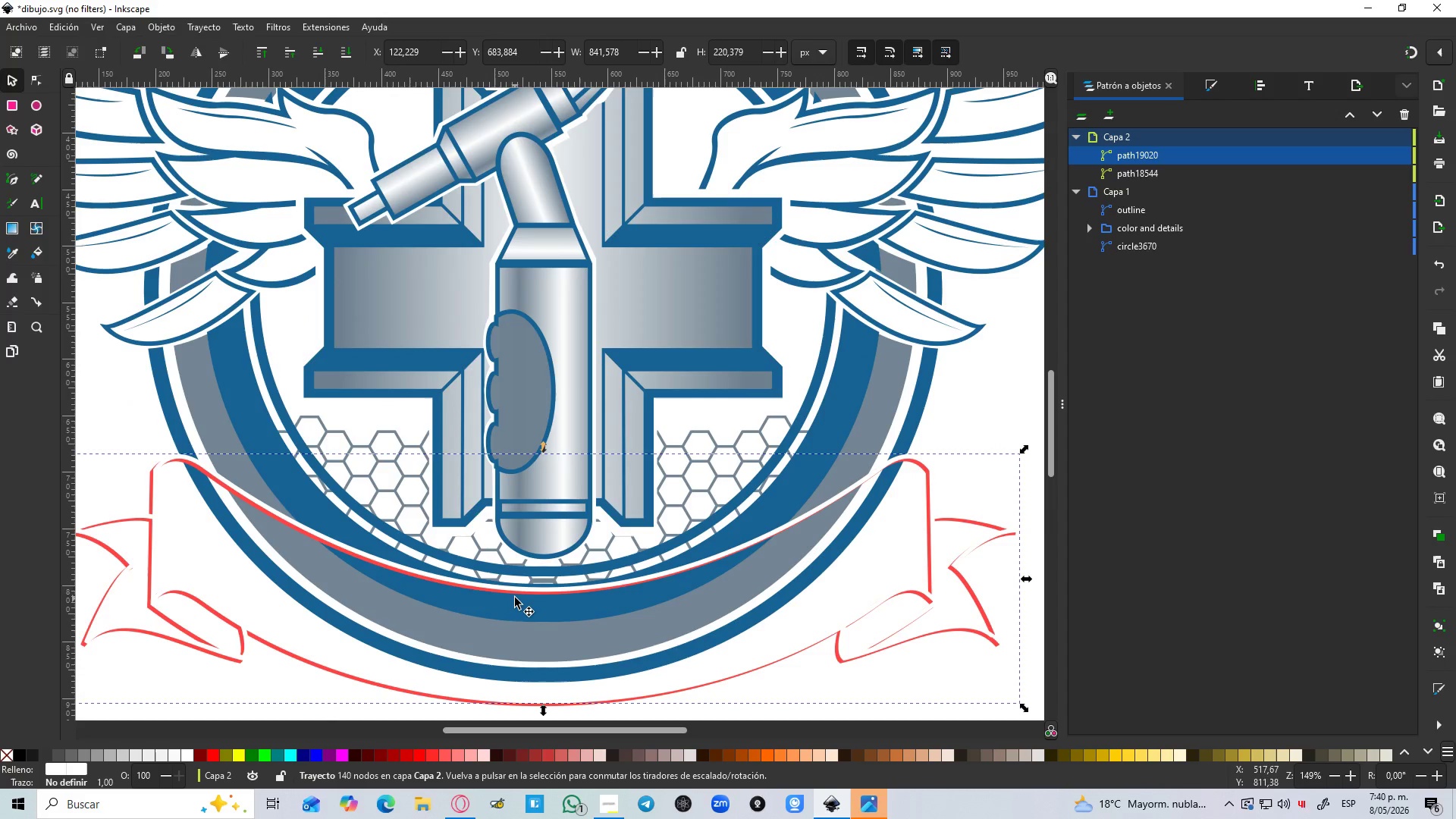 
key(Control+ControlLeft)
 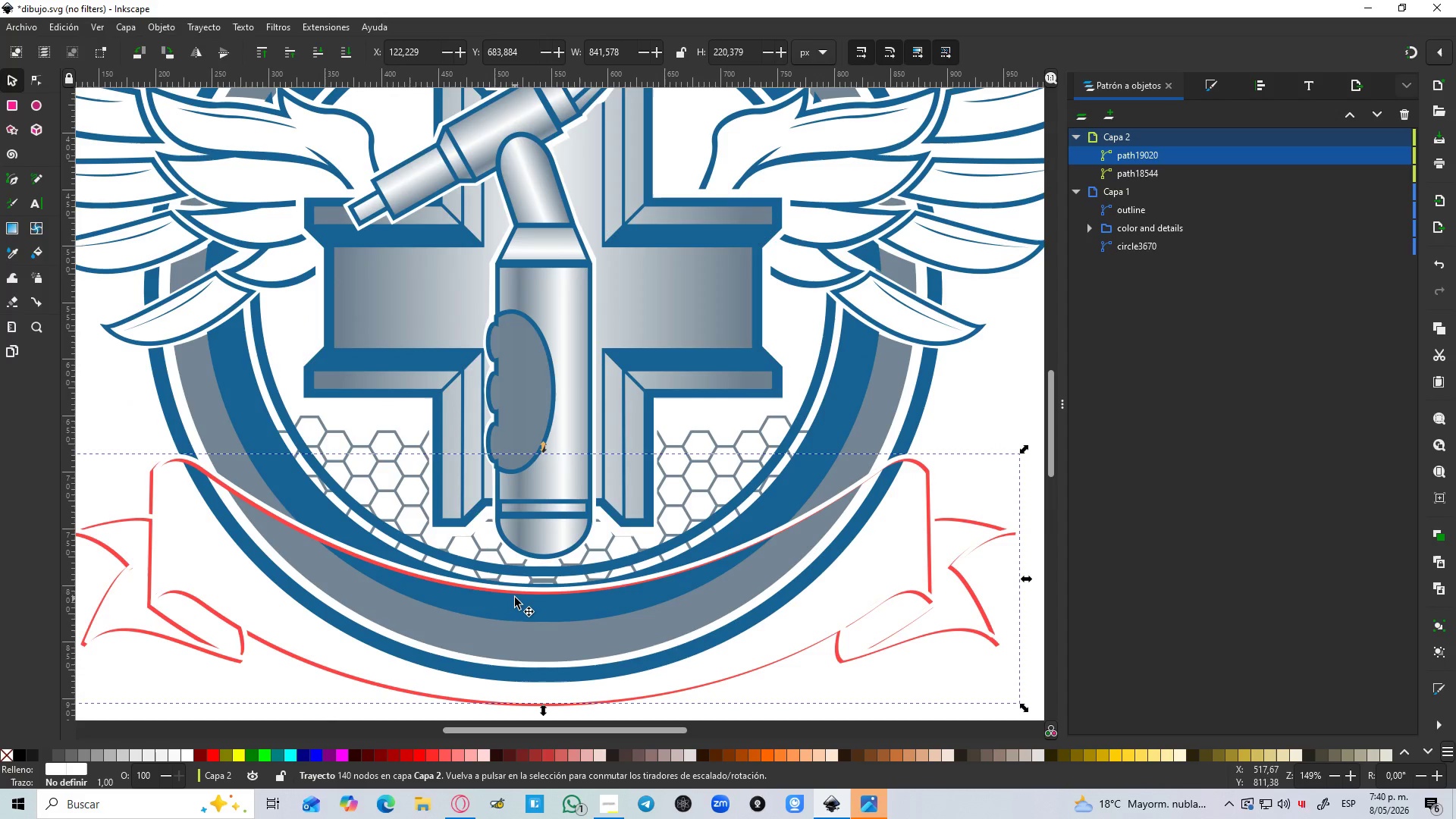 
key(Control+ControlLeft)
 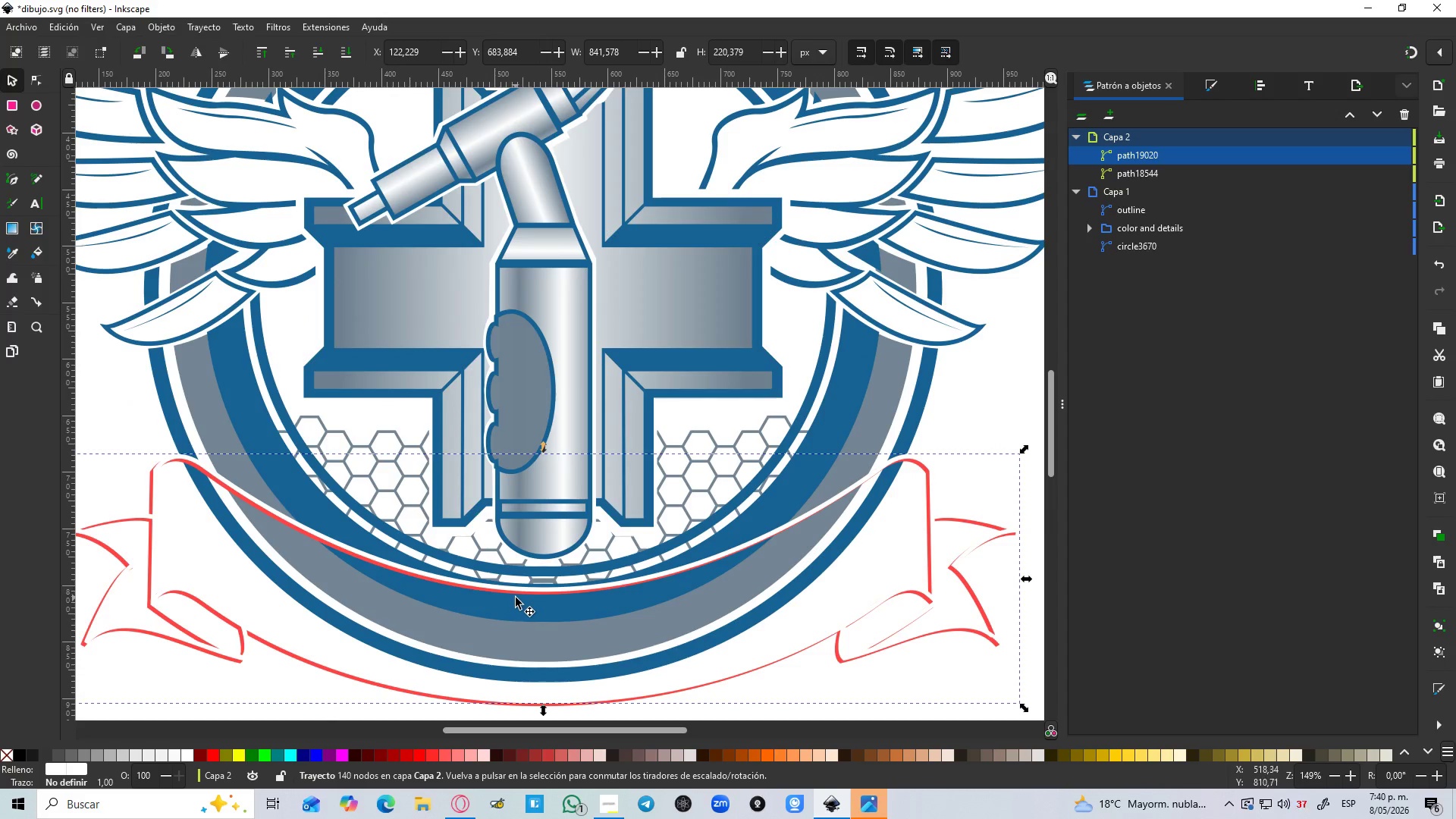 
key(Control+ControlLeft)
 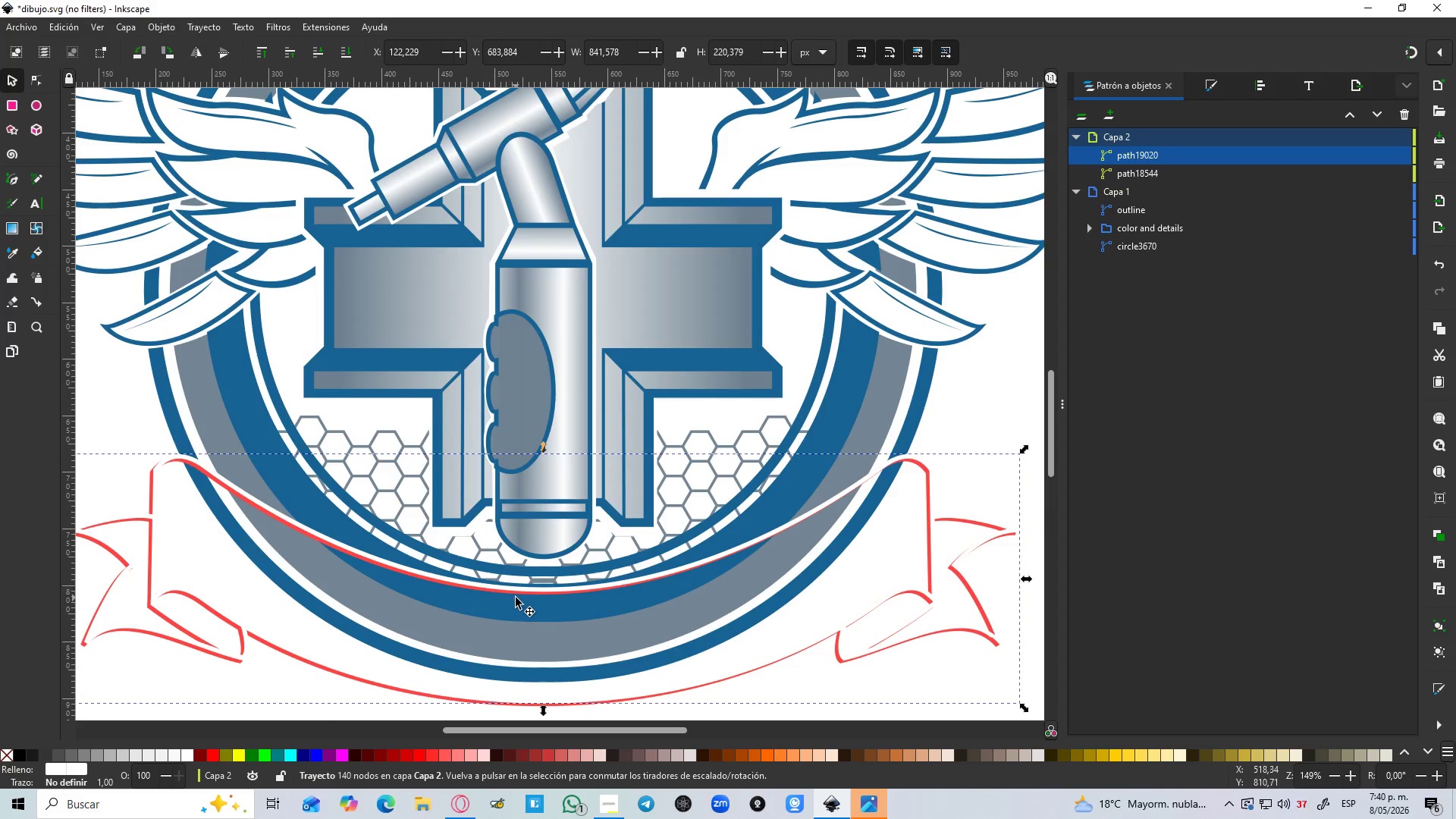 
key(Control+ControlLeft)
 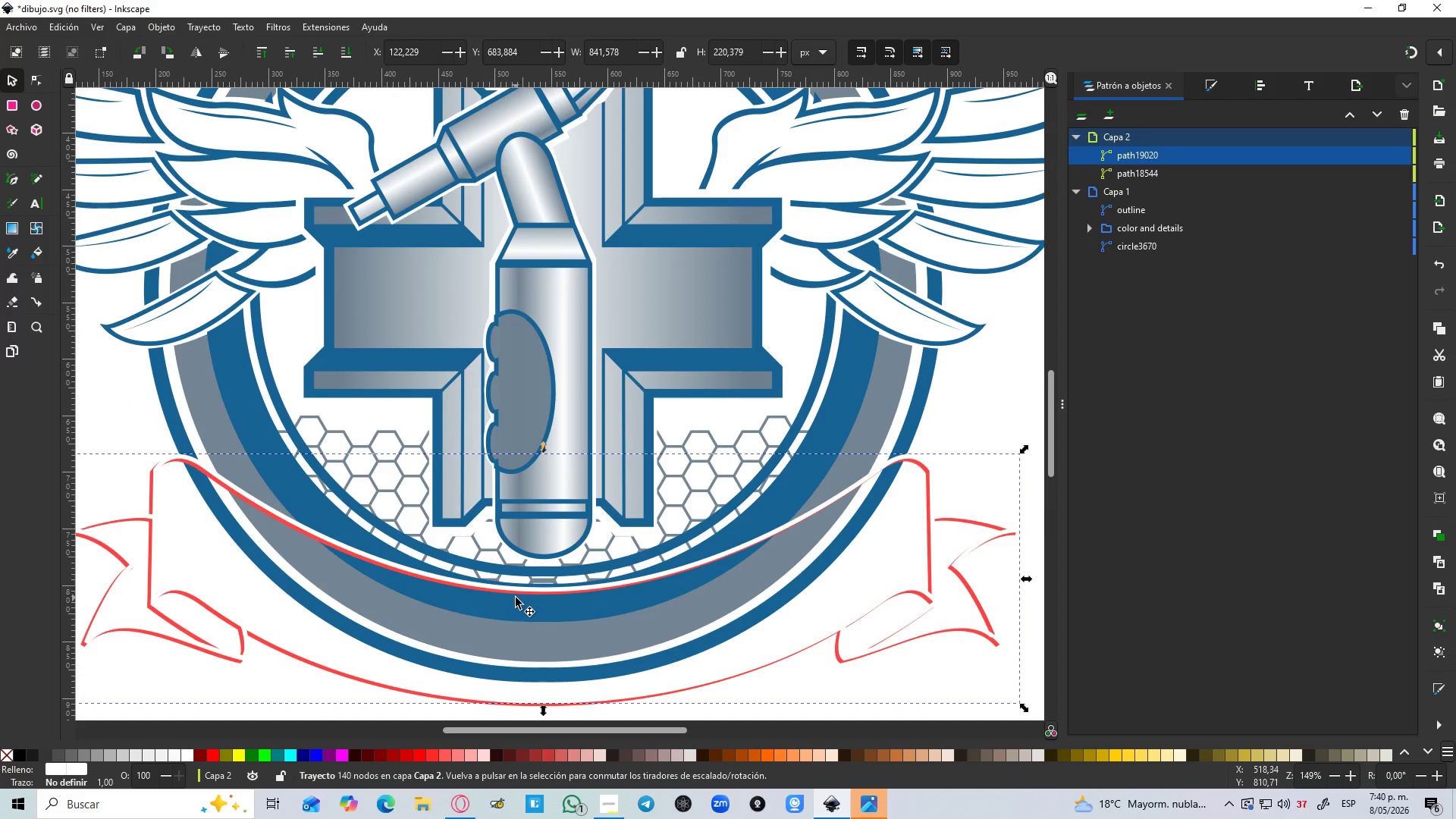 
key(Control+ControlLeft)
 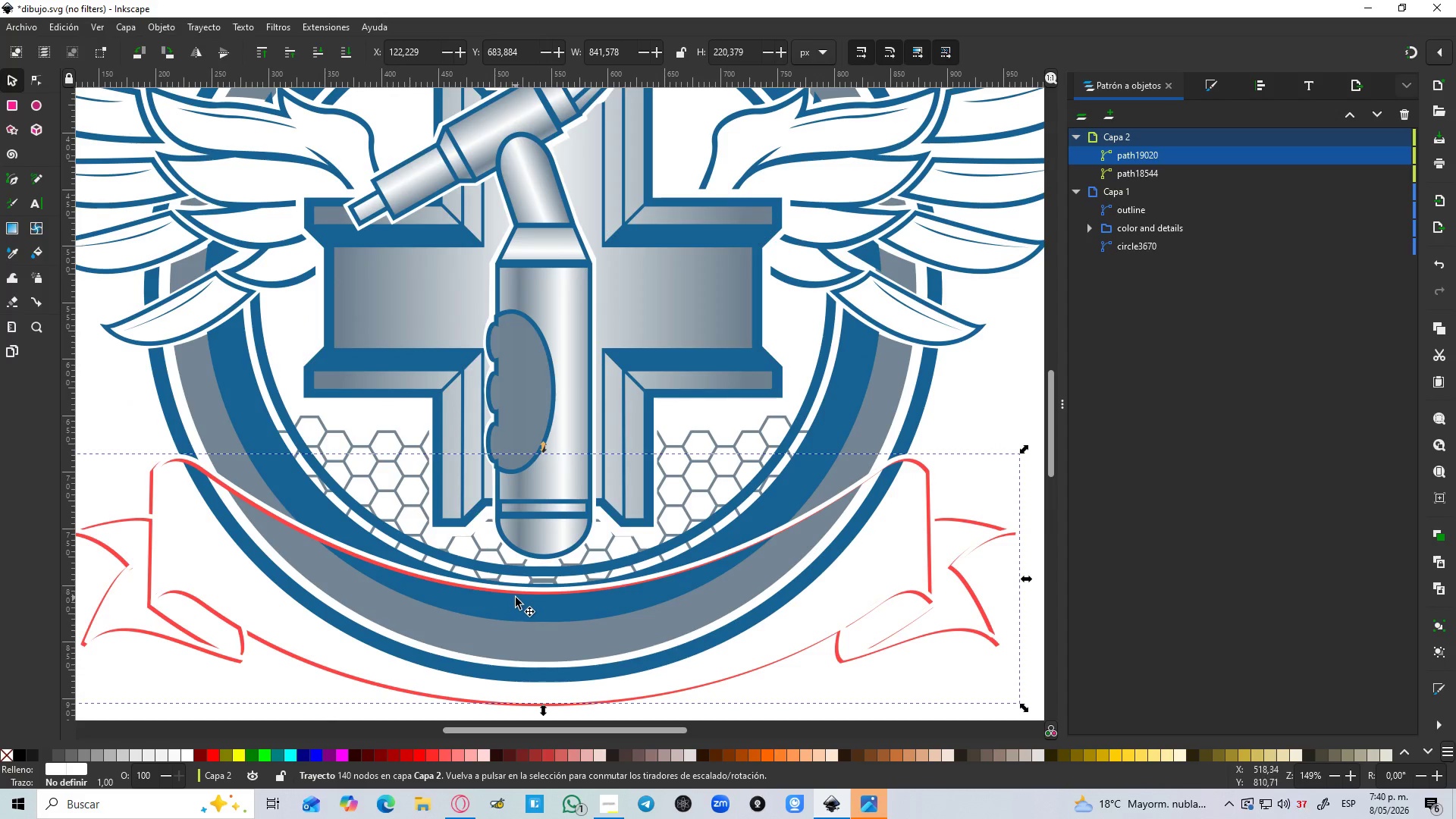 
key(Control+ControlLeft)
 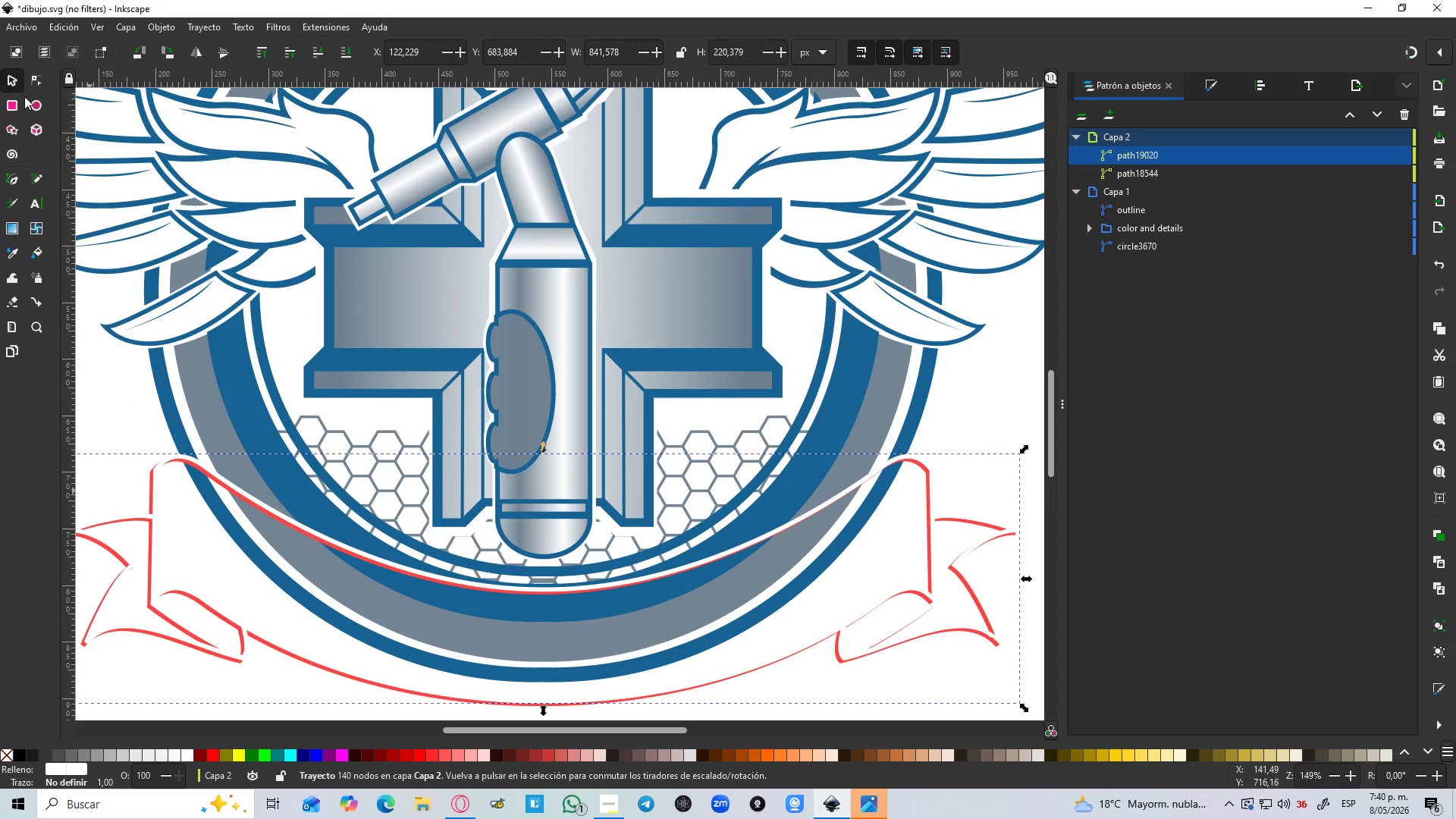 
left_click([6, 77])
 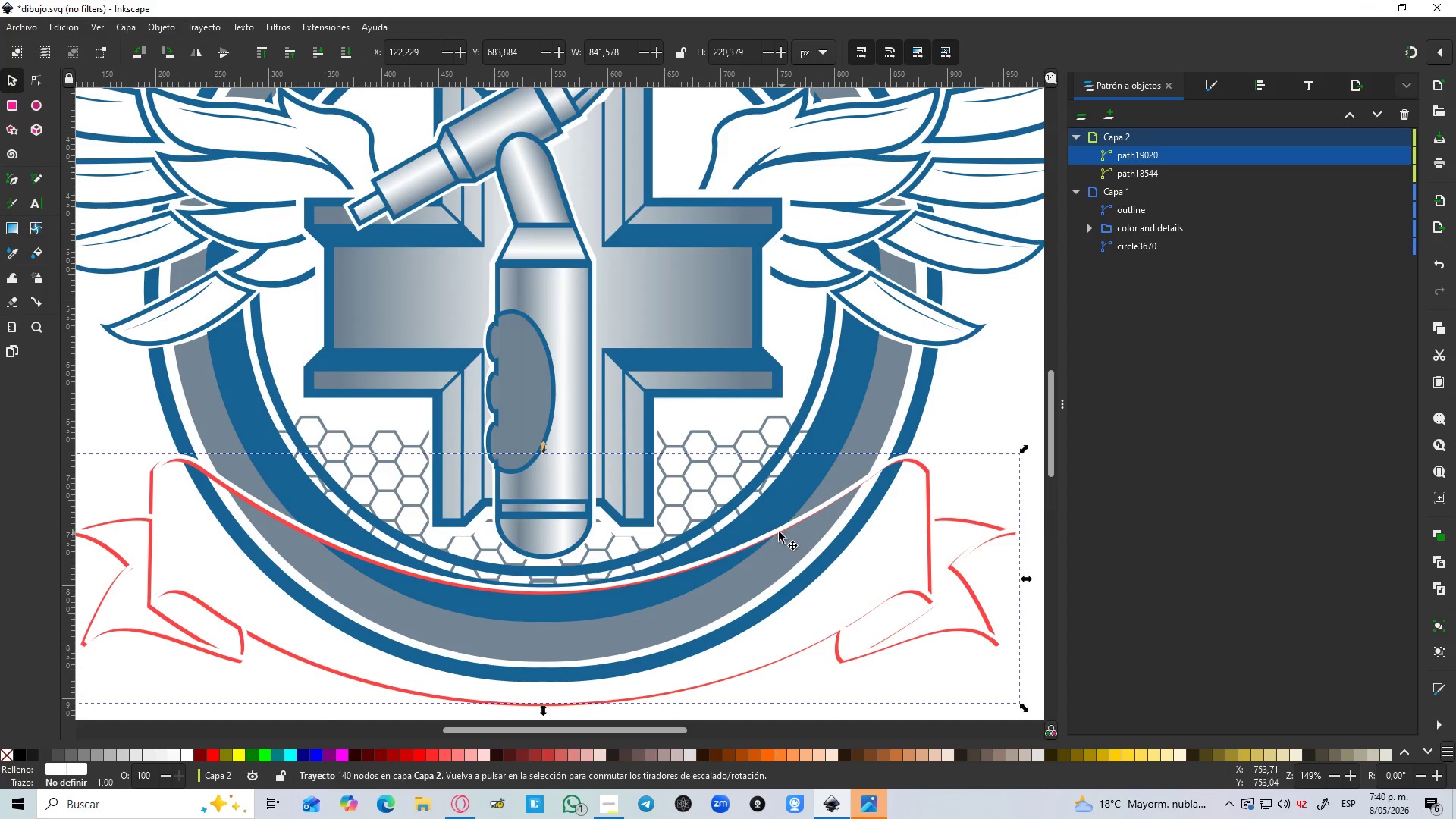 
hold_key(key=ControlLeft, duration=0.7)
scroll: coordinate [689, 550], scroll_direction: up, amount: 1.0
 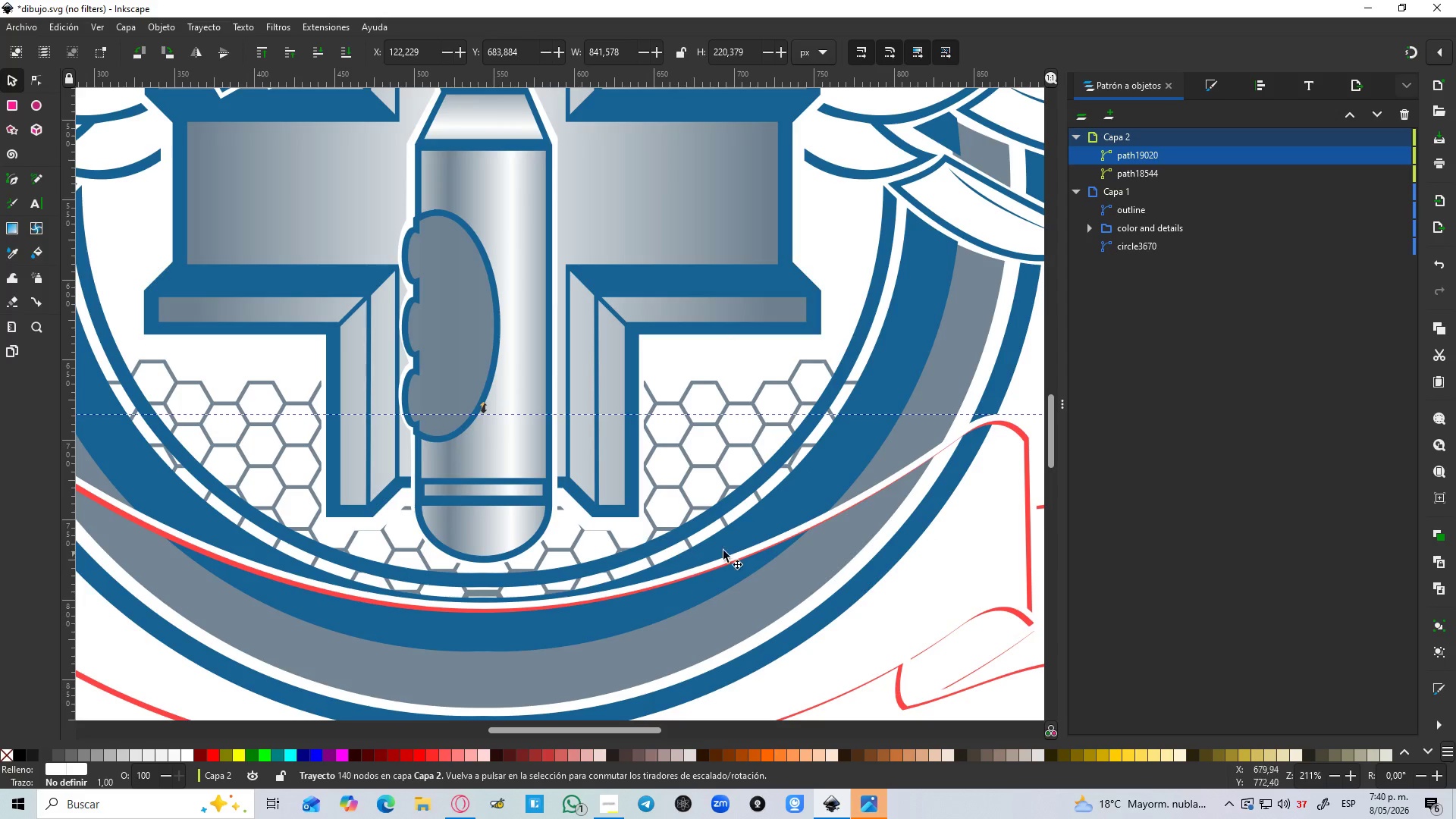 
hold_key(key=ShiftLeft, duration=1.44)
left_click([805, 484])
 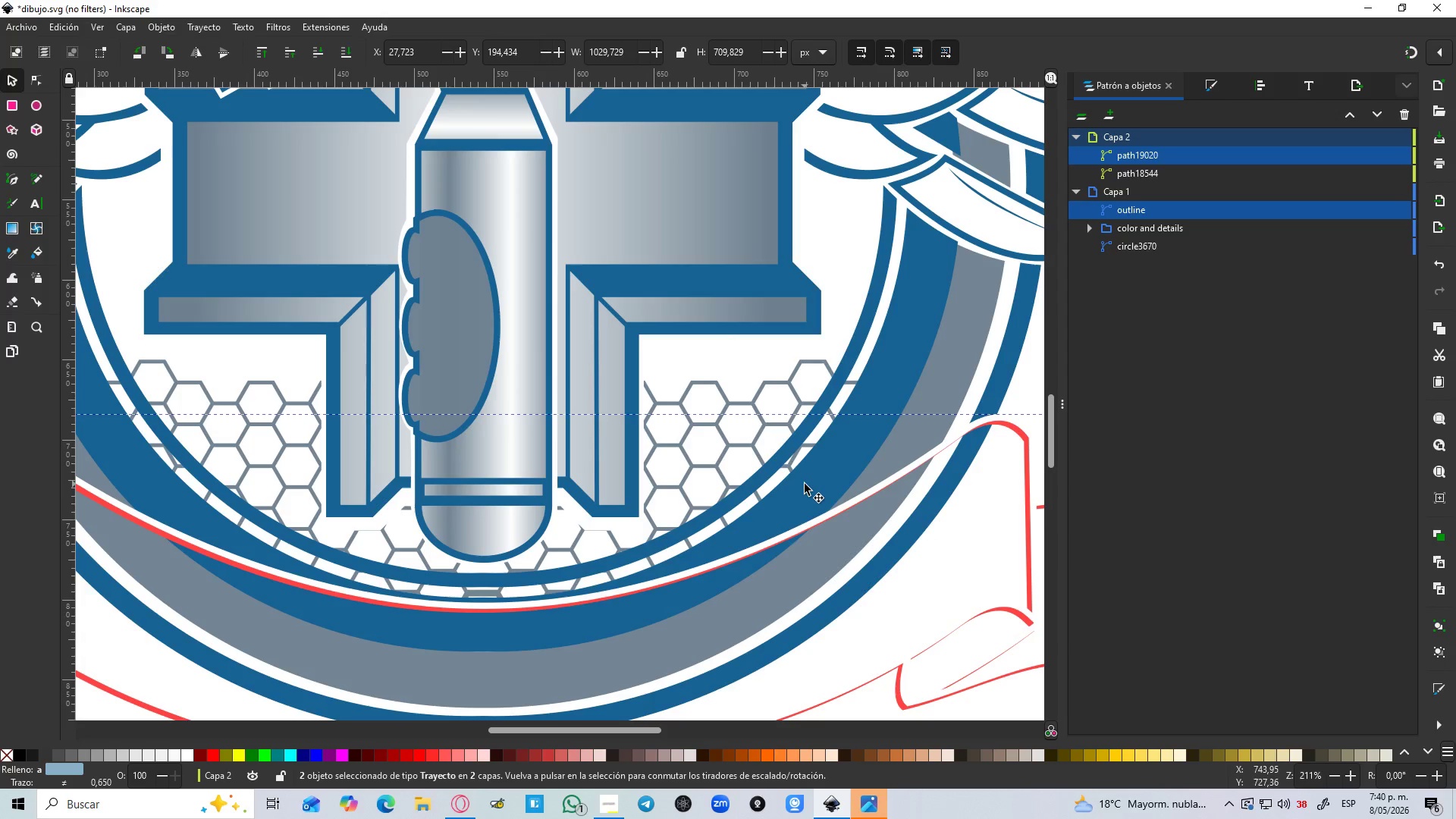 
key(Control+D)
 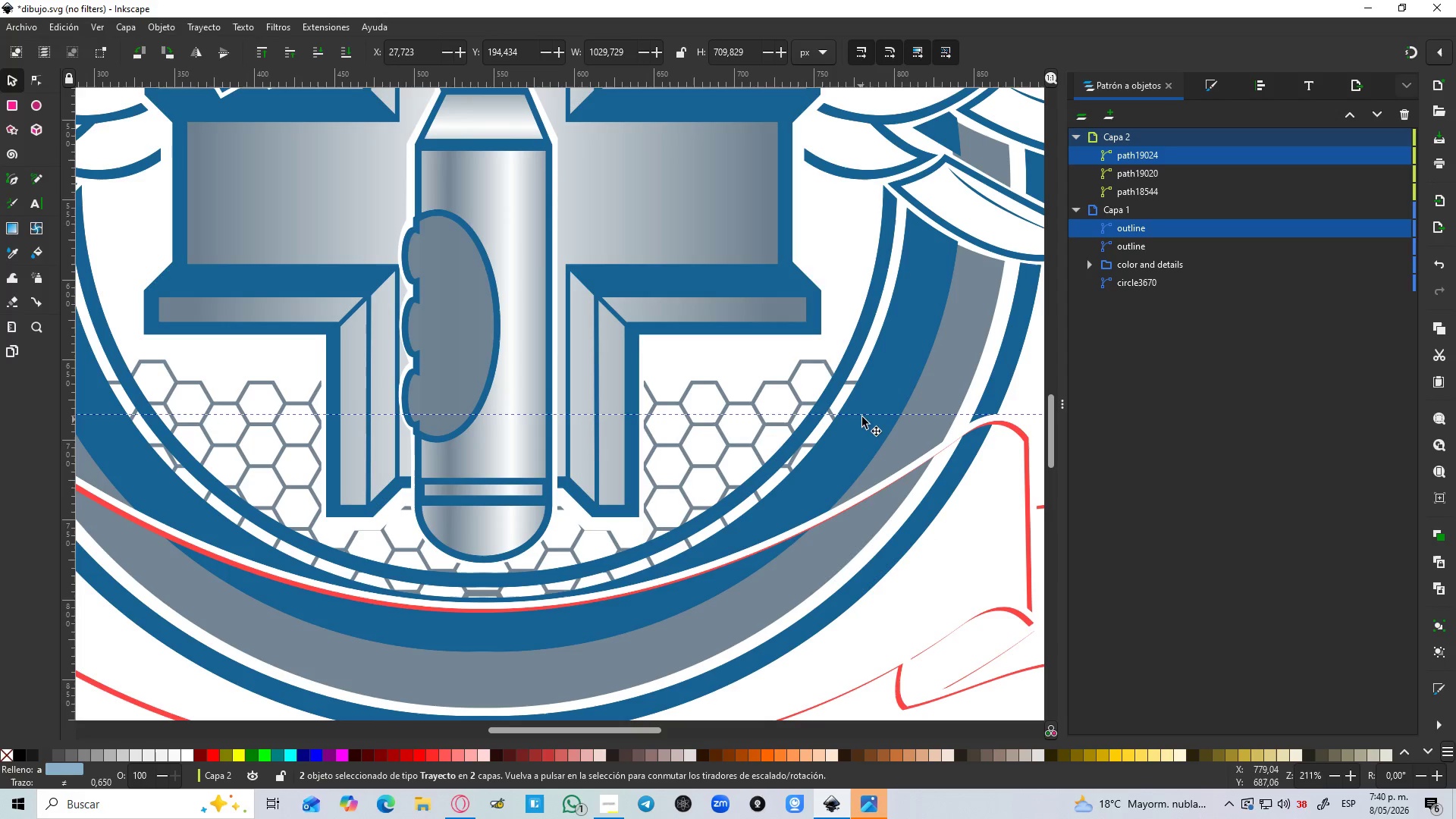 
hold_key(key=ShiftLeft, duration=0.92)
left_click([885, 377])
 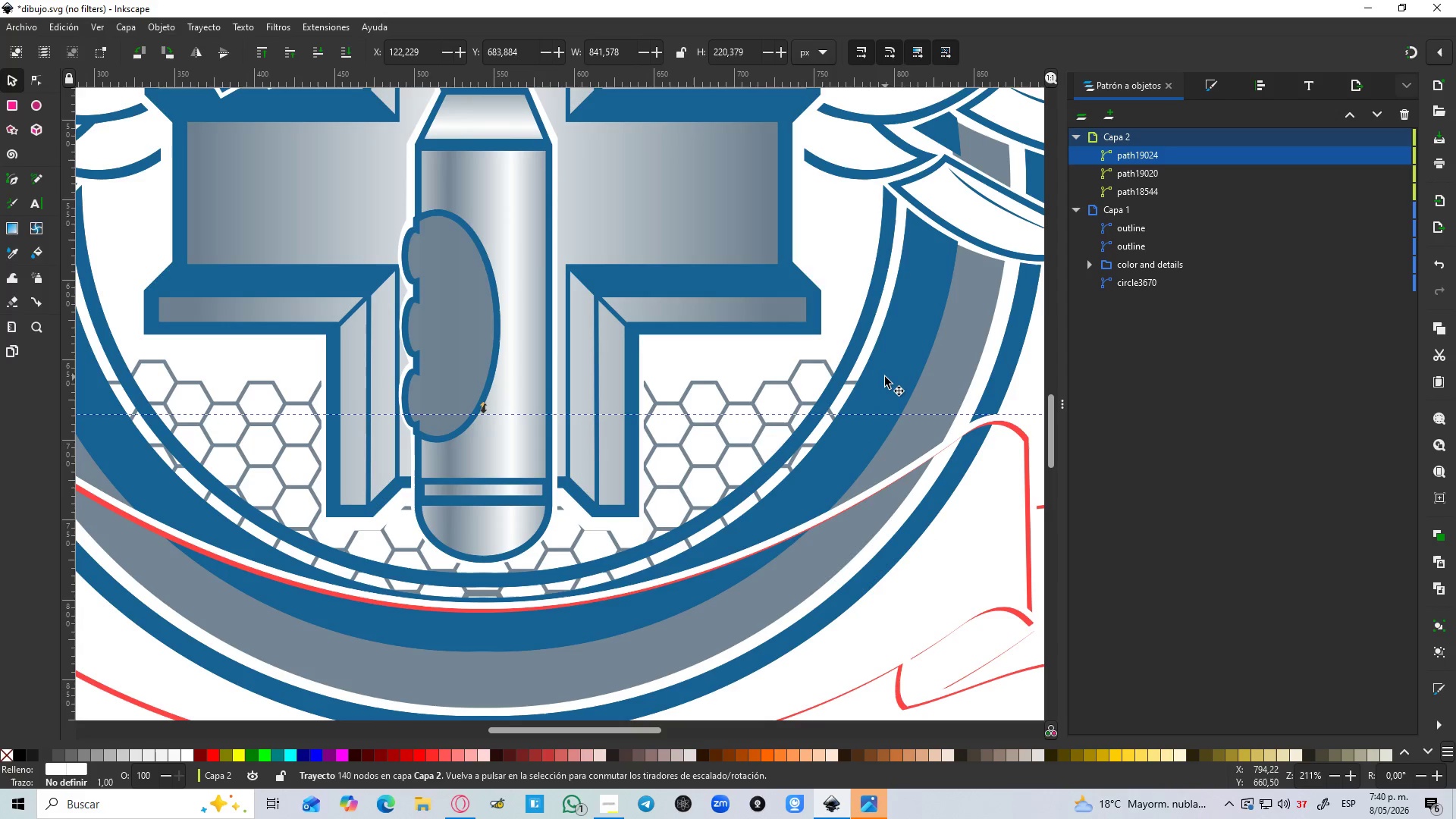 
hold_key(key=ControlLeft, duration=0.36)
 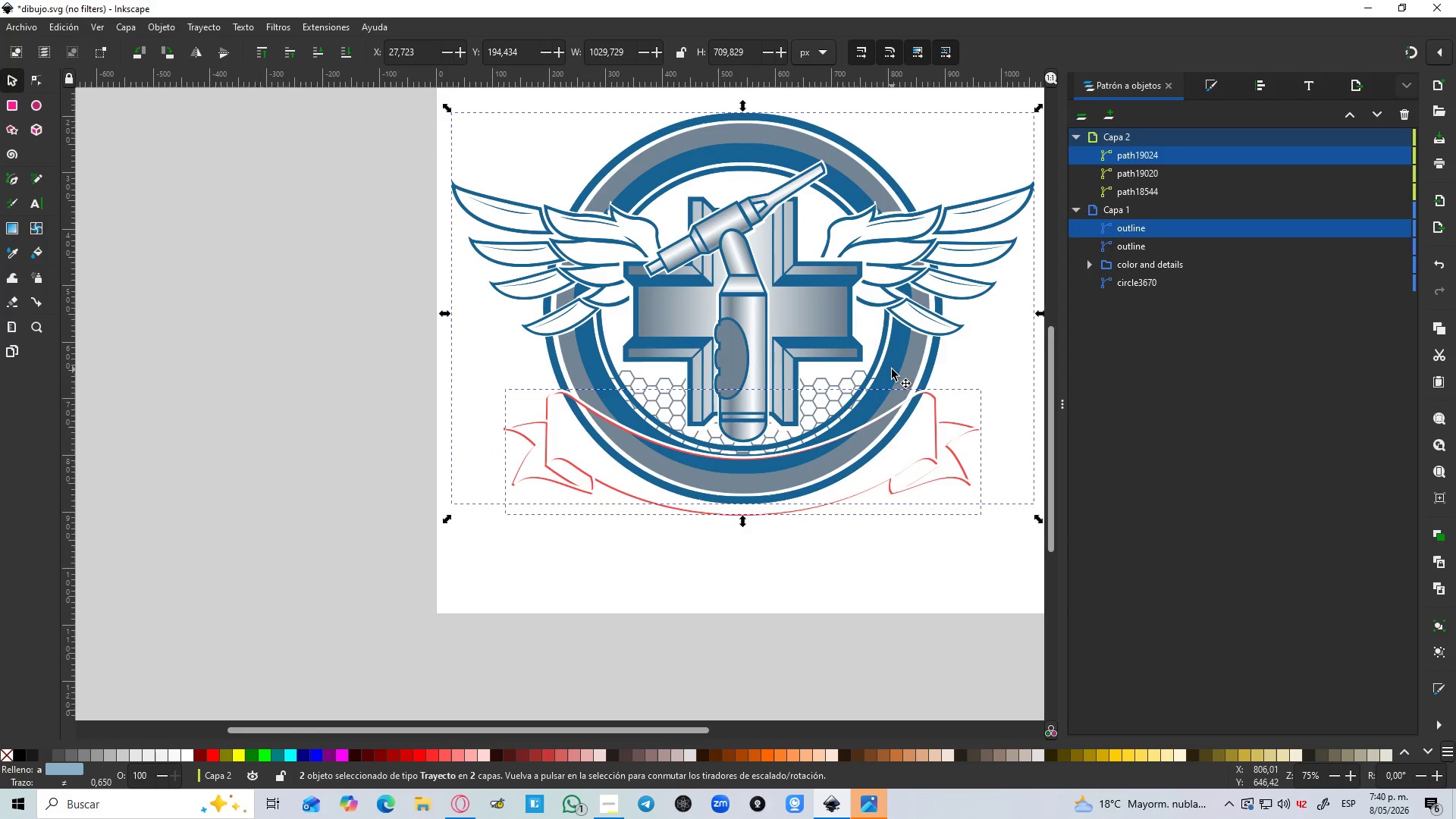 
hold_key(key=ShiftLeft, duration=0.33)
 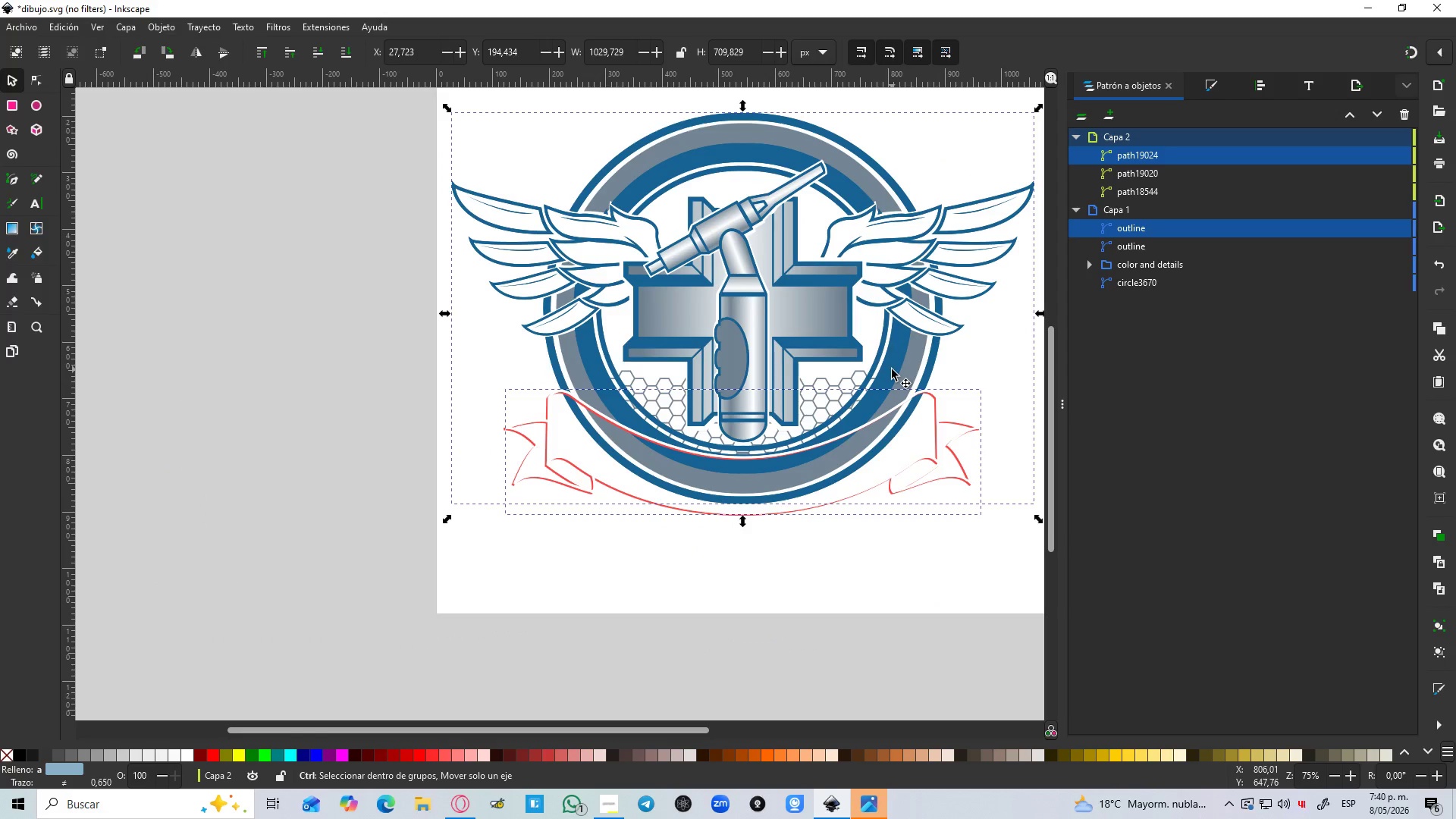 
scroll: coordinate [885, 377], scroll_direction: down, amount: 3.0
 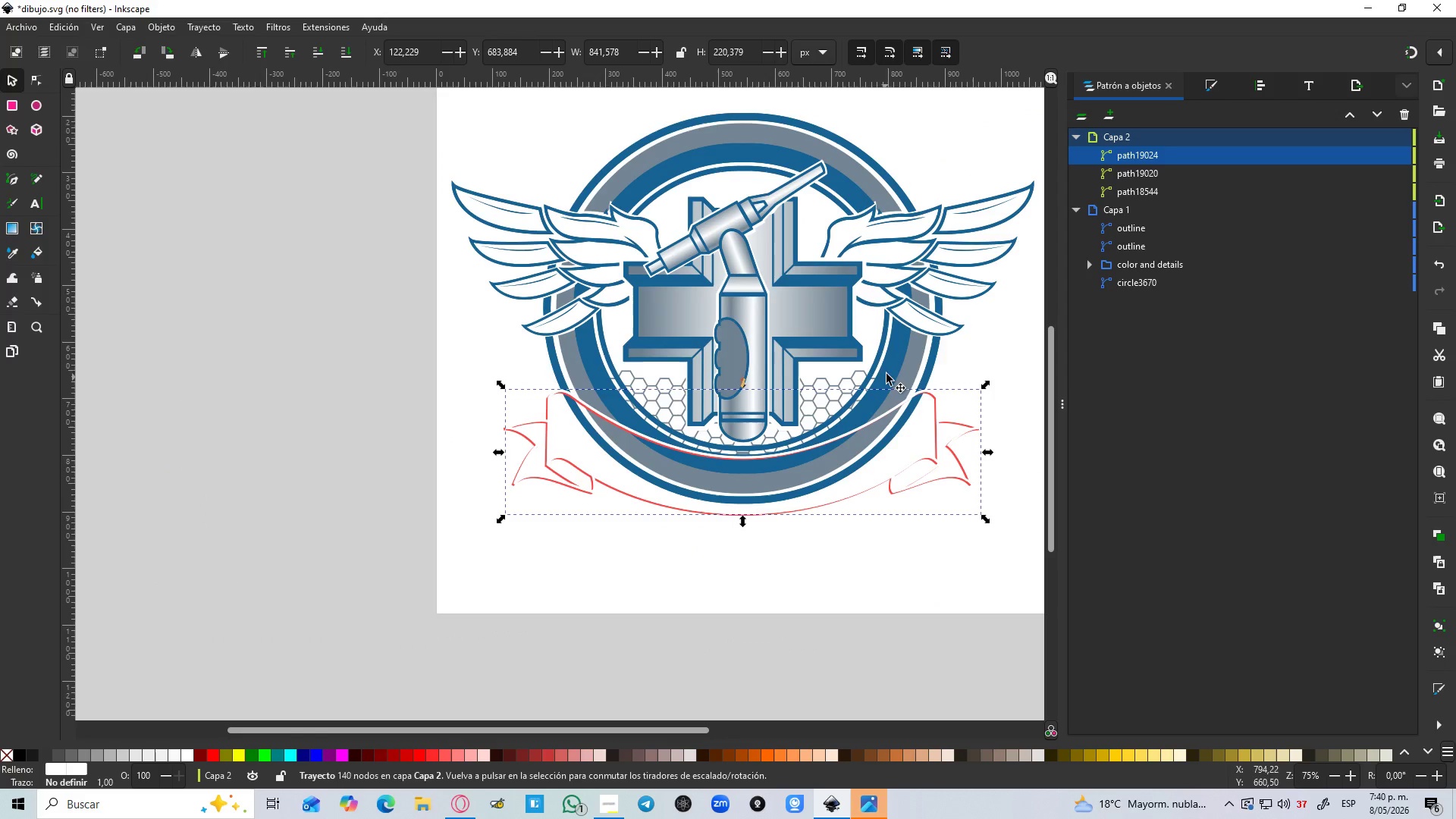 
left_click([892, 367])
 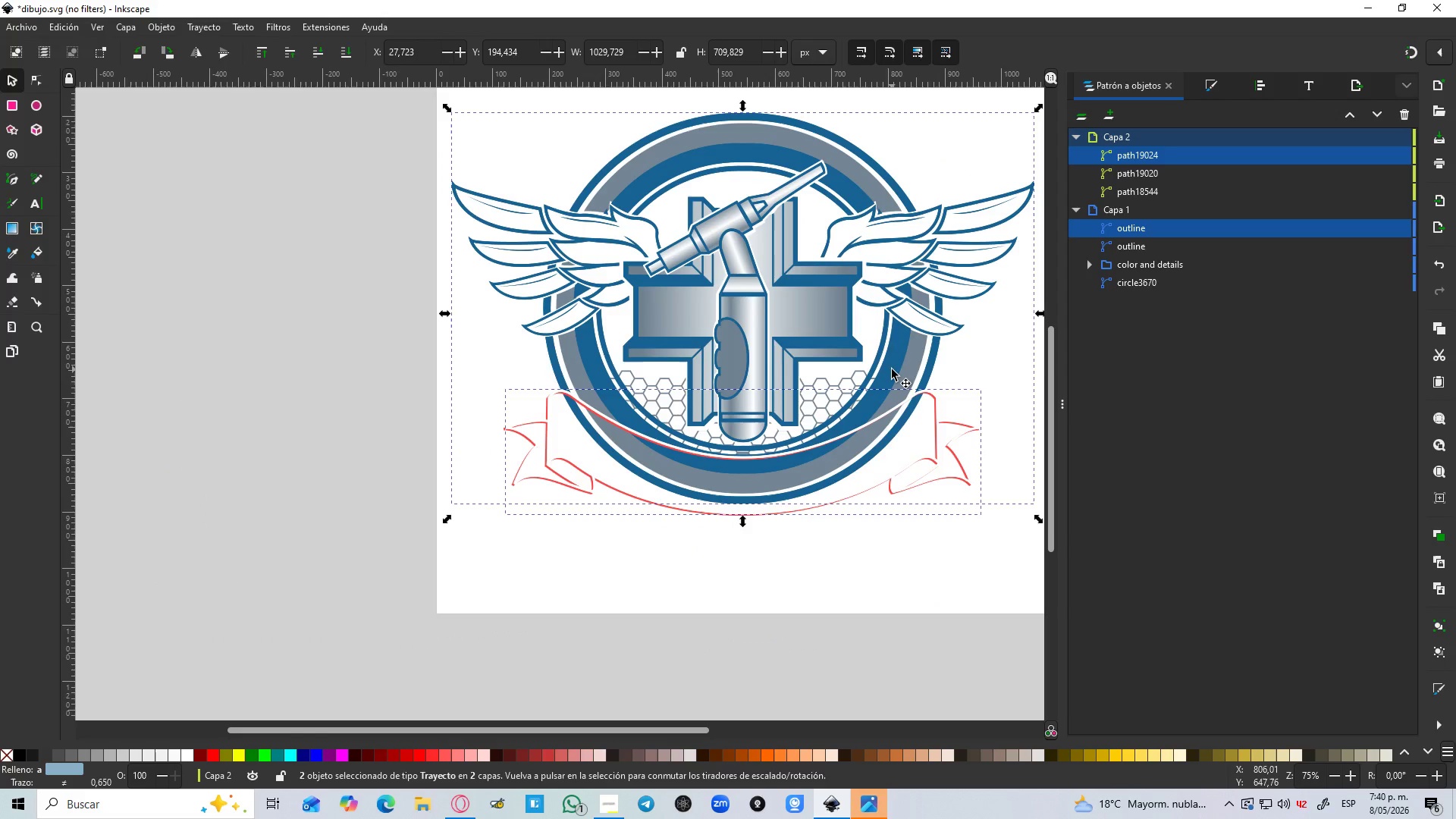 
key(Control+NumpadSubtract)
 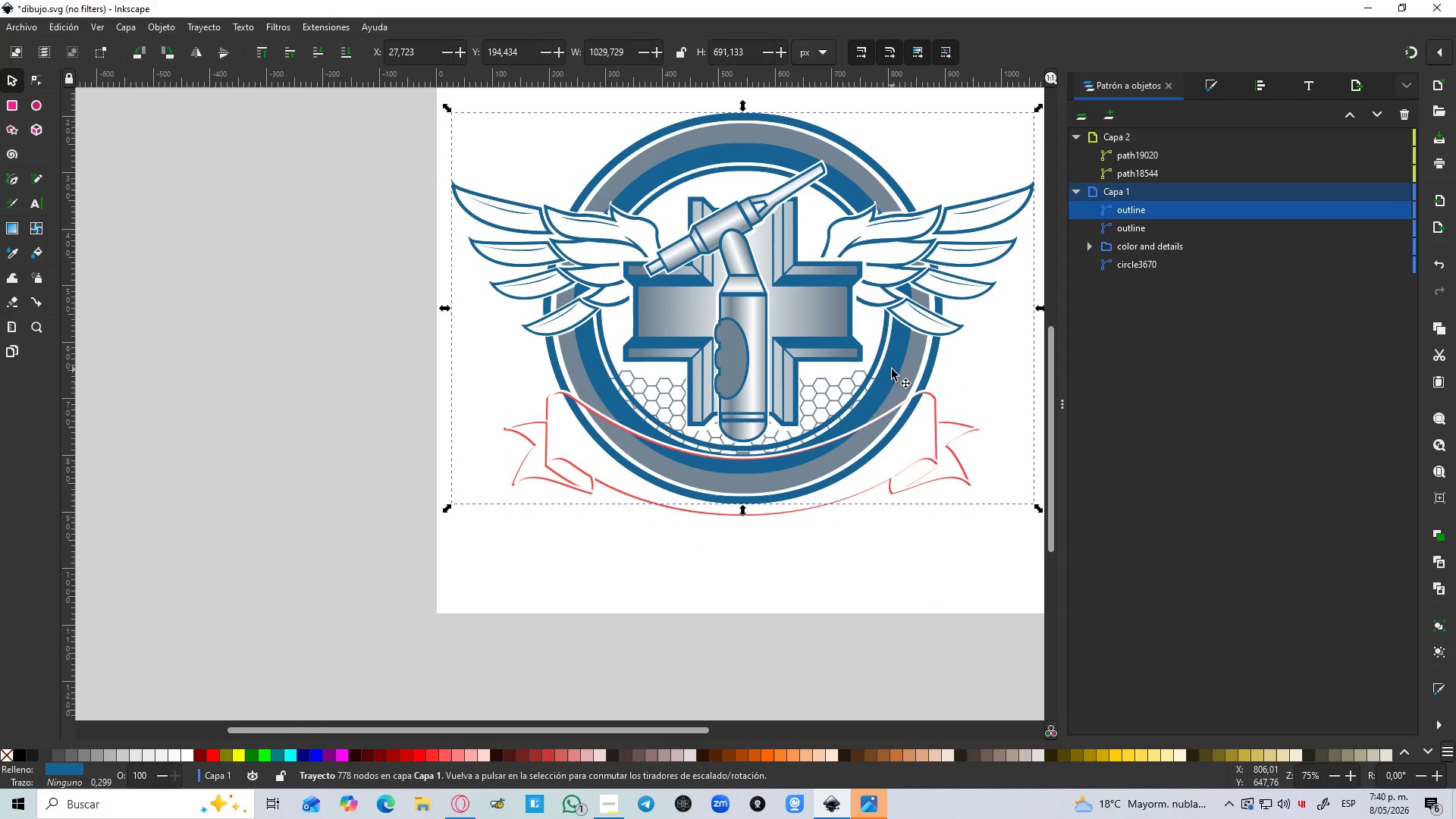 
hold_key(key=ControlLeft, duration=0.45)
scroll: coordinate [877, 470], scroll_direction: up, amount: 4.0
 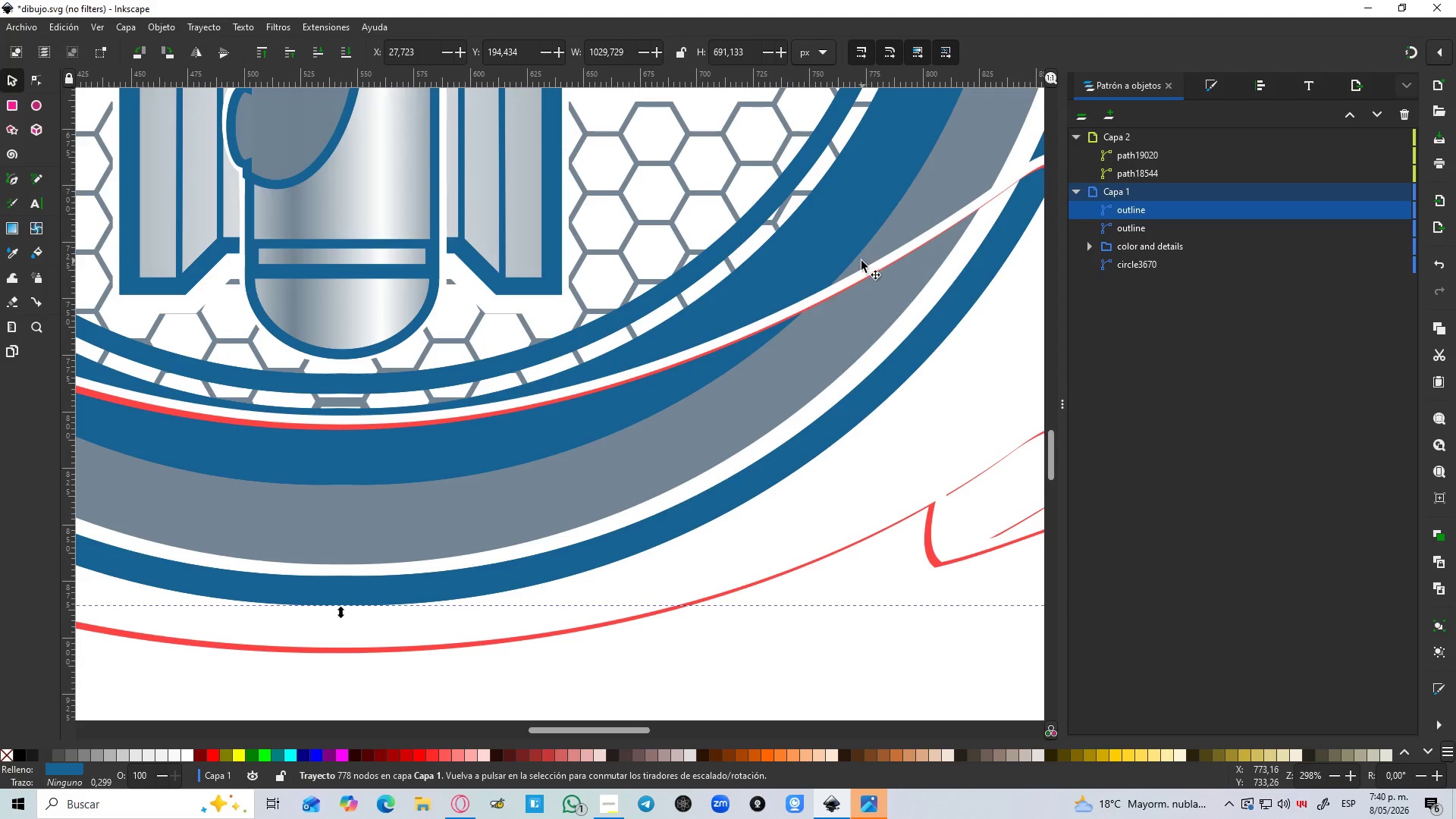 
left_click([857, 275])
 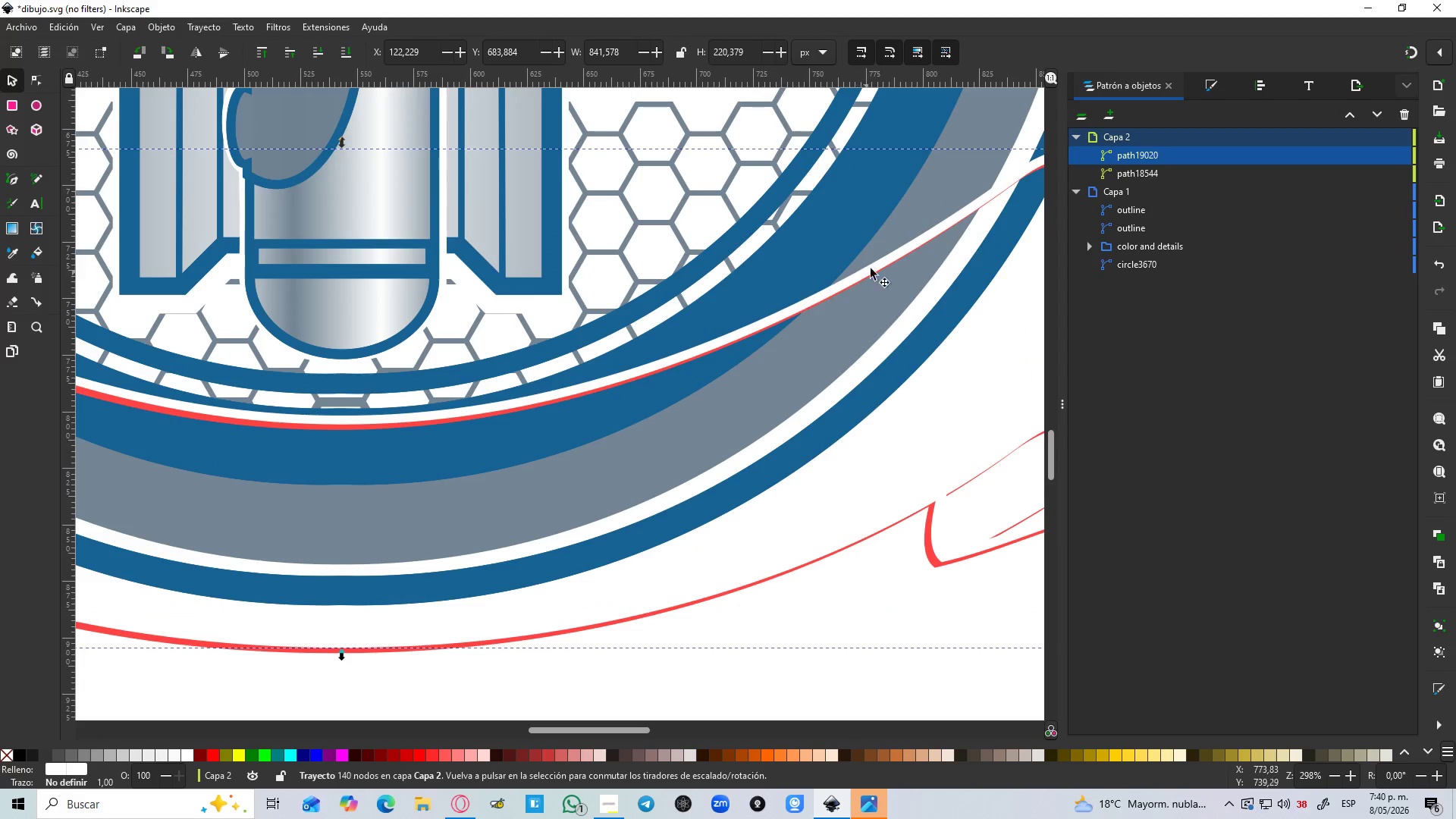 
hold_key(key=ShiftLeft, duration=0.66)
left_click([918, 212])
 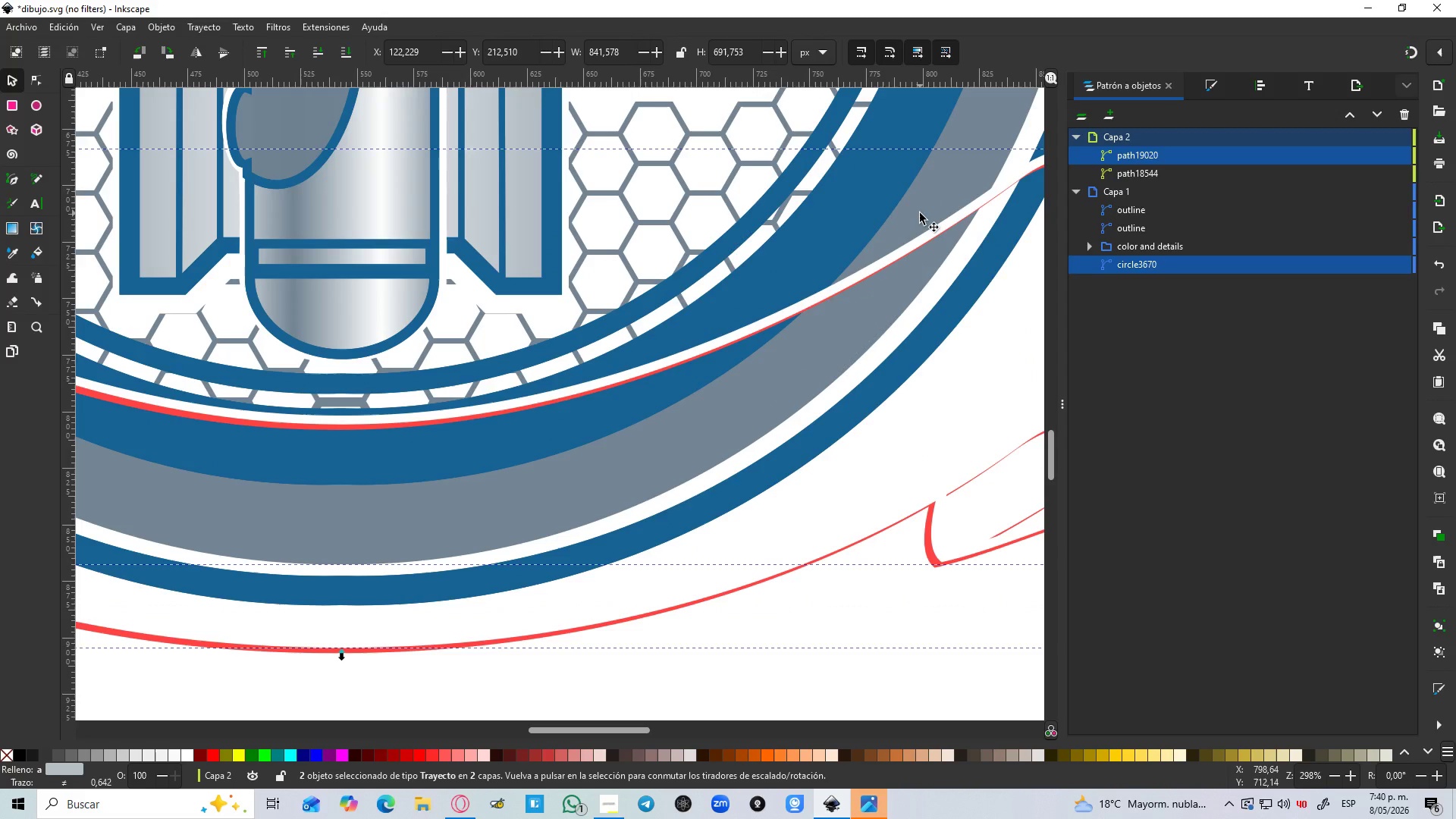 
key(Control+NumpadSubtract)
 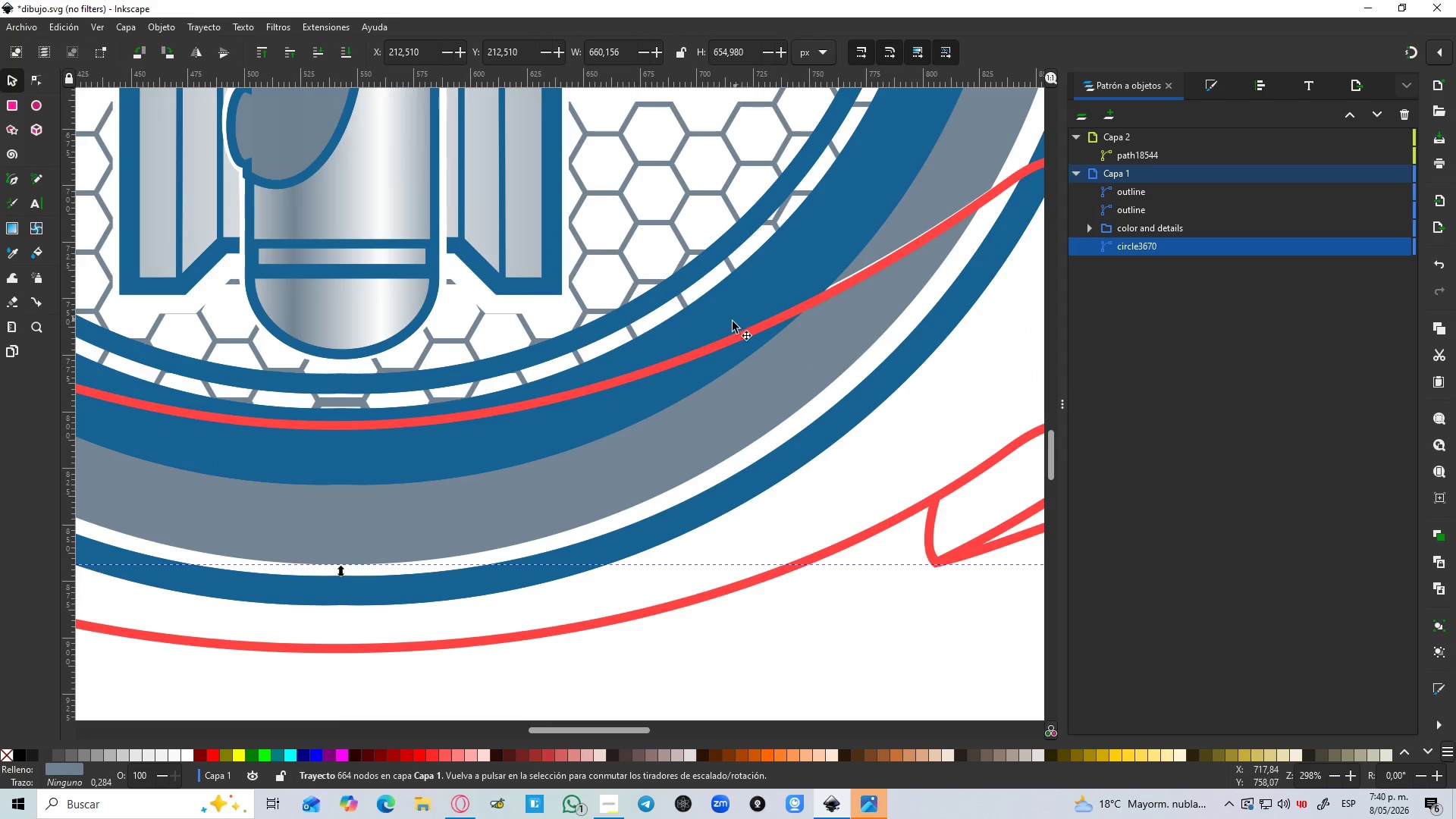 
left_click_drag(start_coordinate=[717, 346], to_coordinate=[717, 361])
 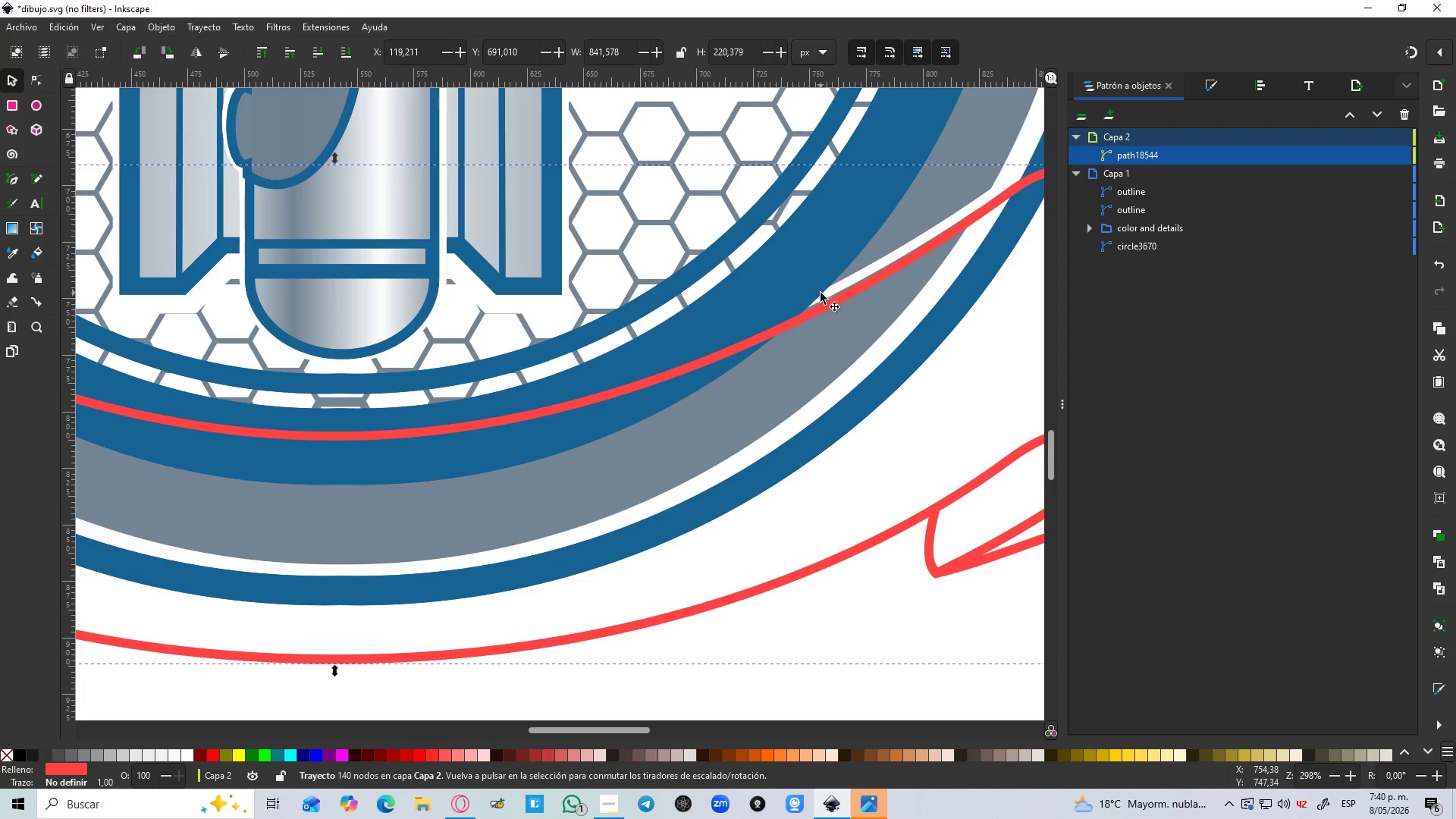 
left_click([821, 293])
 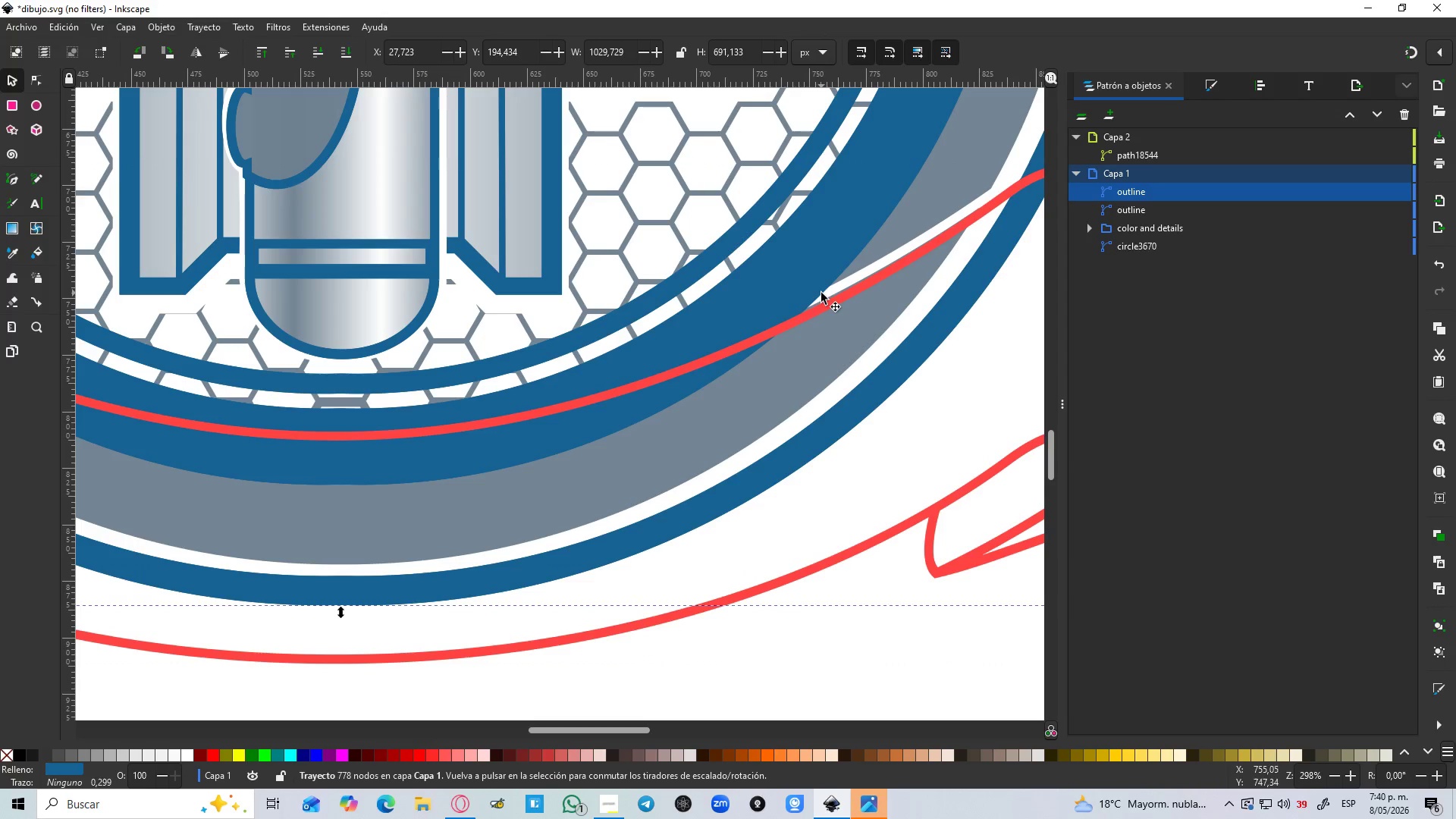 
key(Control+Z)
 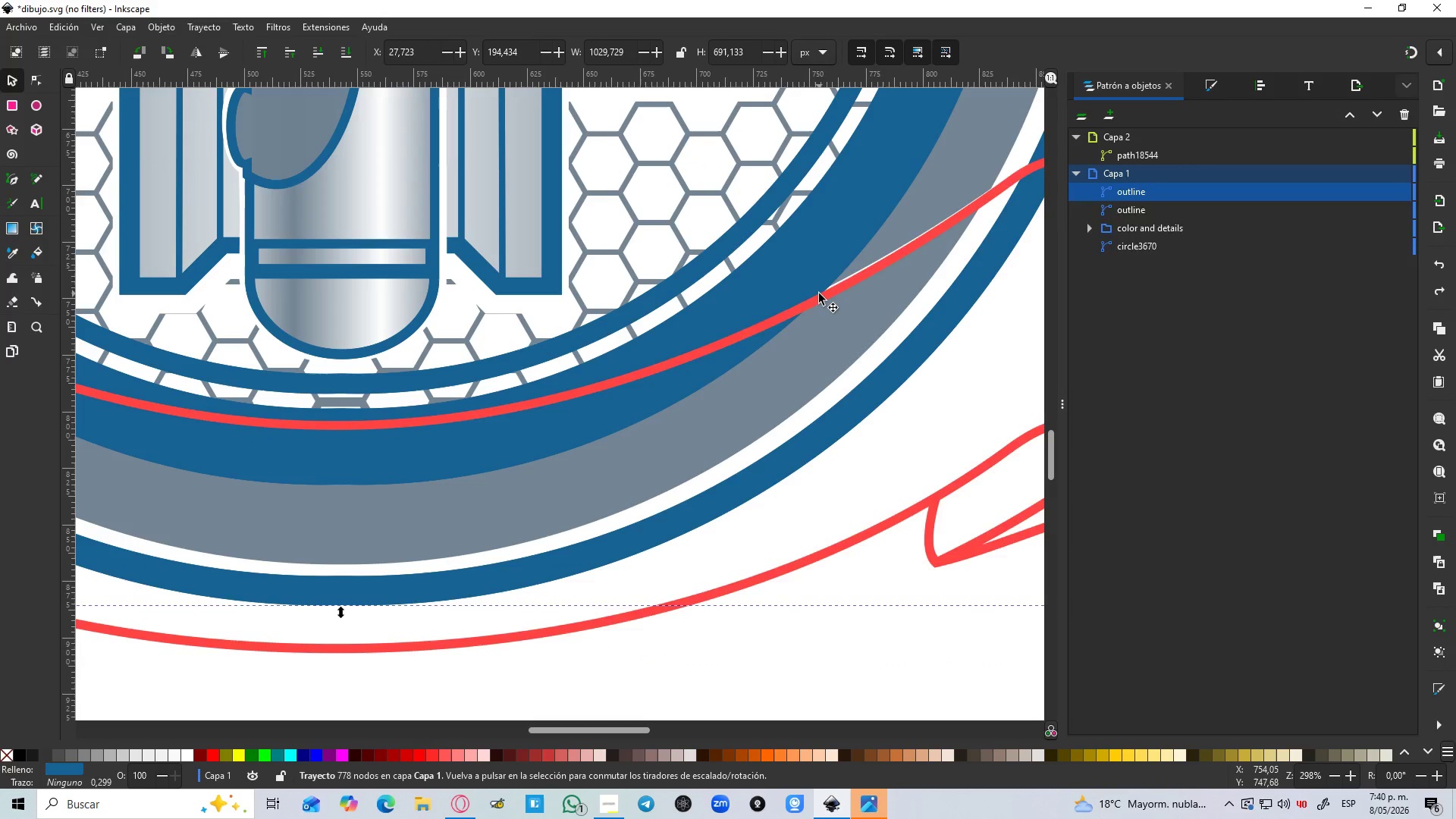 
key(Control+Z)
 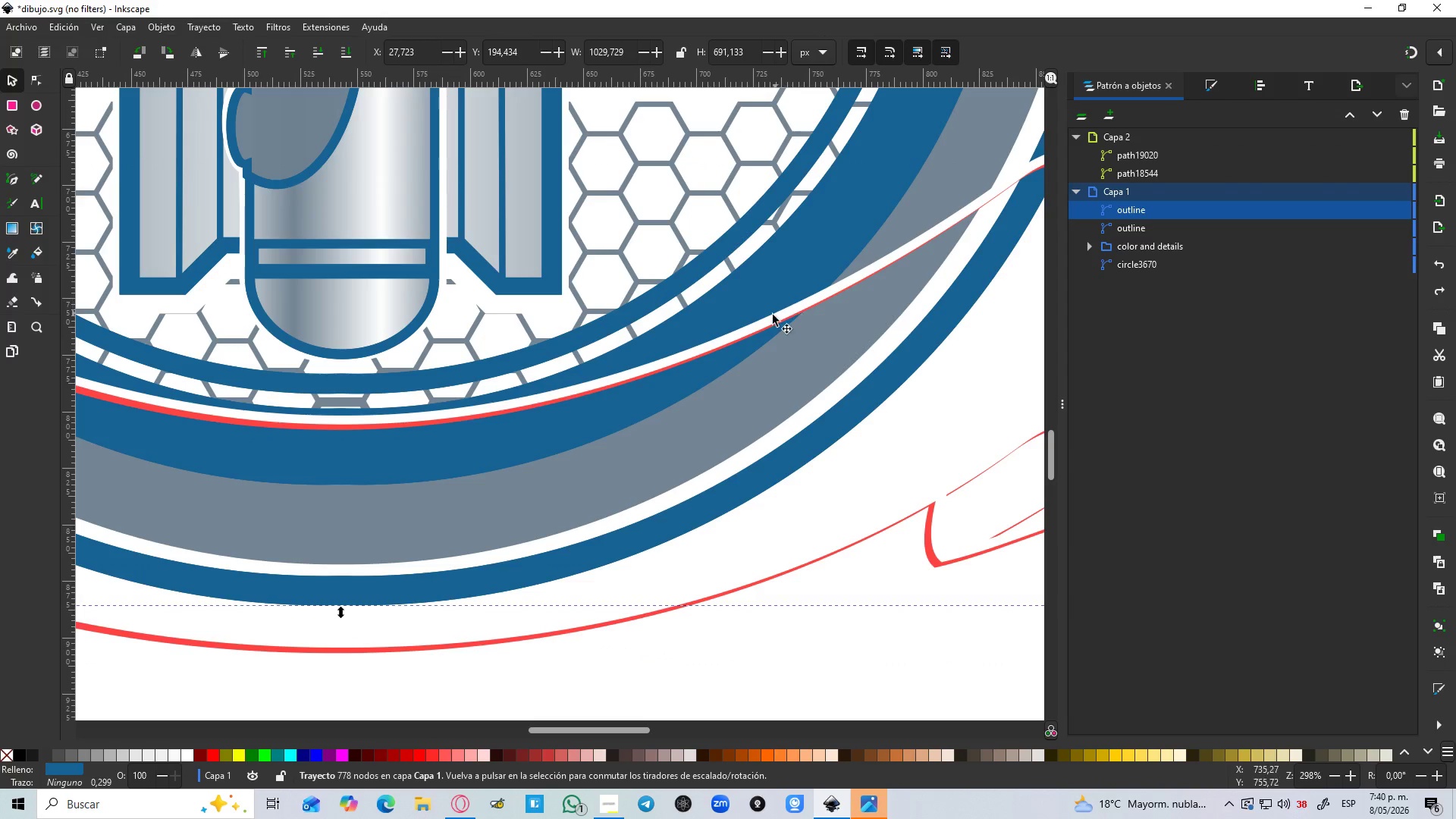 
left_click([768, 318])
 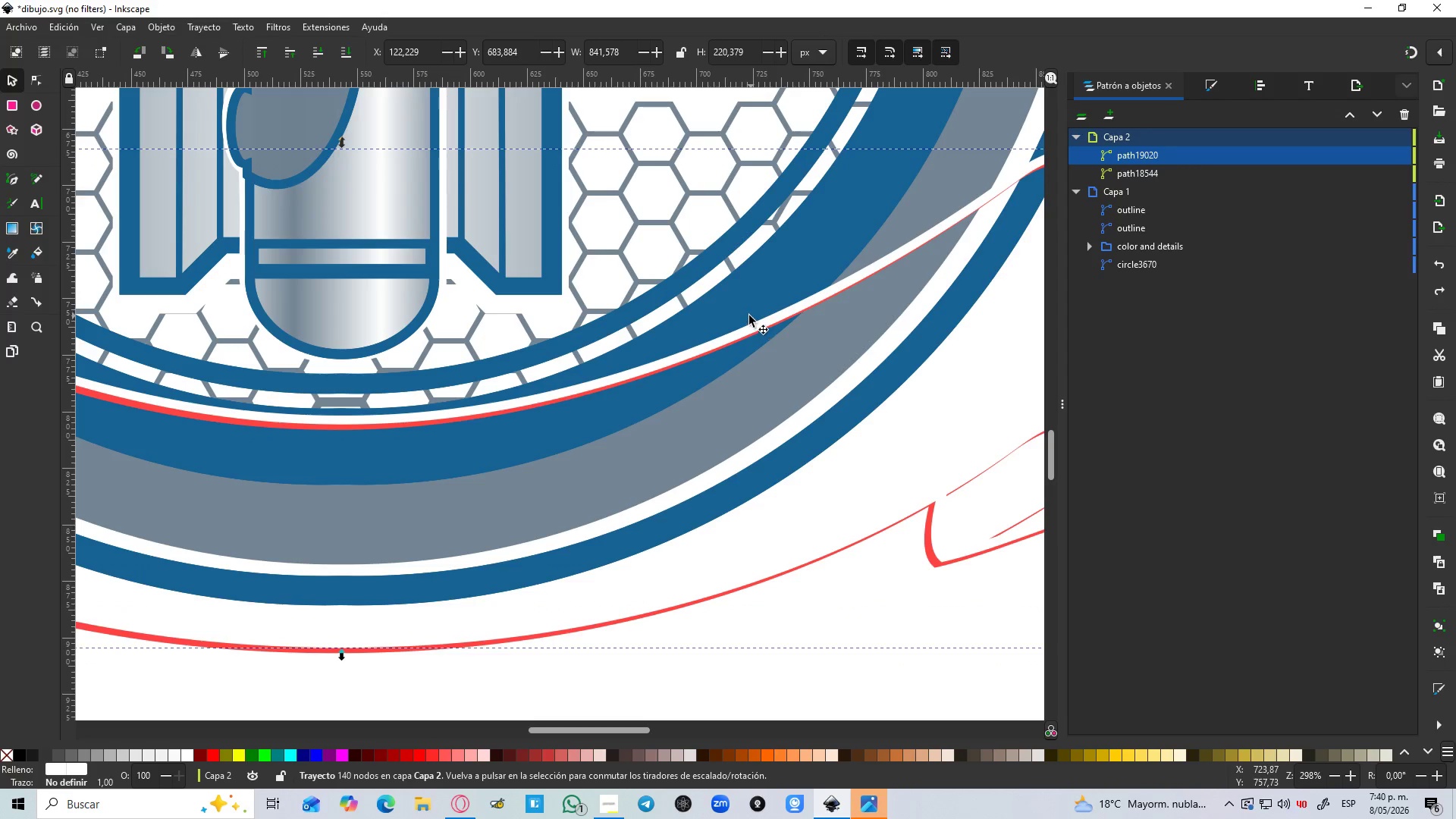 
hold_key(key=ShiftLeft, duration=0.89)
left_click([713, 304])
 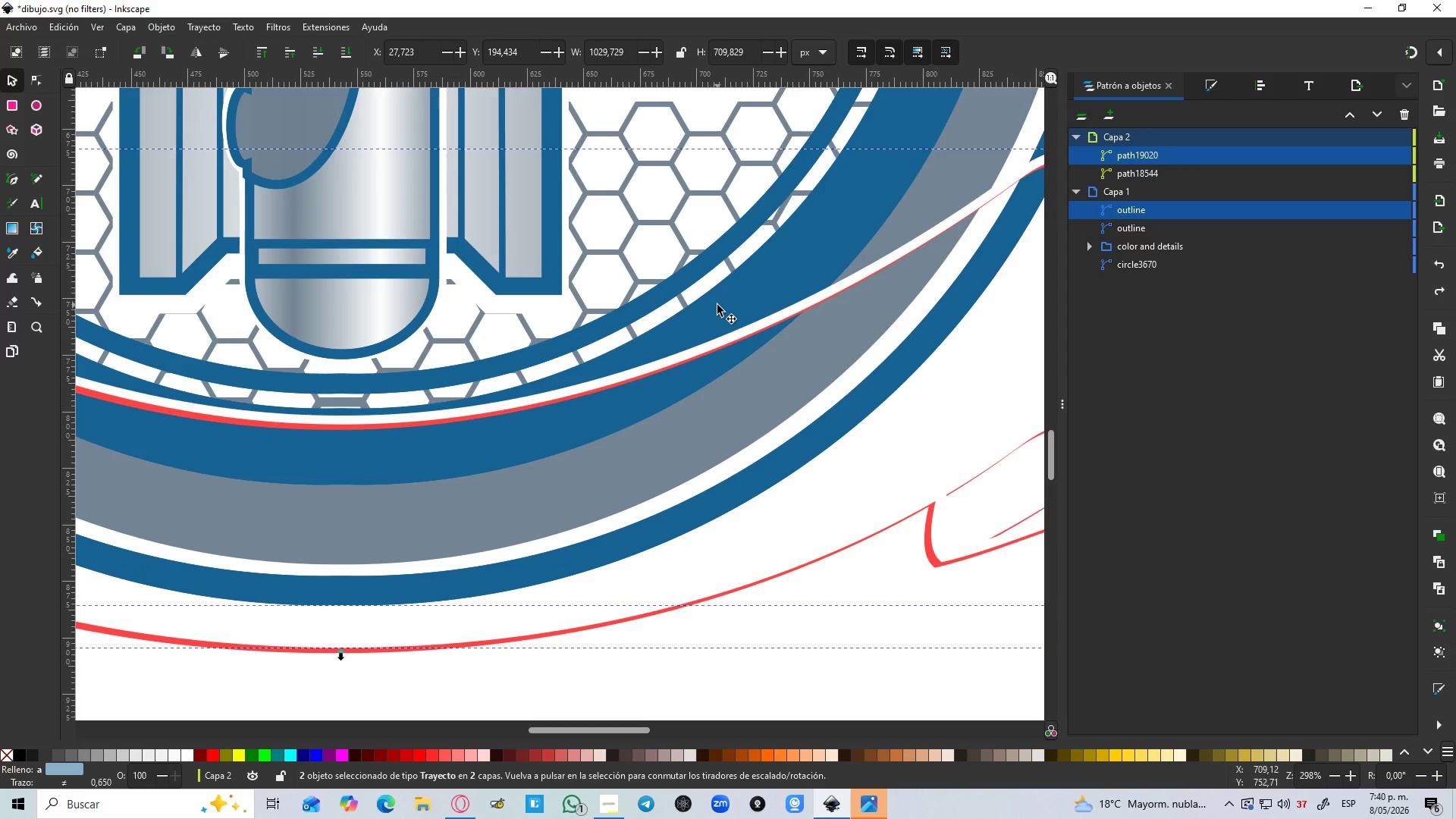 
key(Control+NumpadSubtract)
 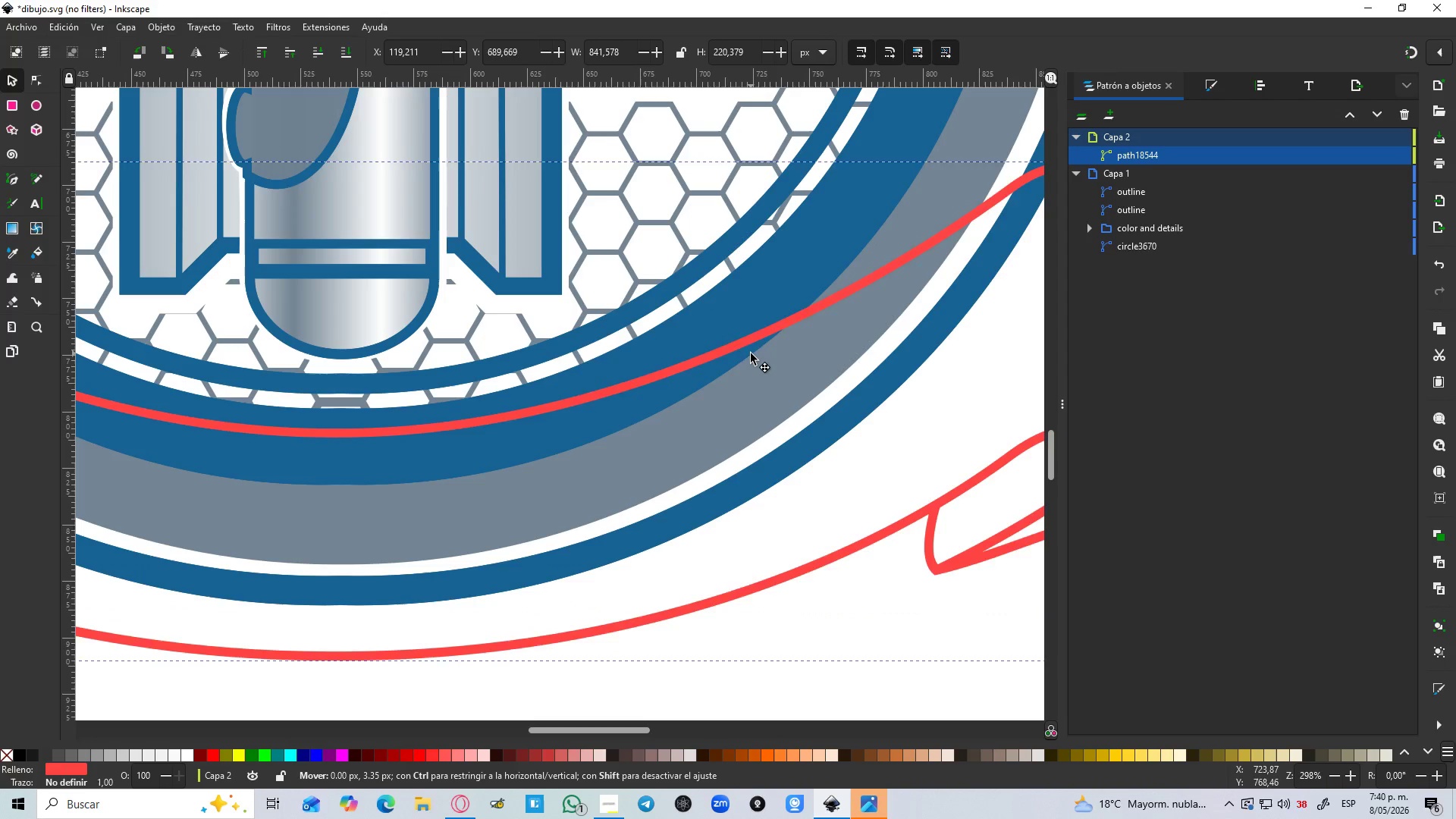 
key(Control+Z)
 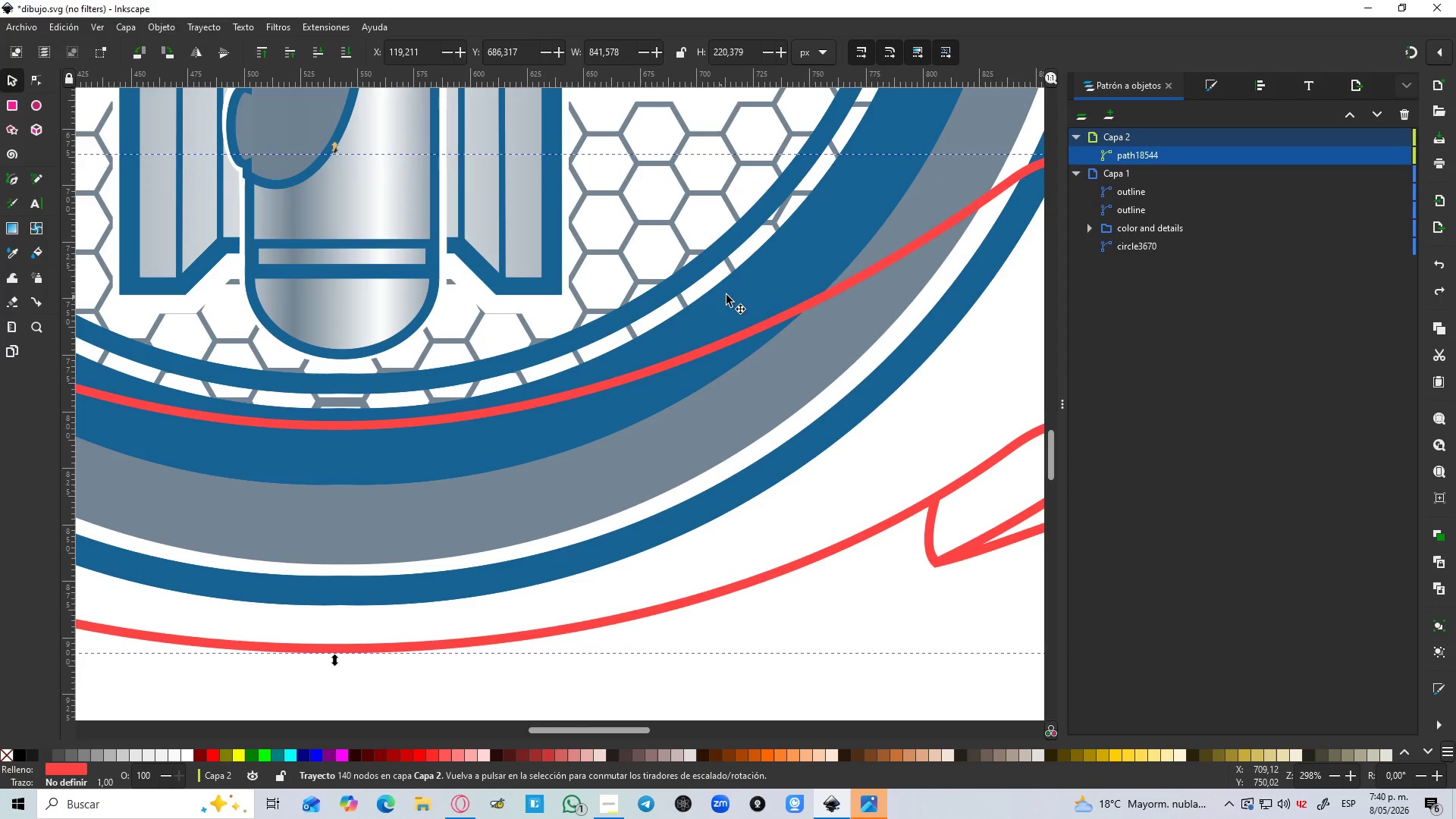 
left_click([728, 295])
 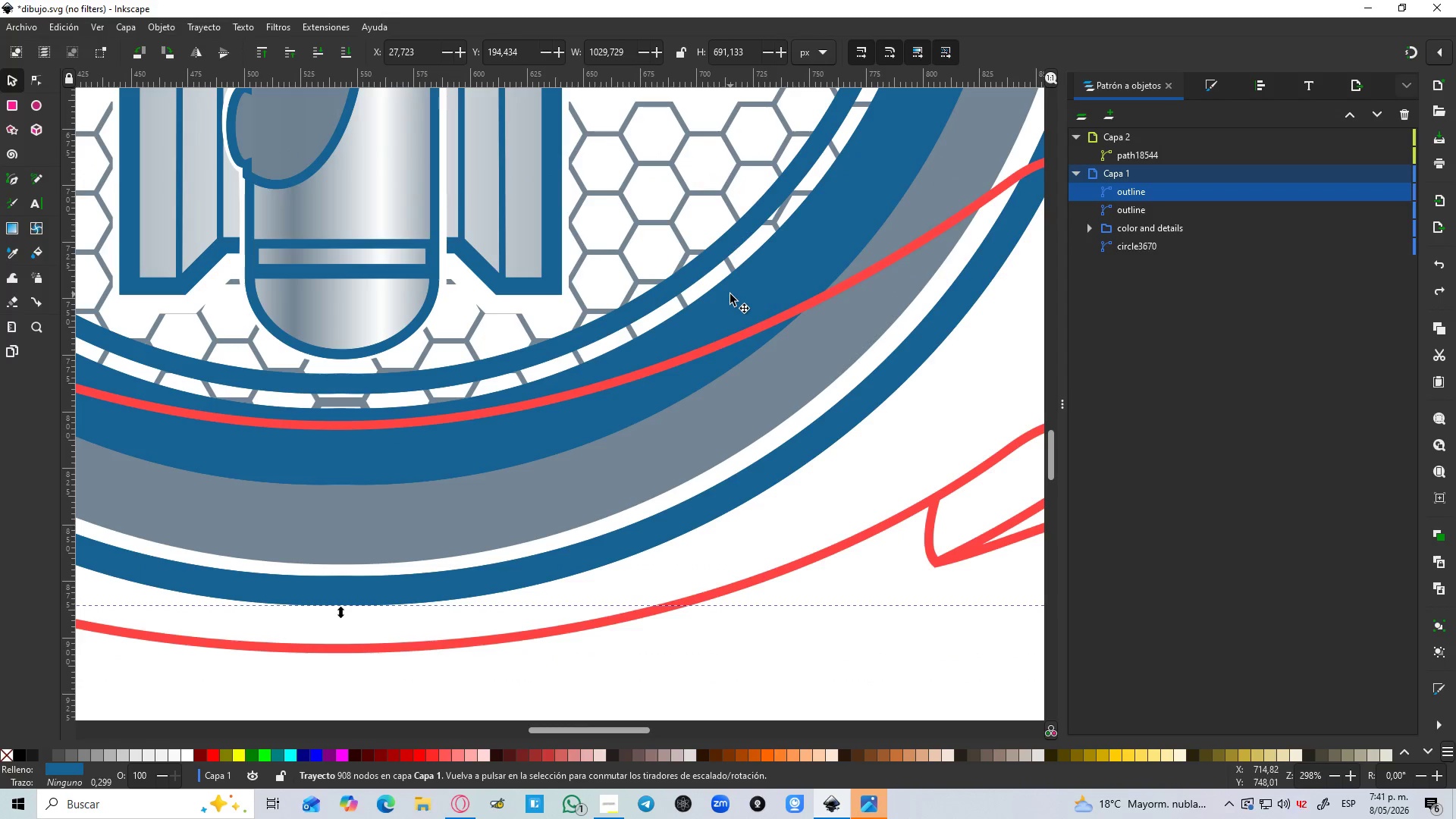 
hold_key(key=ControlLeft, duration=1.03)
scroll: coordinate [730, 297], scroll_direction: down, amount: 3.0
 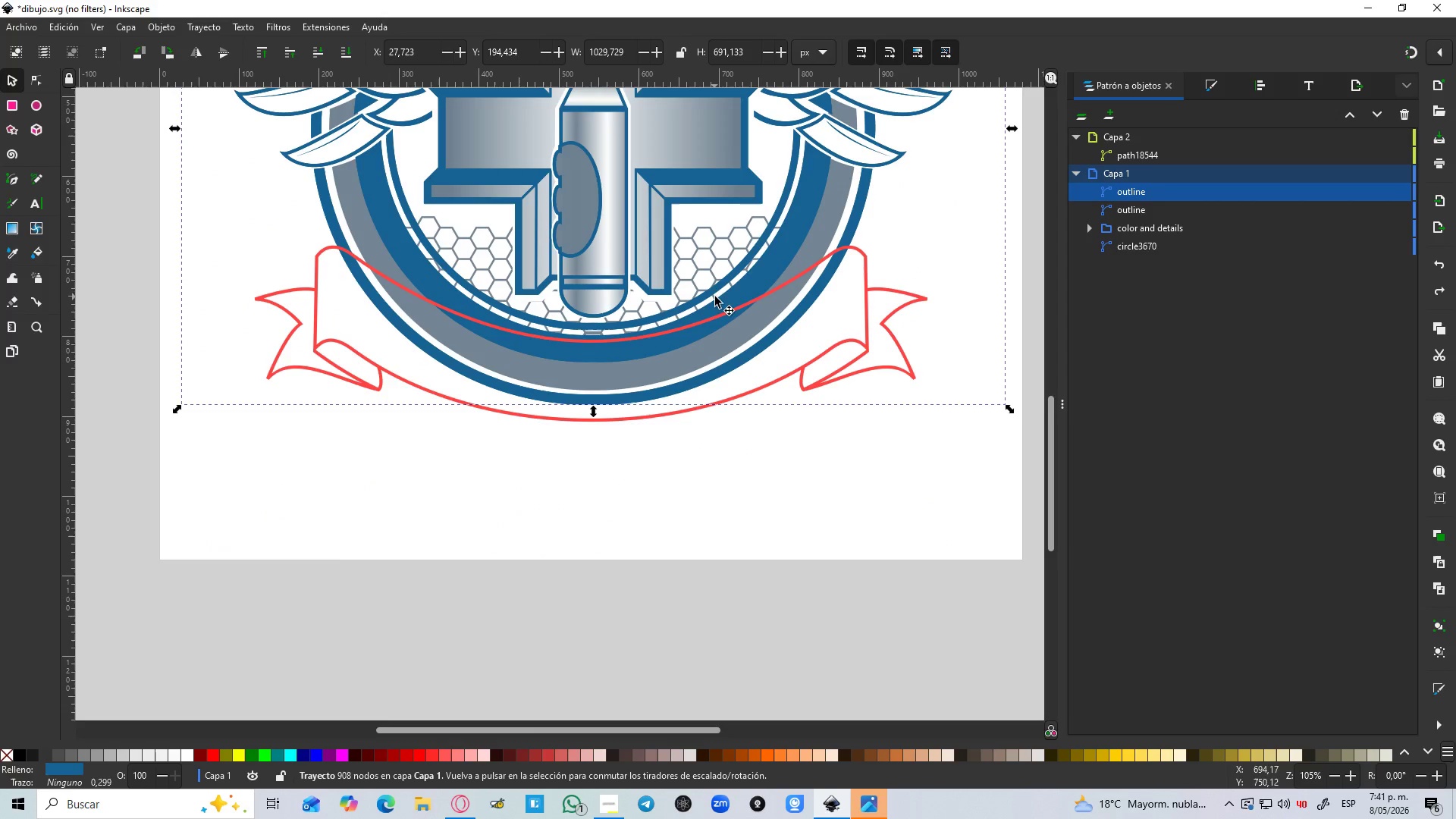 
scroll: coordinate [742, 277], scroll_direction: up, amount: 6.0
 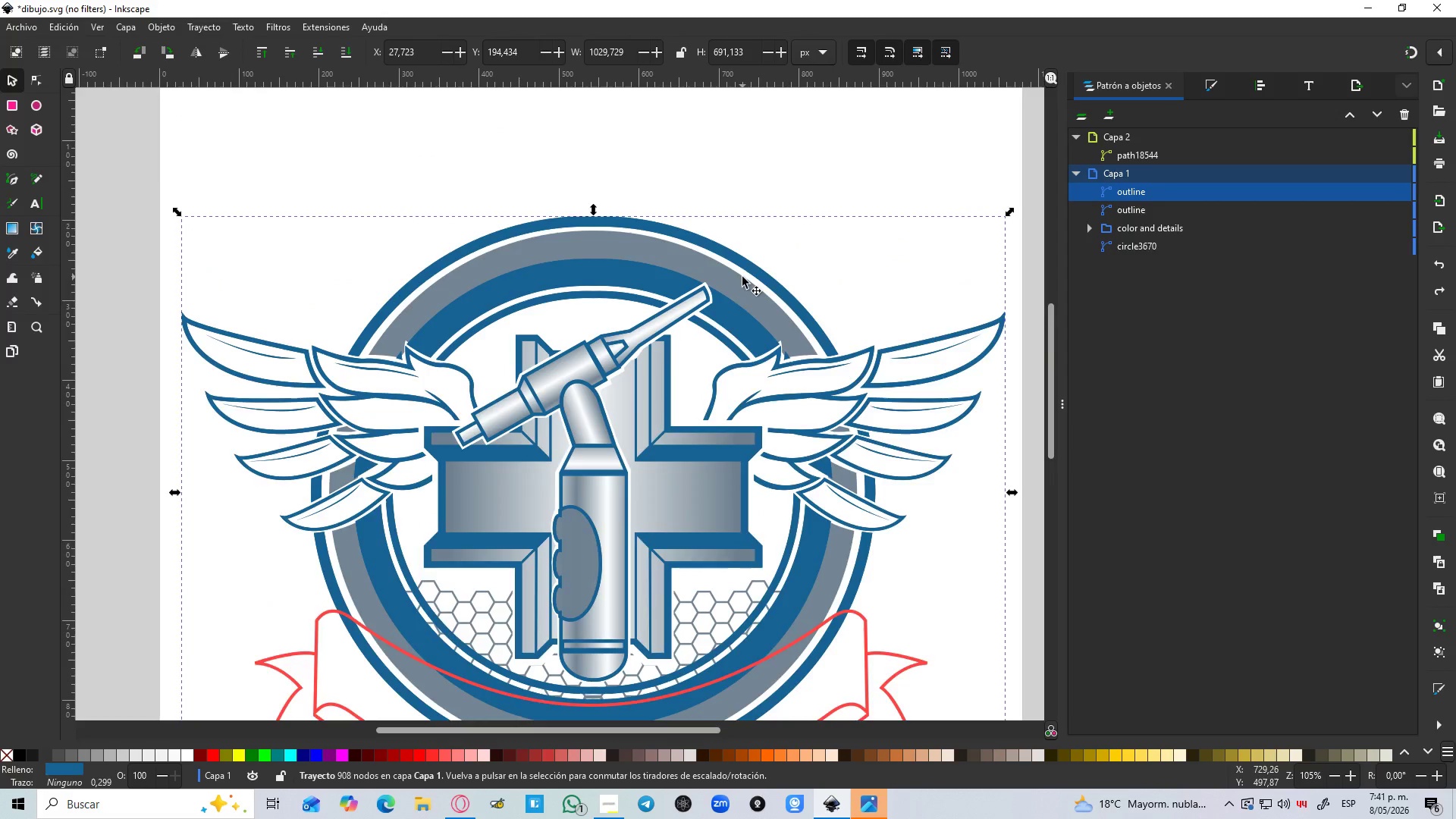 
scroll: coordinate [742, 277], scroll_direction: down, amount: 3.0
 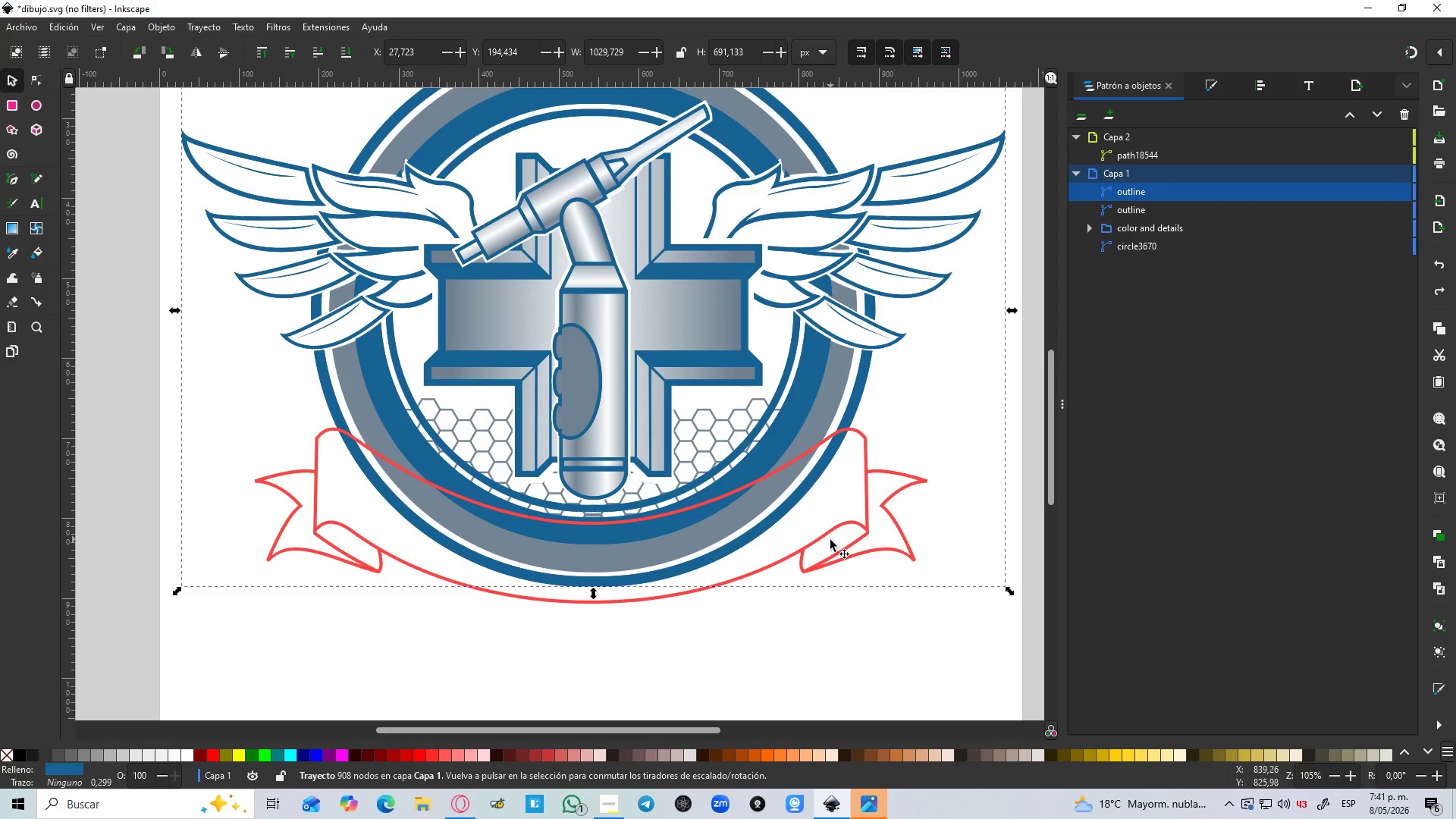 
left_click([830, 540])
 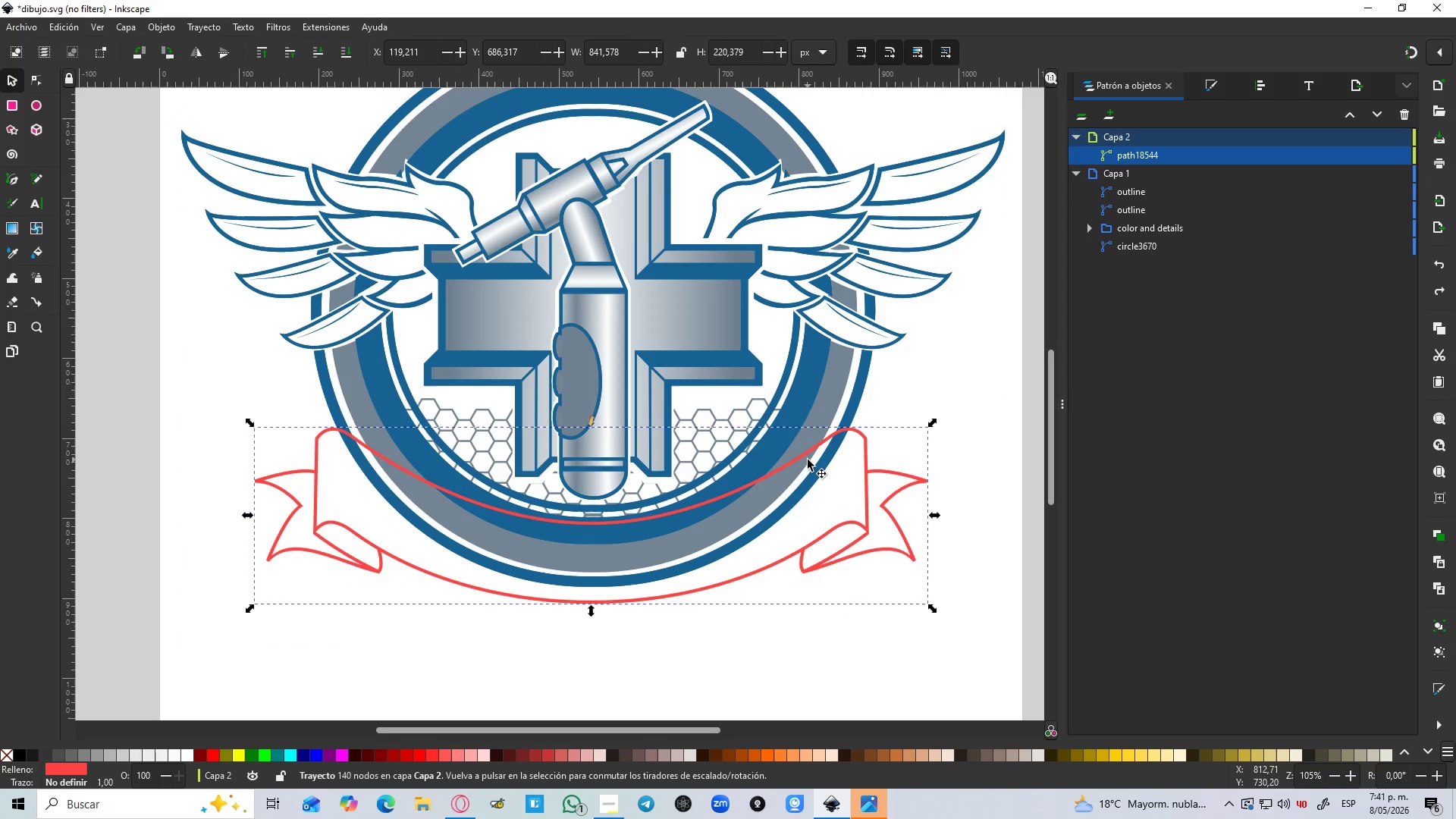 
hold_key(key=ControlLeft, duration=1.5)
 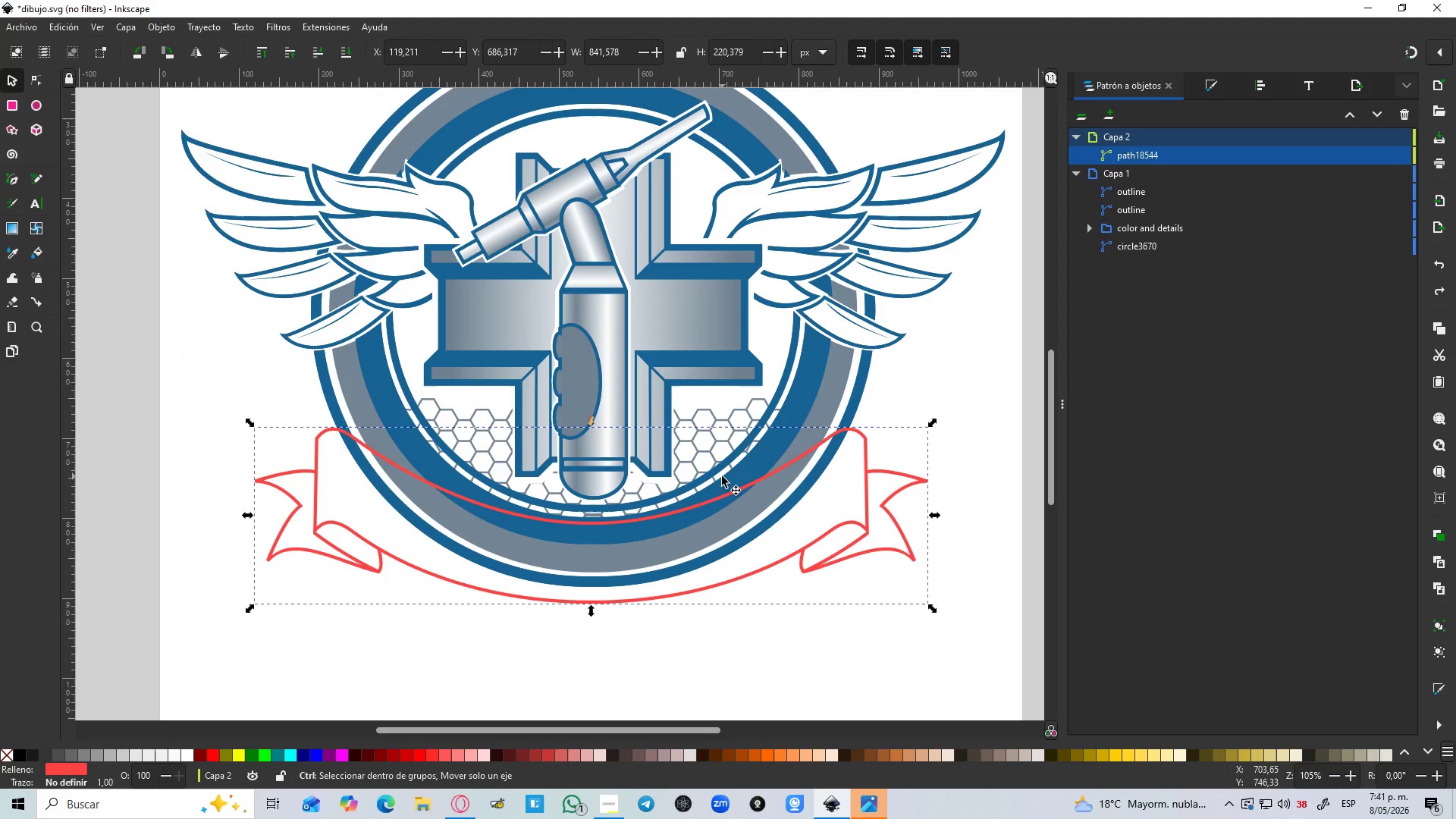 
hold_key(key=ControlLeft, duration=0.88)
 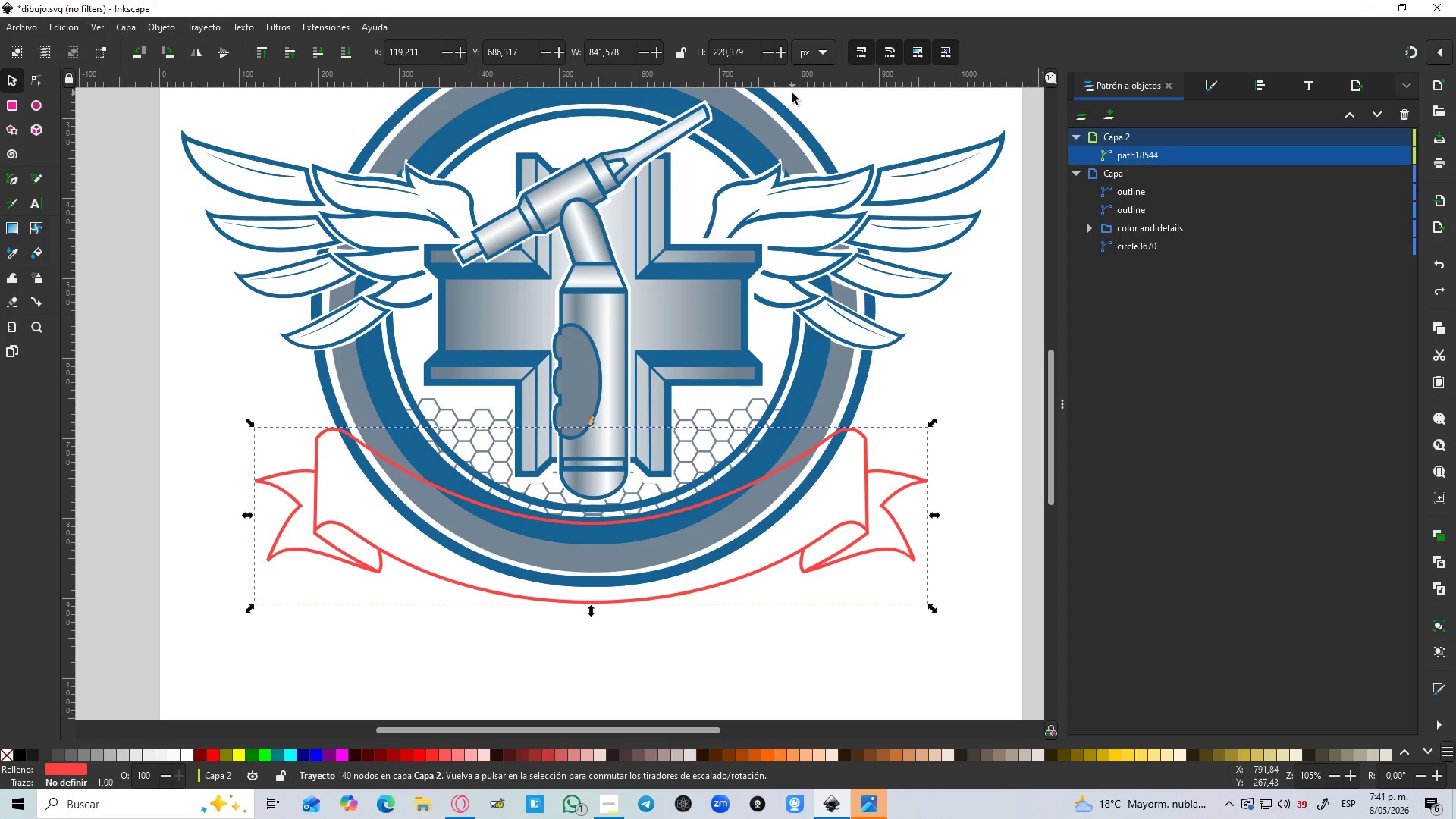 
wait(9.58)
 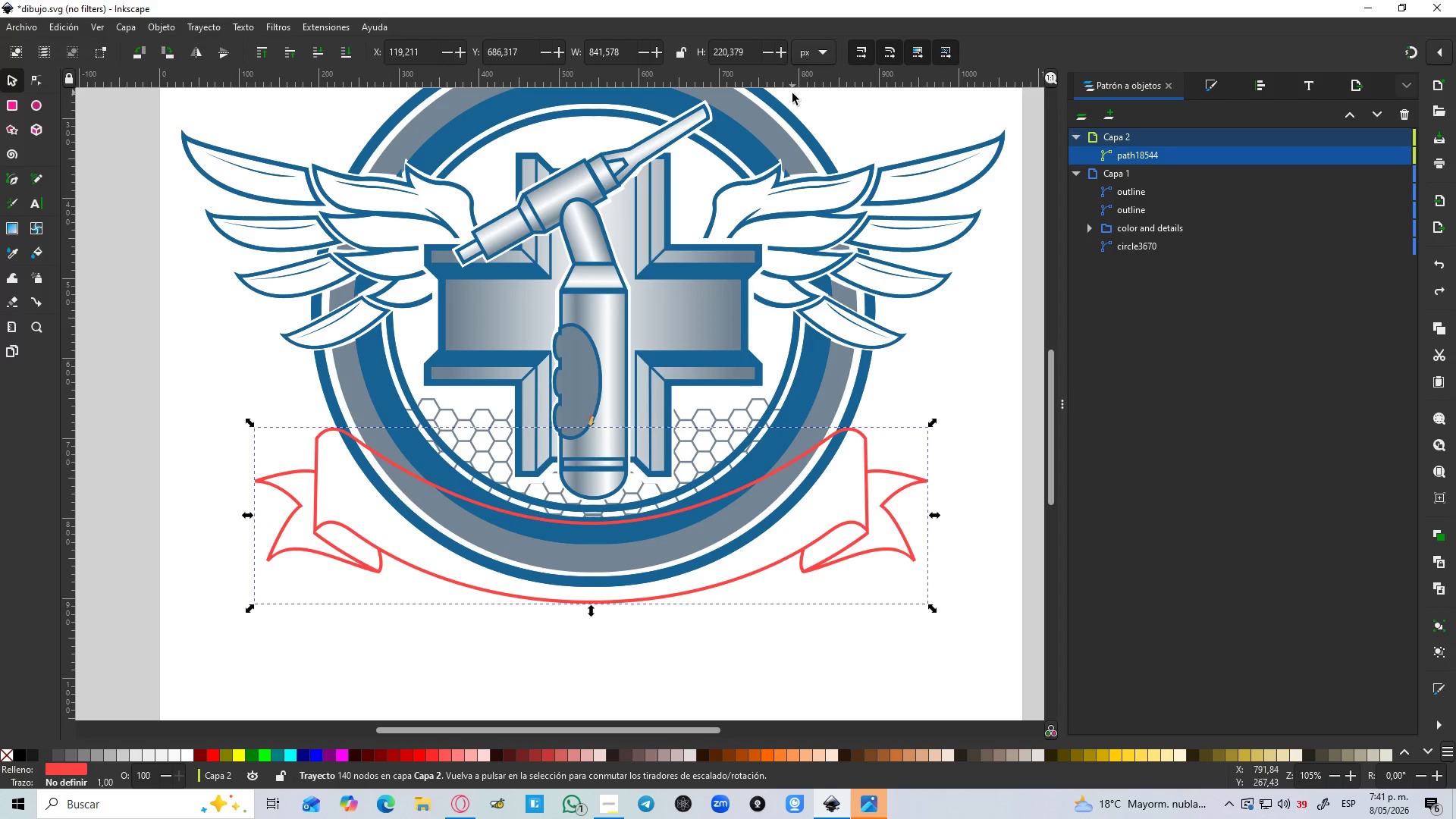 
hold_key(key=ControlLeft, duration=0.8)
scroll: coordinate [632, 544], scroll_direction: up, amount: 1.0
 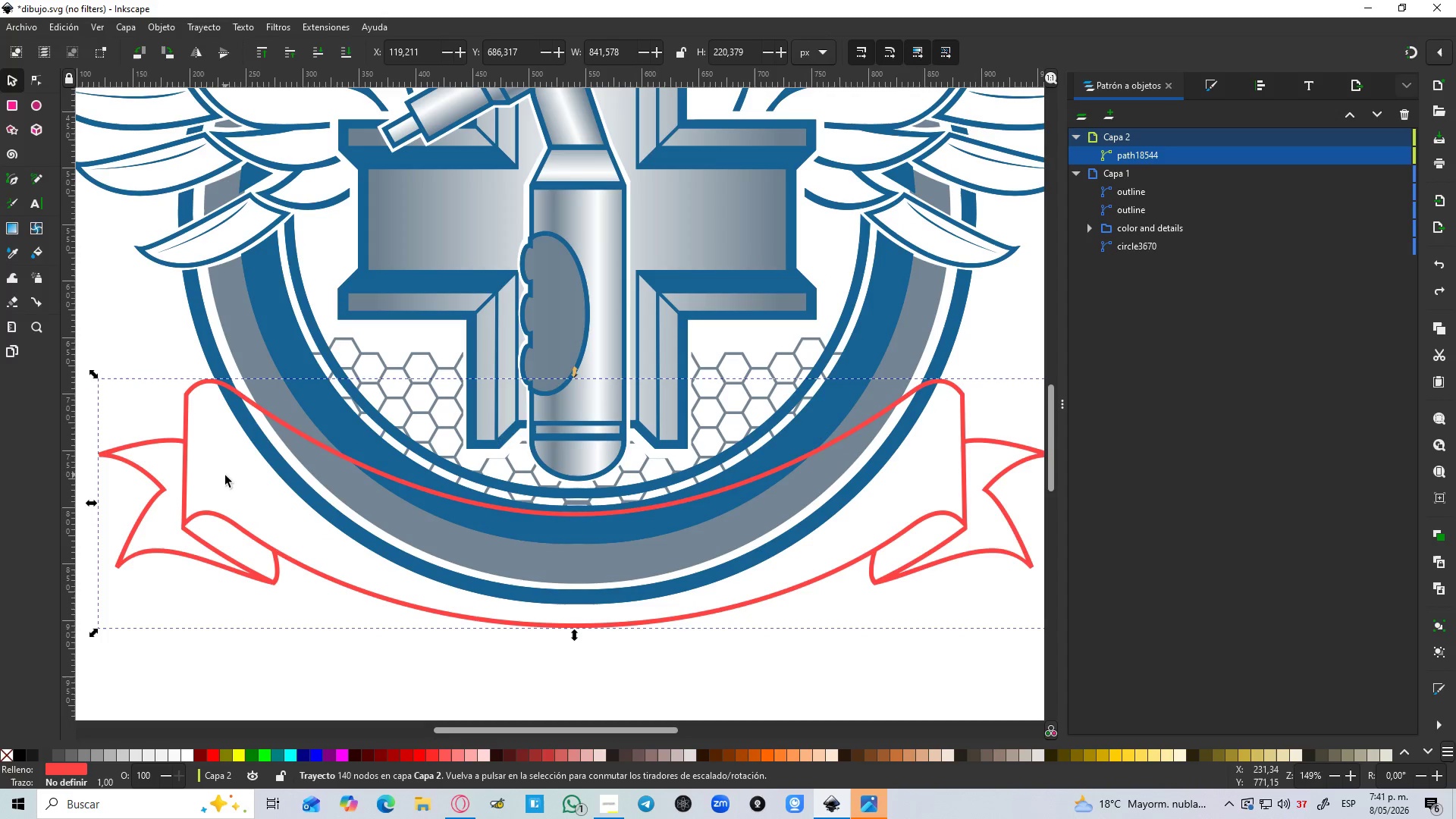 
key(B)
 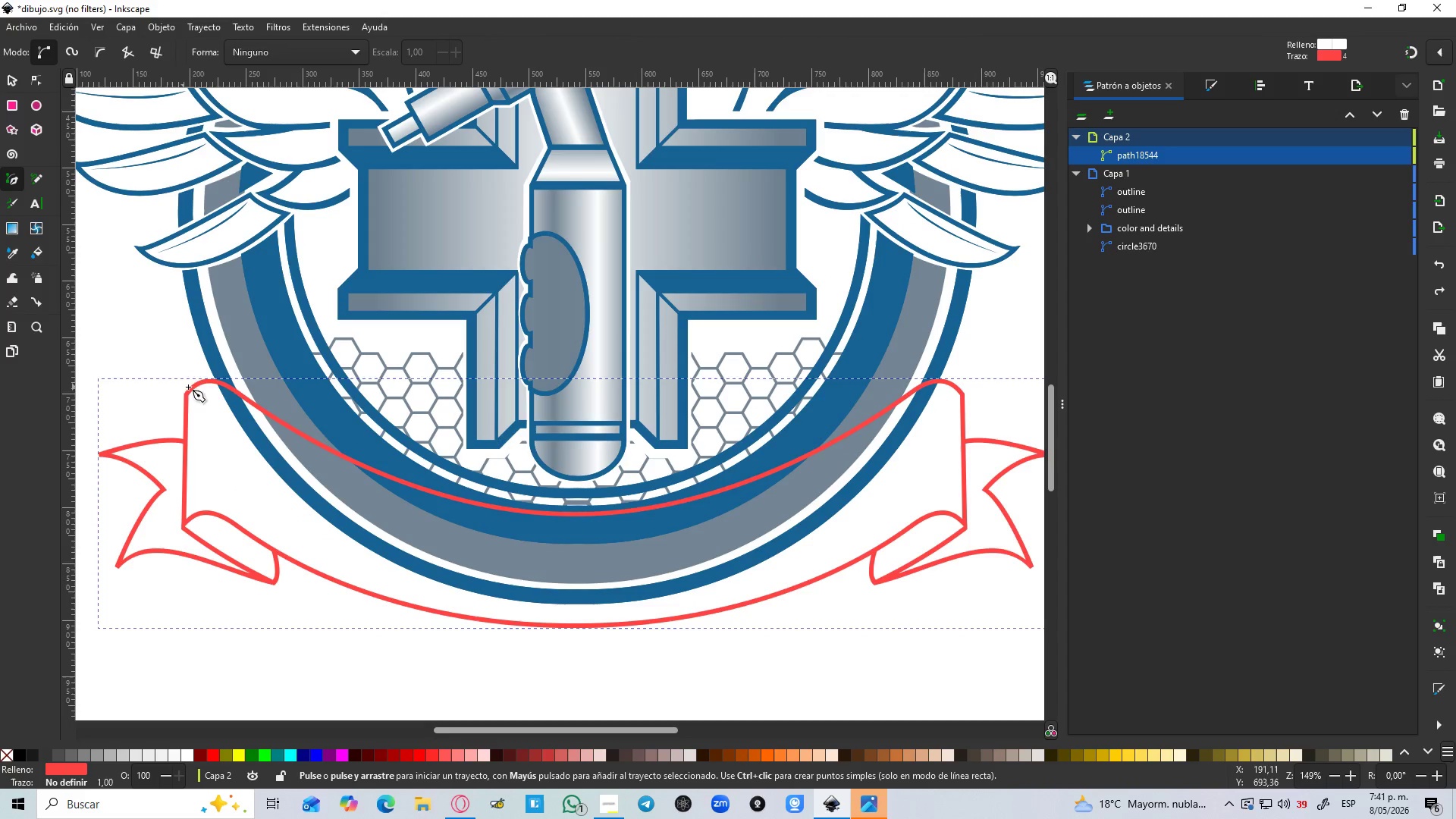 
hold_key(key=ControlLeft, duration=0.45)
scroll: coordinate [203, 375], scroll_direction: up, amount: 2.0
 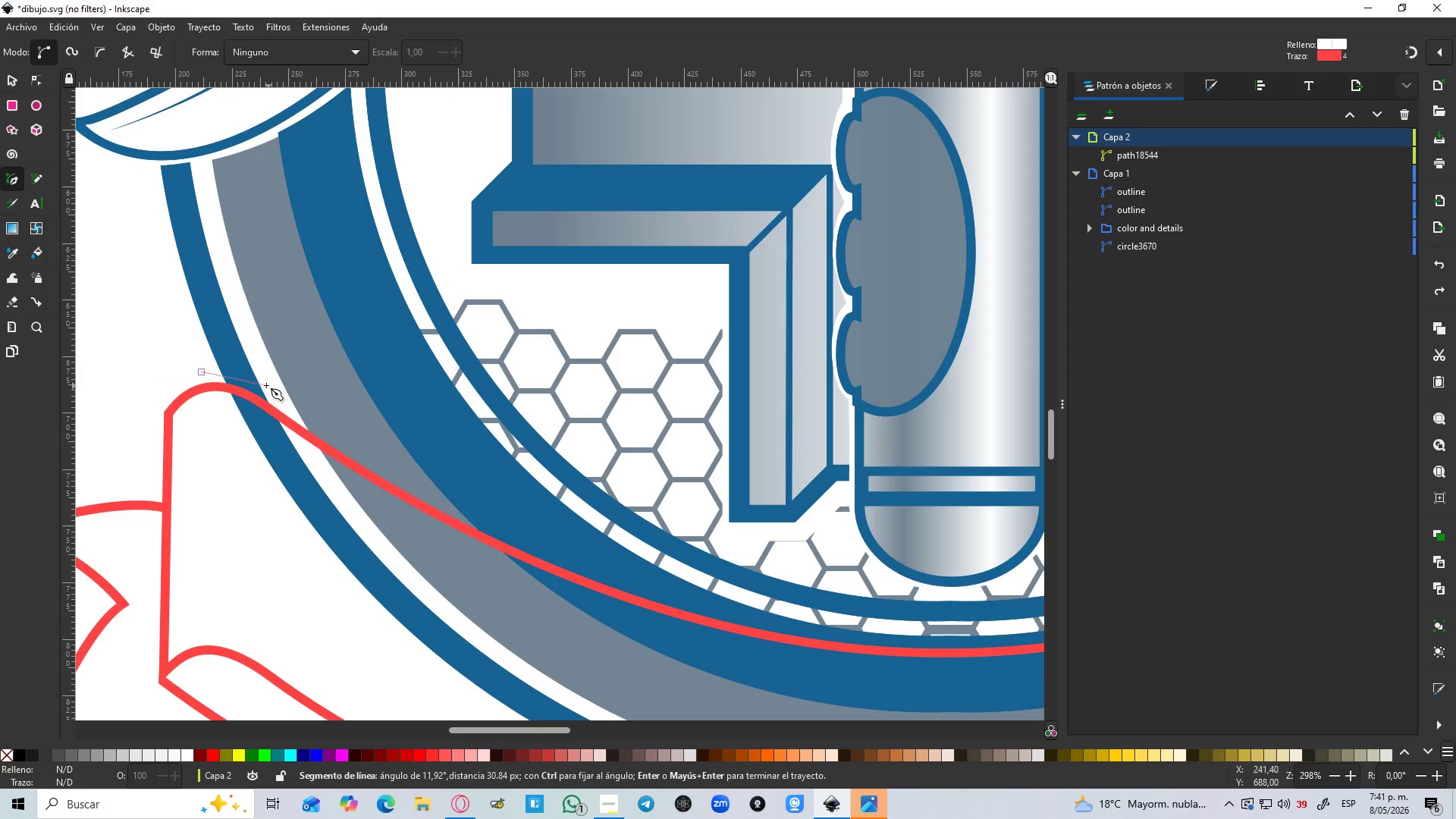 
key(Control+Z)
 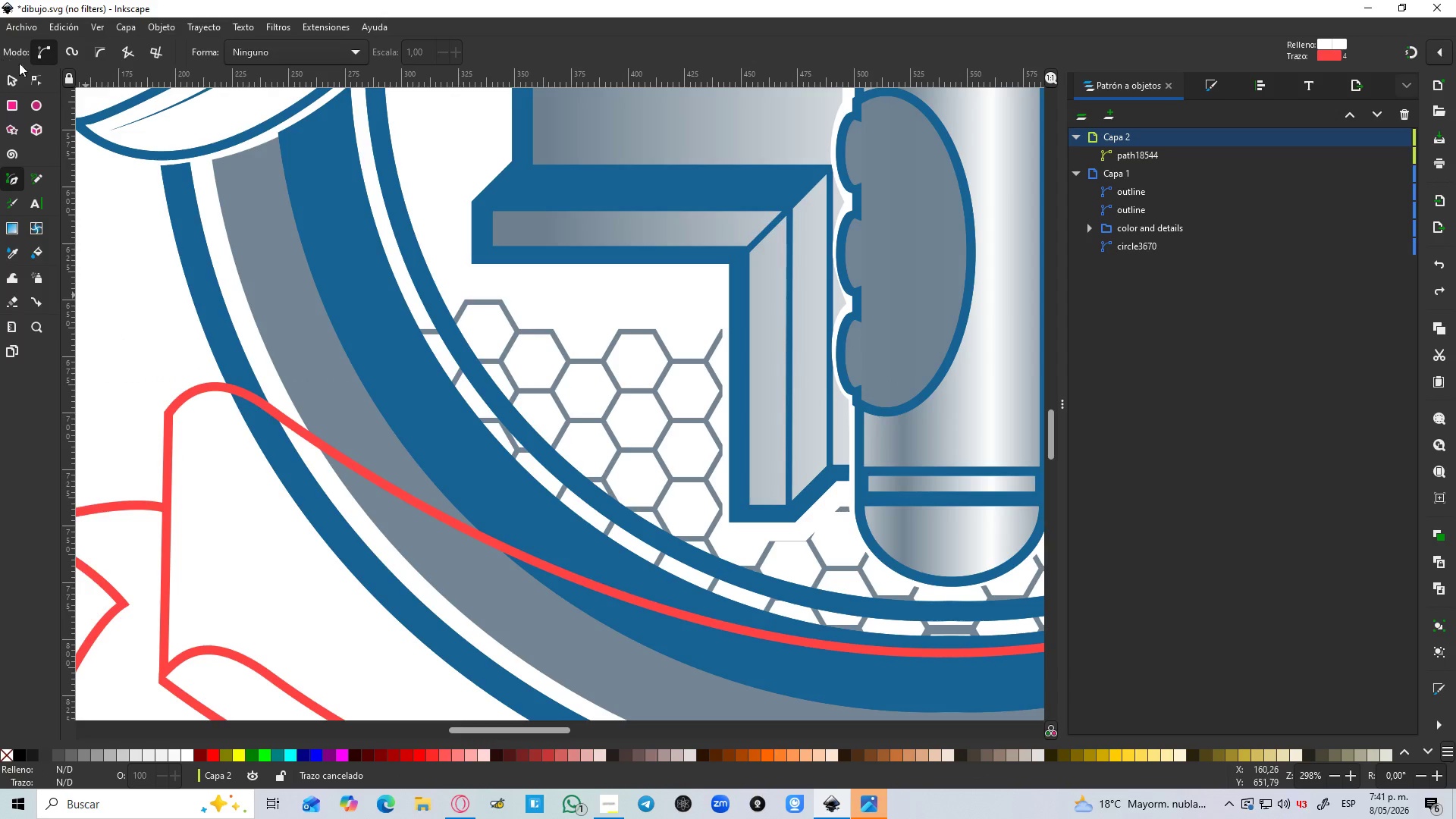 
left_click([23, 86])
 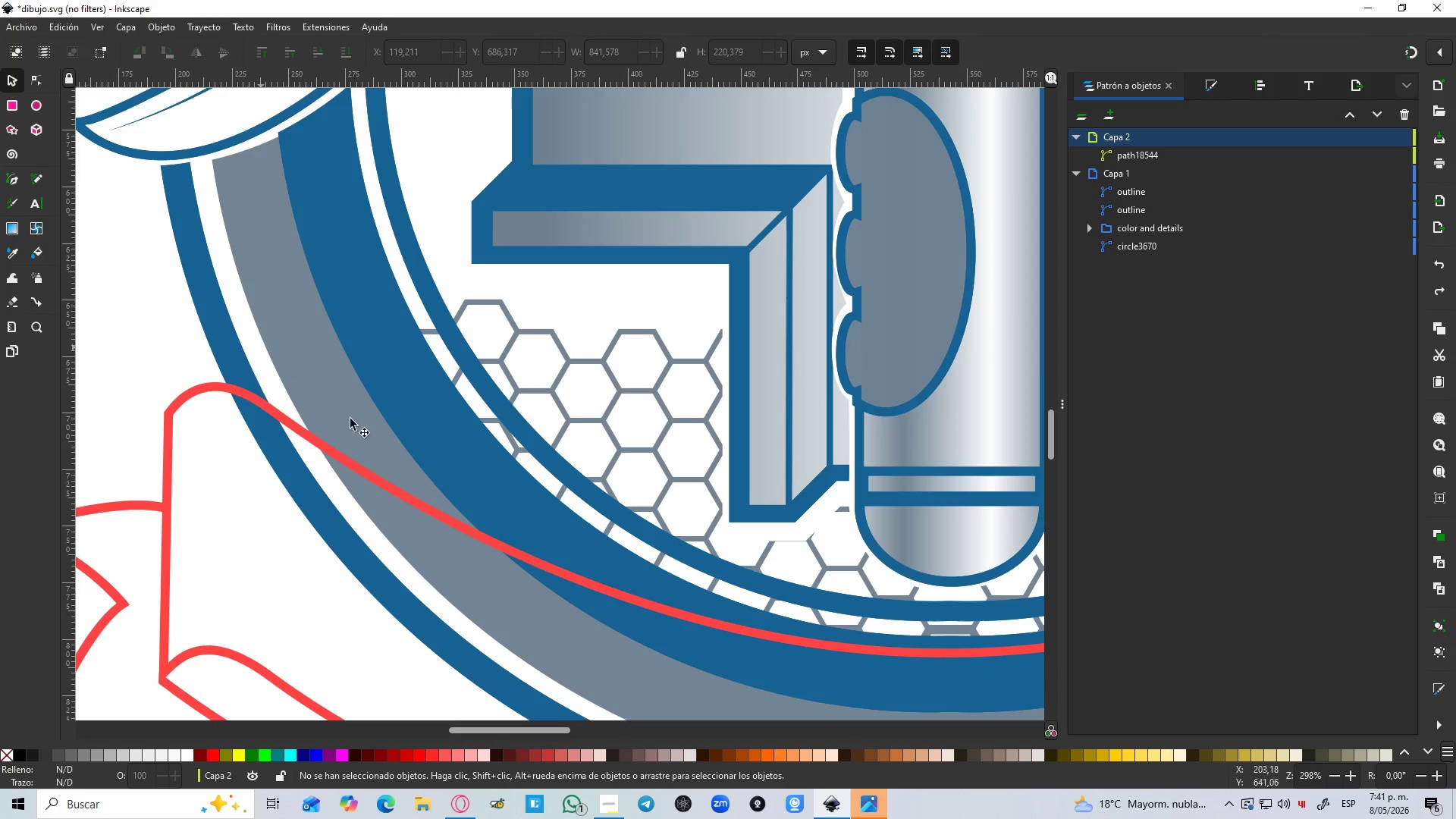 
hold_key(key=ControlLeft, duration=1.5)
left_click([415, 504])
 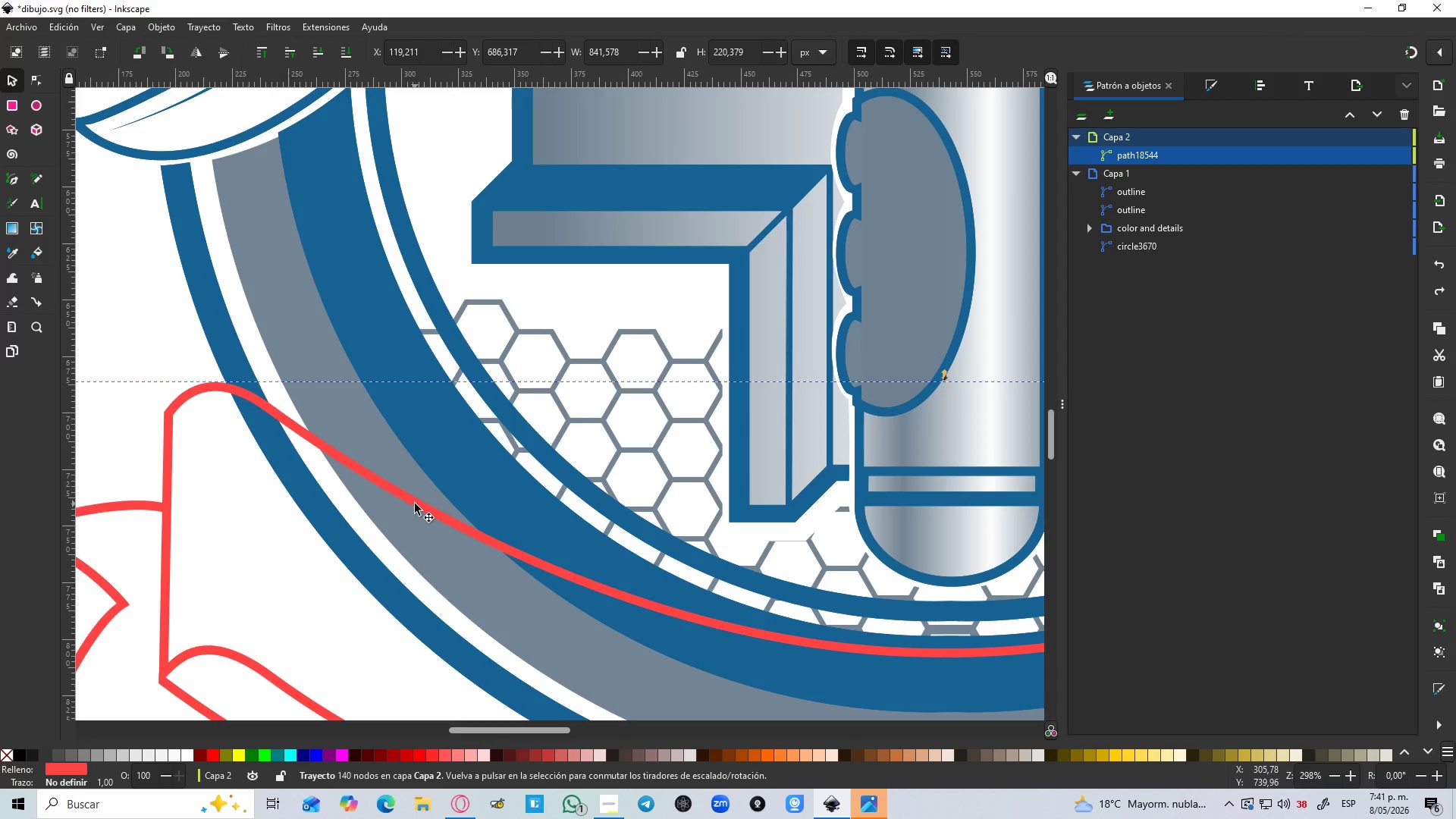 
key(Control+D)
 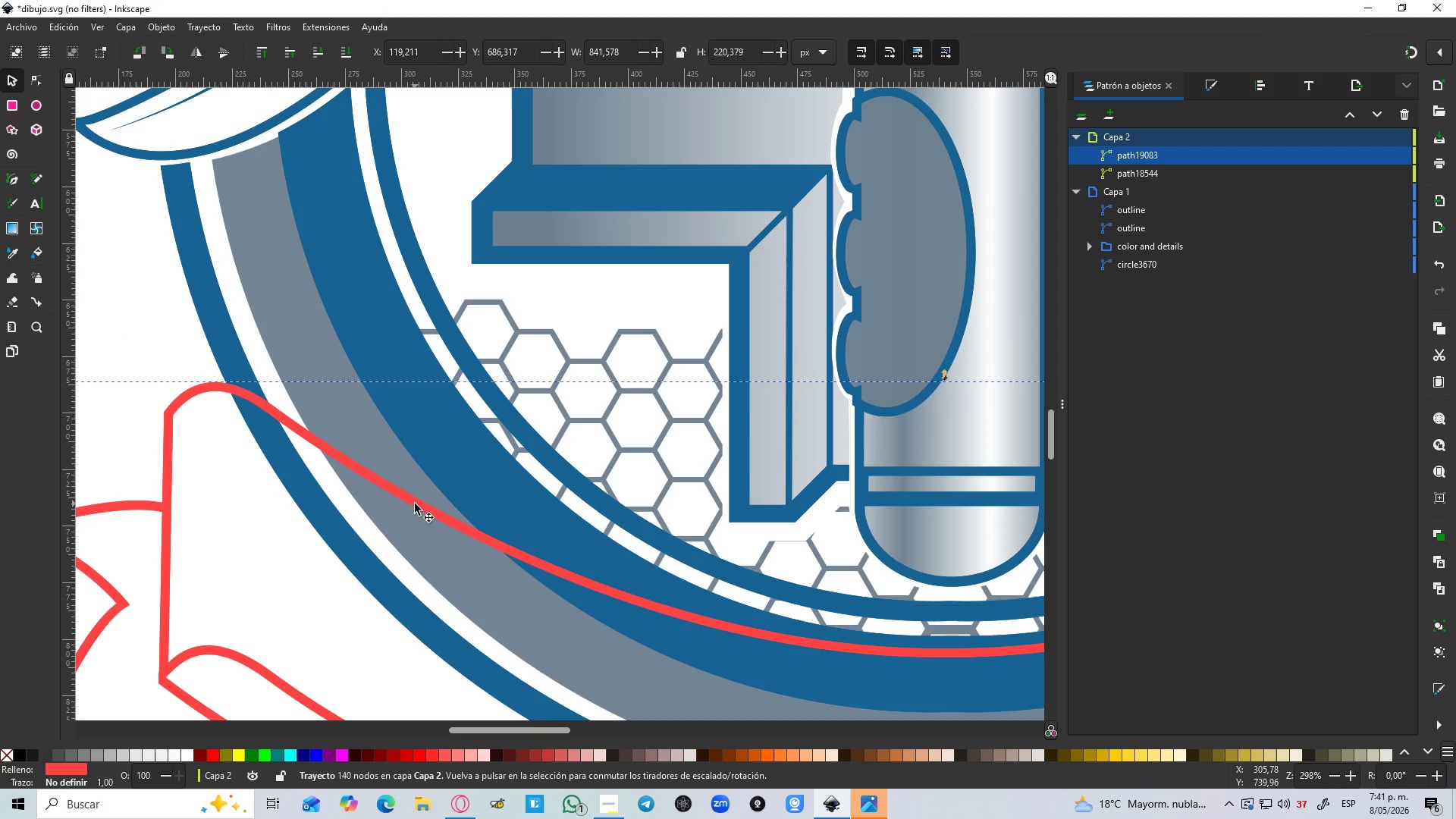 
left_click_drag(start_coordinate=[415, 504], to_coordinate=[415, 491])
 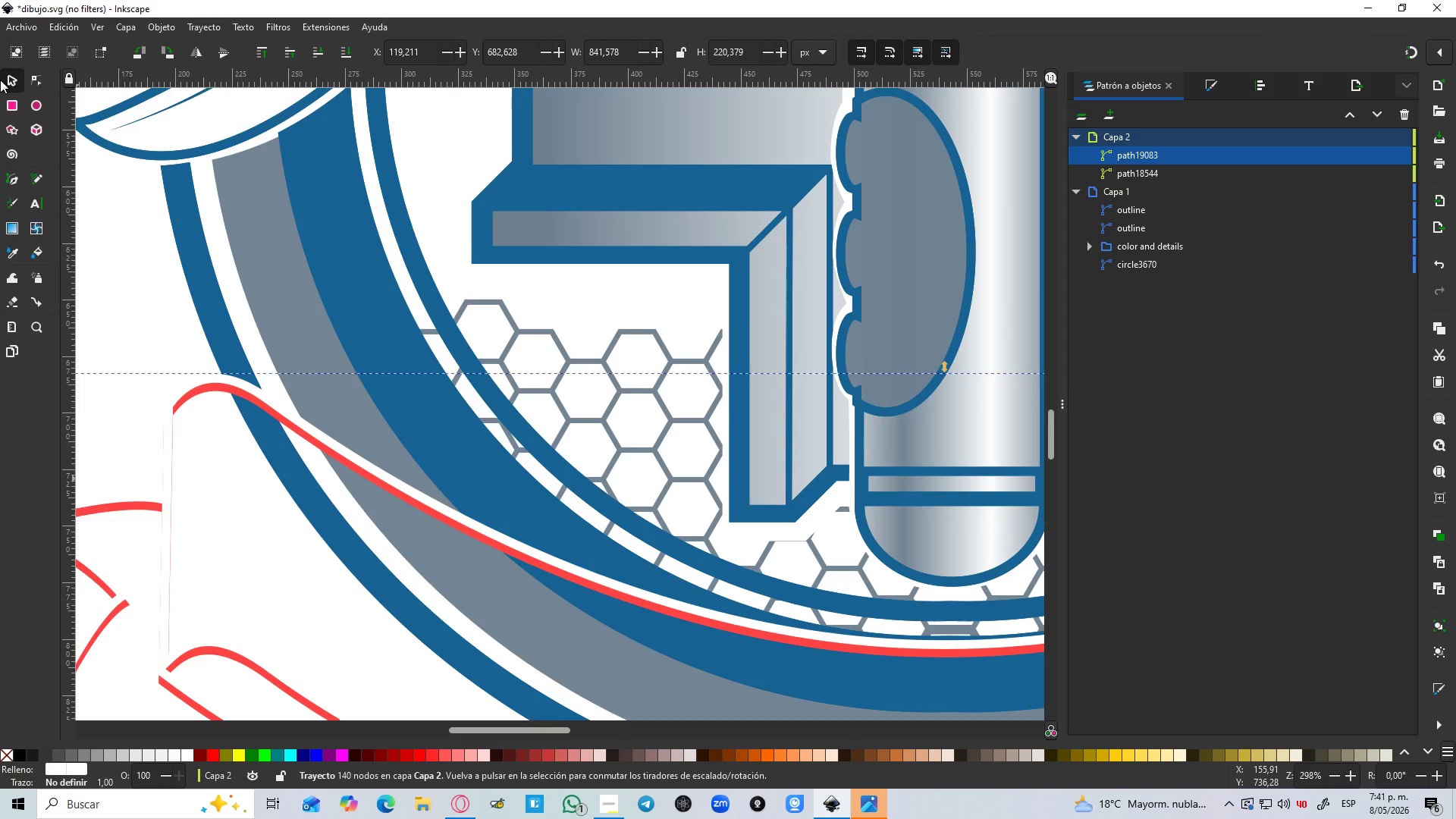 
left_click([11, 92])
 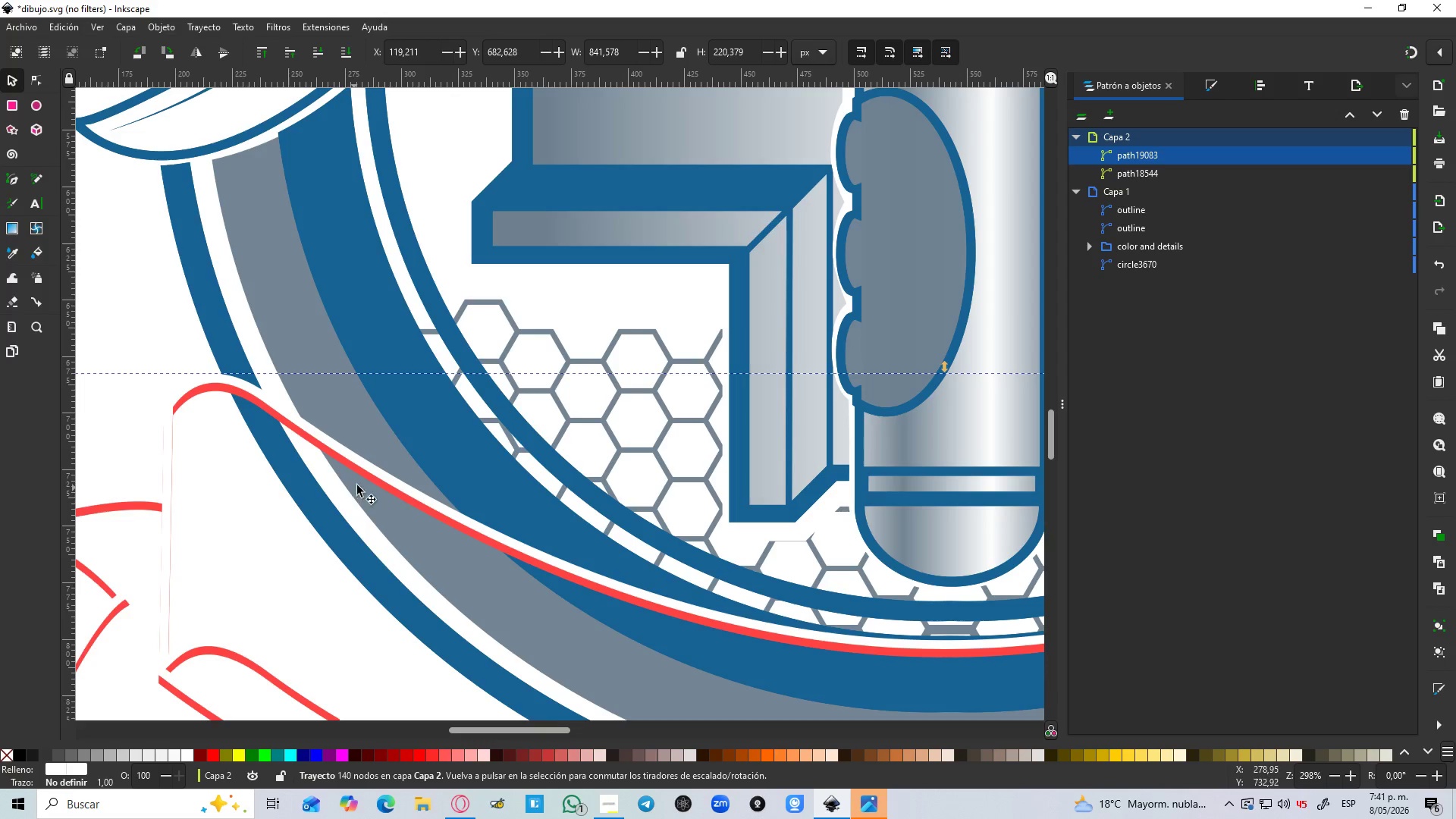 
hold_key(key=ShiftLeft, duration=1.23)
left_click([369, 433])
 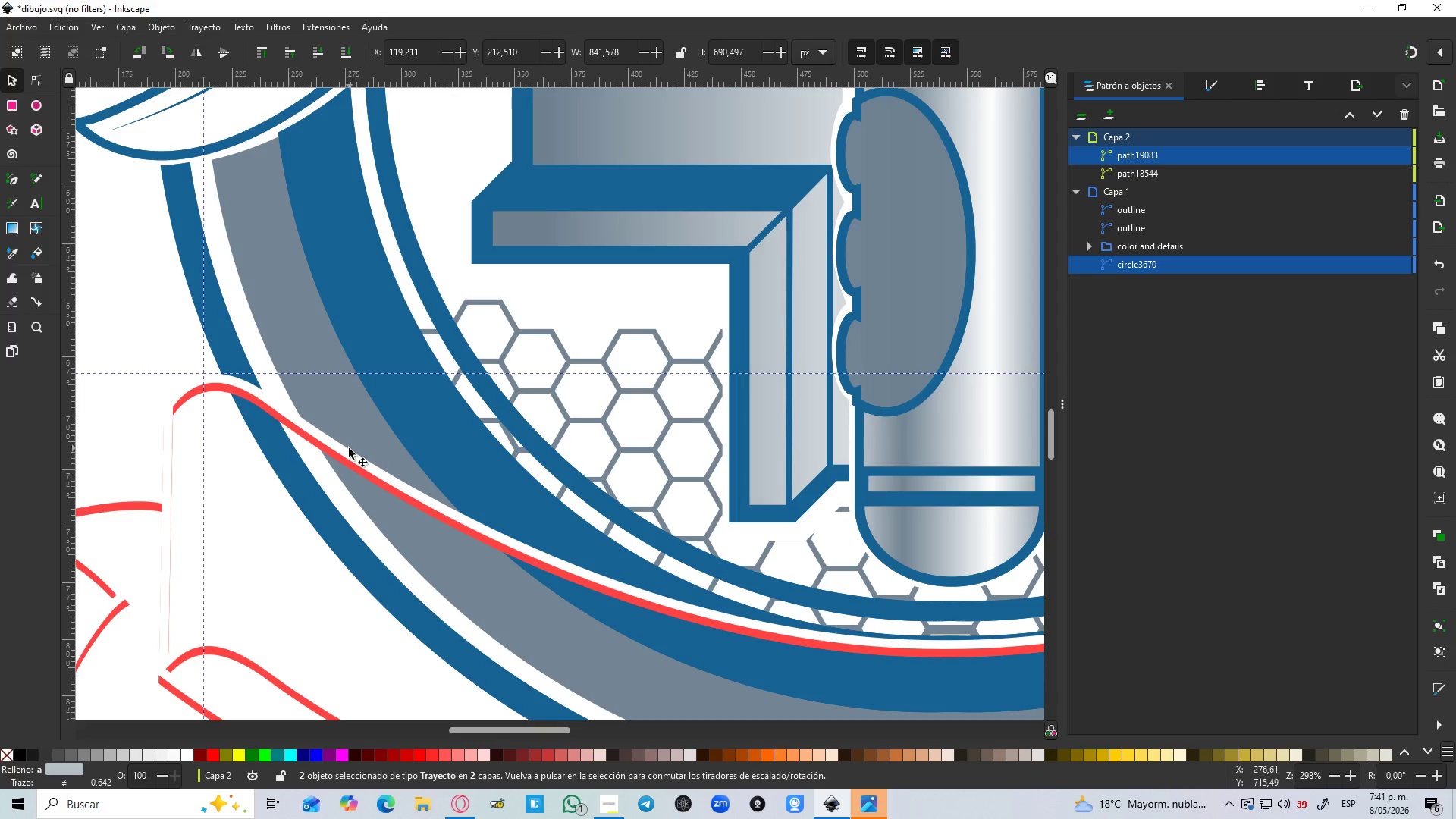 
left_click([345, 450])
 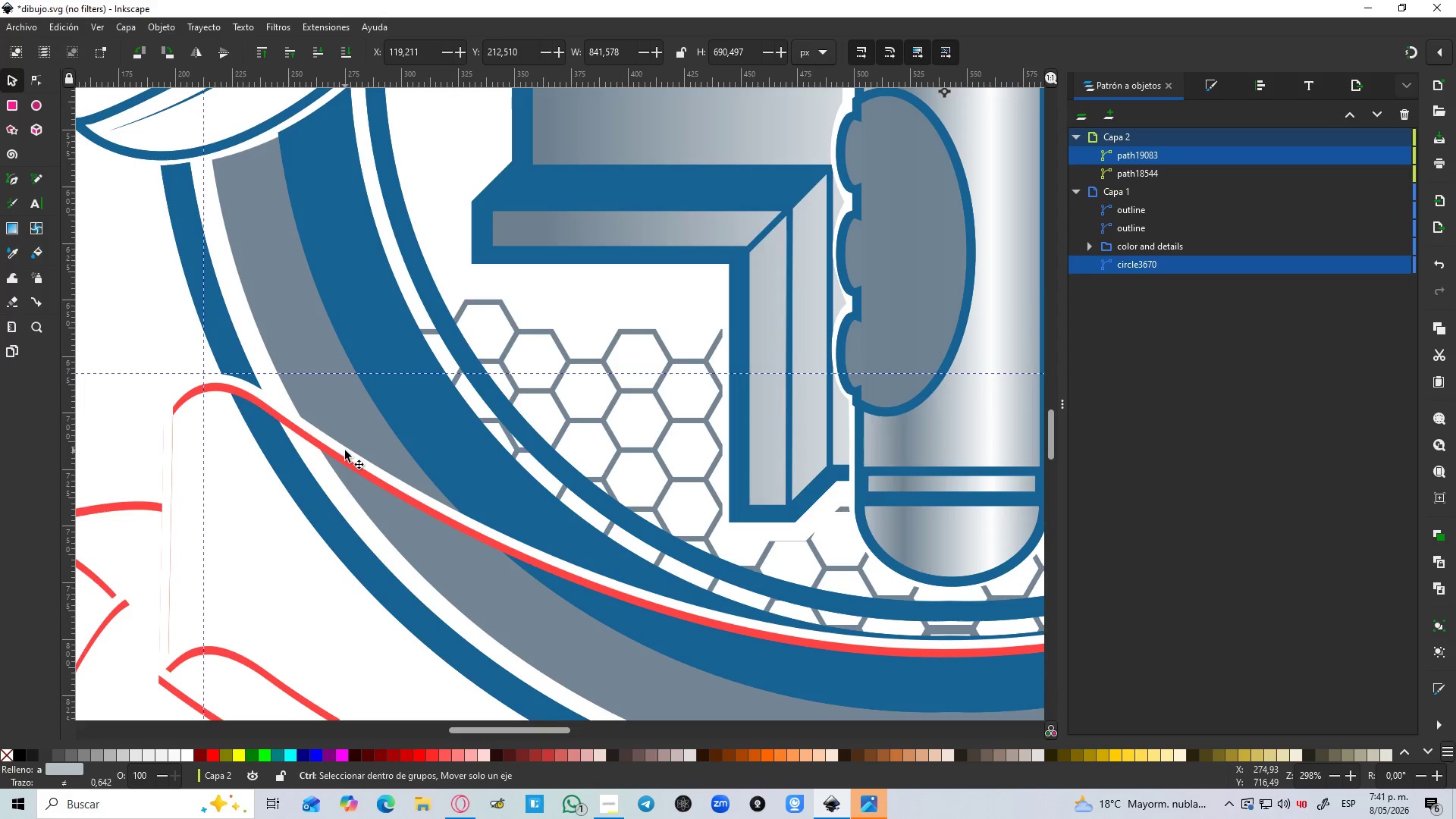 
key(Control+ControlLeft)
 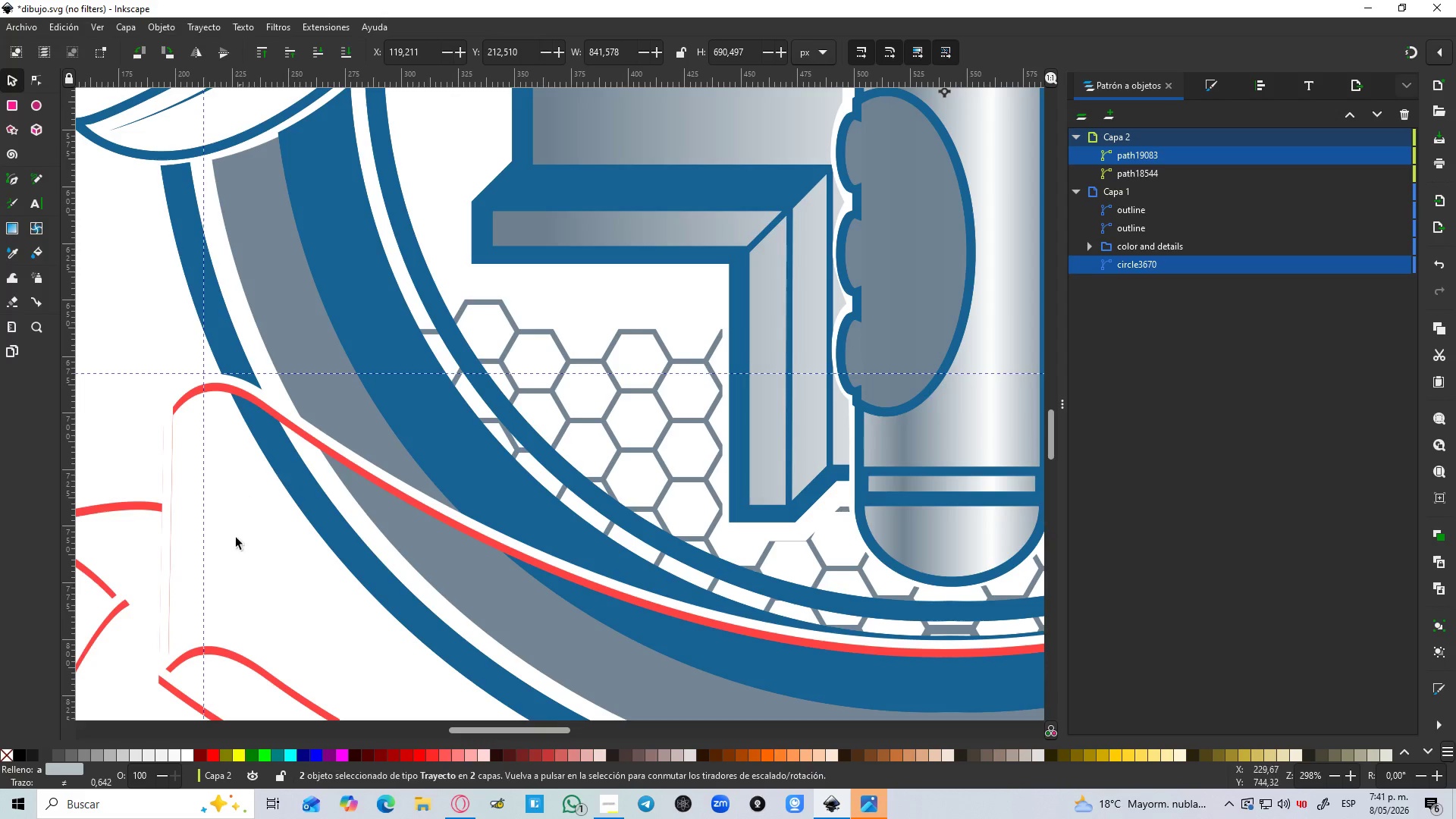 
left_click([235, 544])
 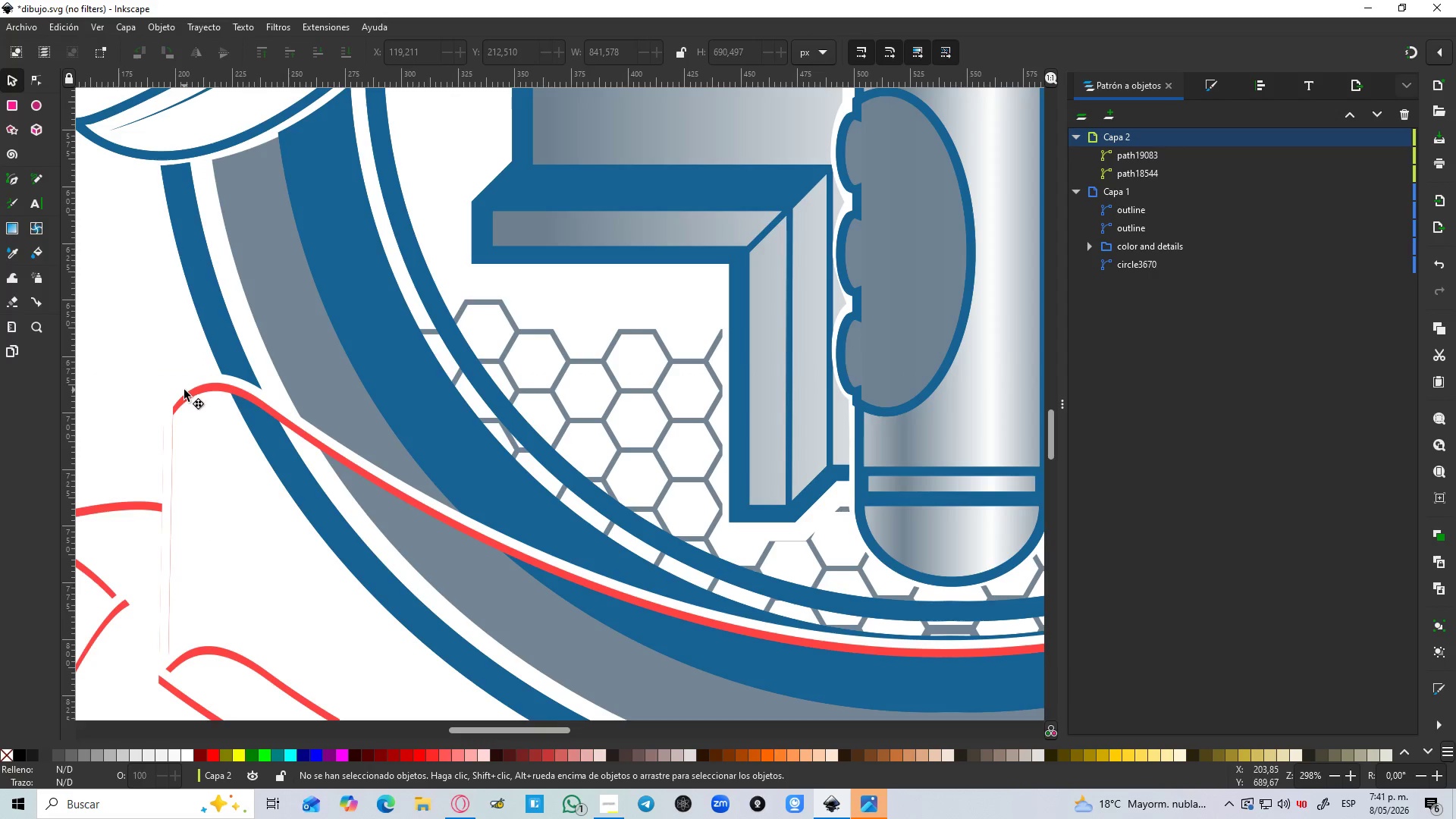 
key(Control+D)
 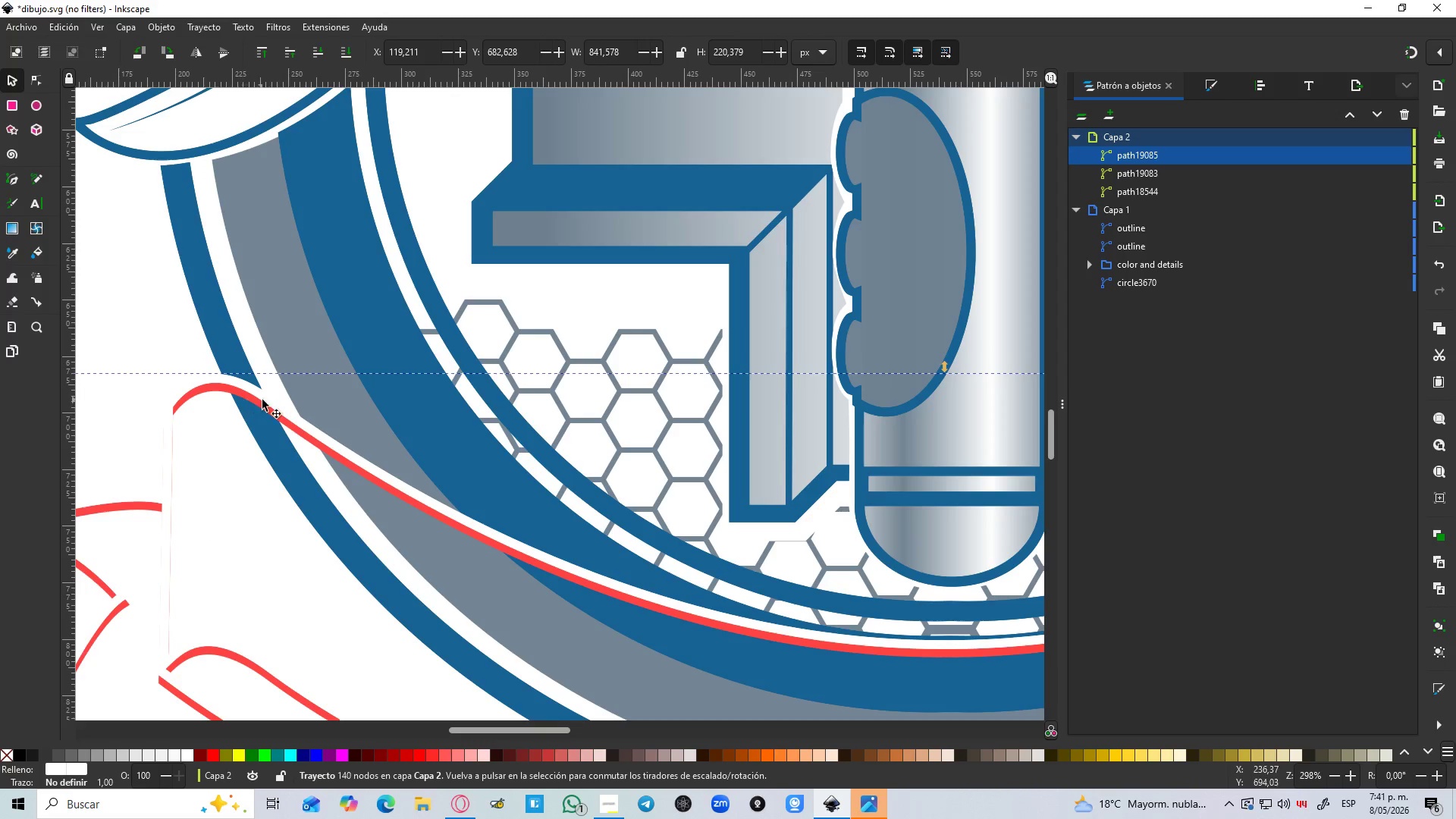 
left_click([265, 400])
 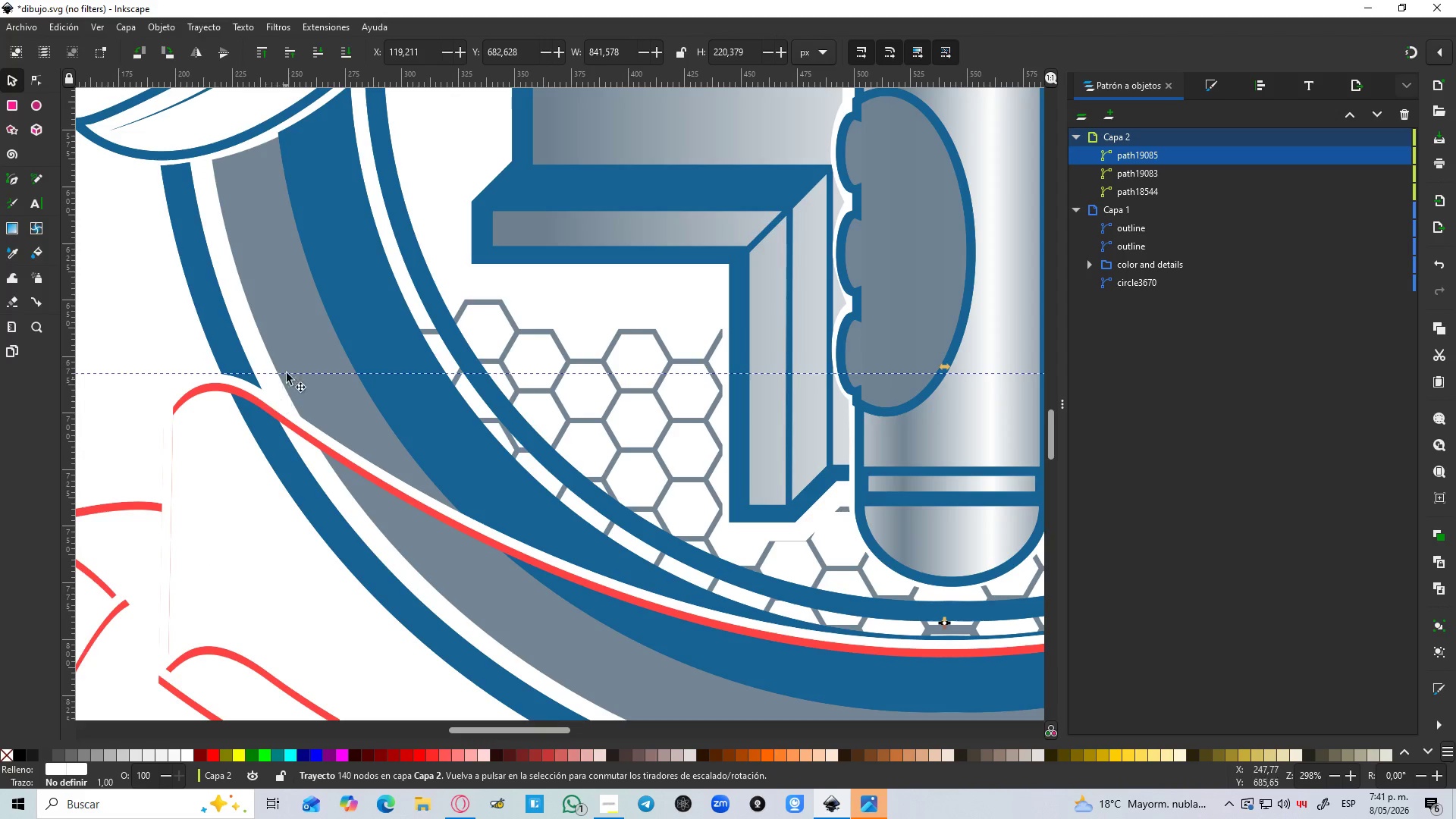 
hold_key(key=ShiftLeft, duration=0.47)
 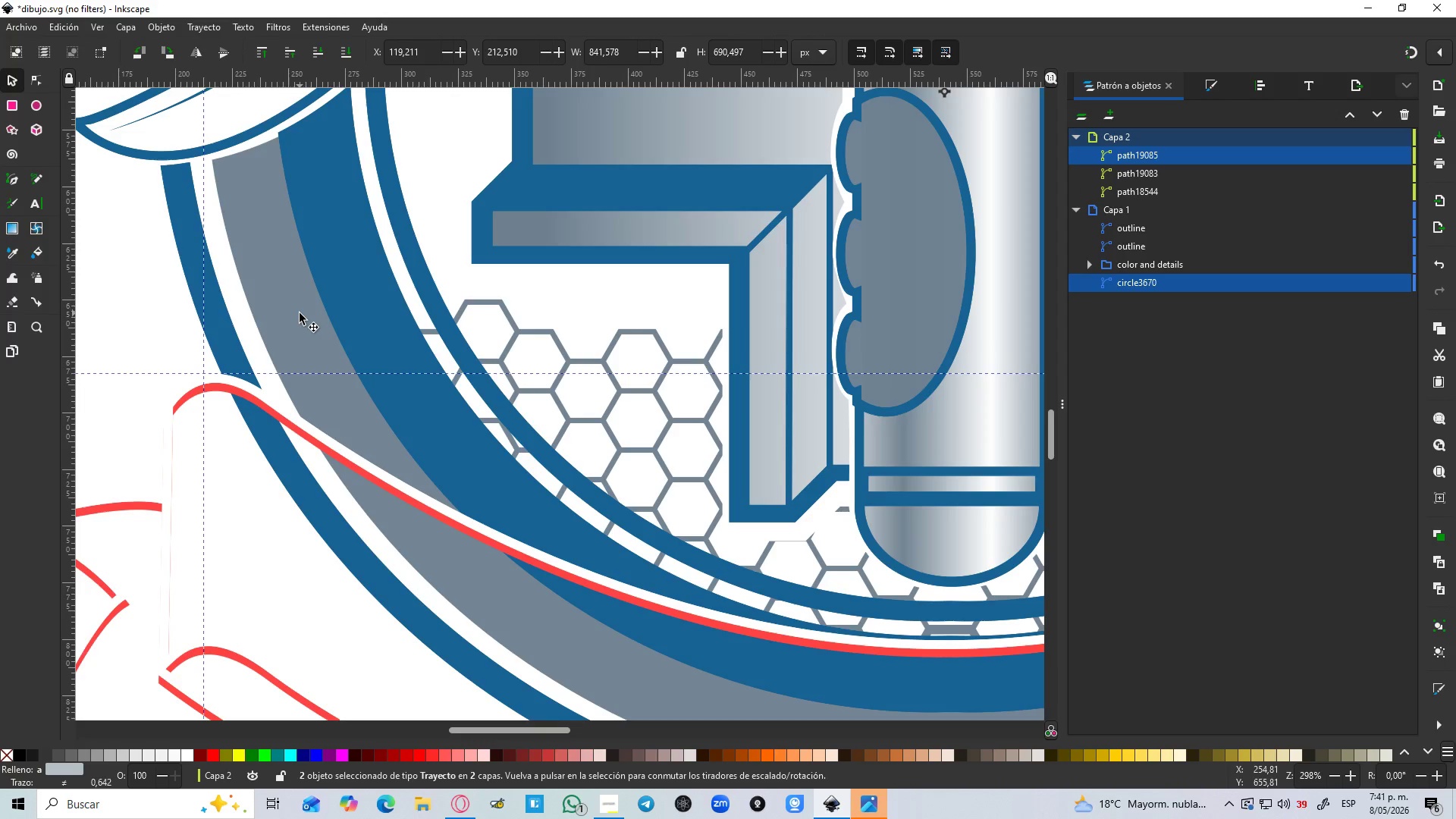 
key(Control+NumpadSubtract)
 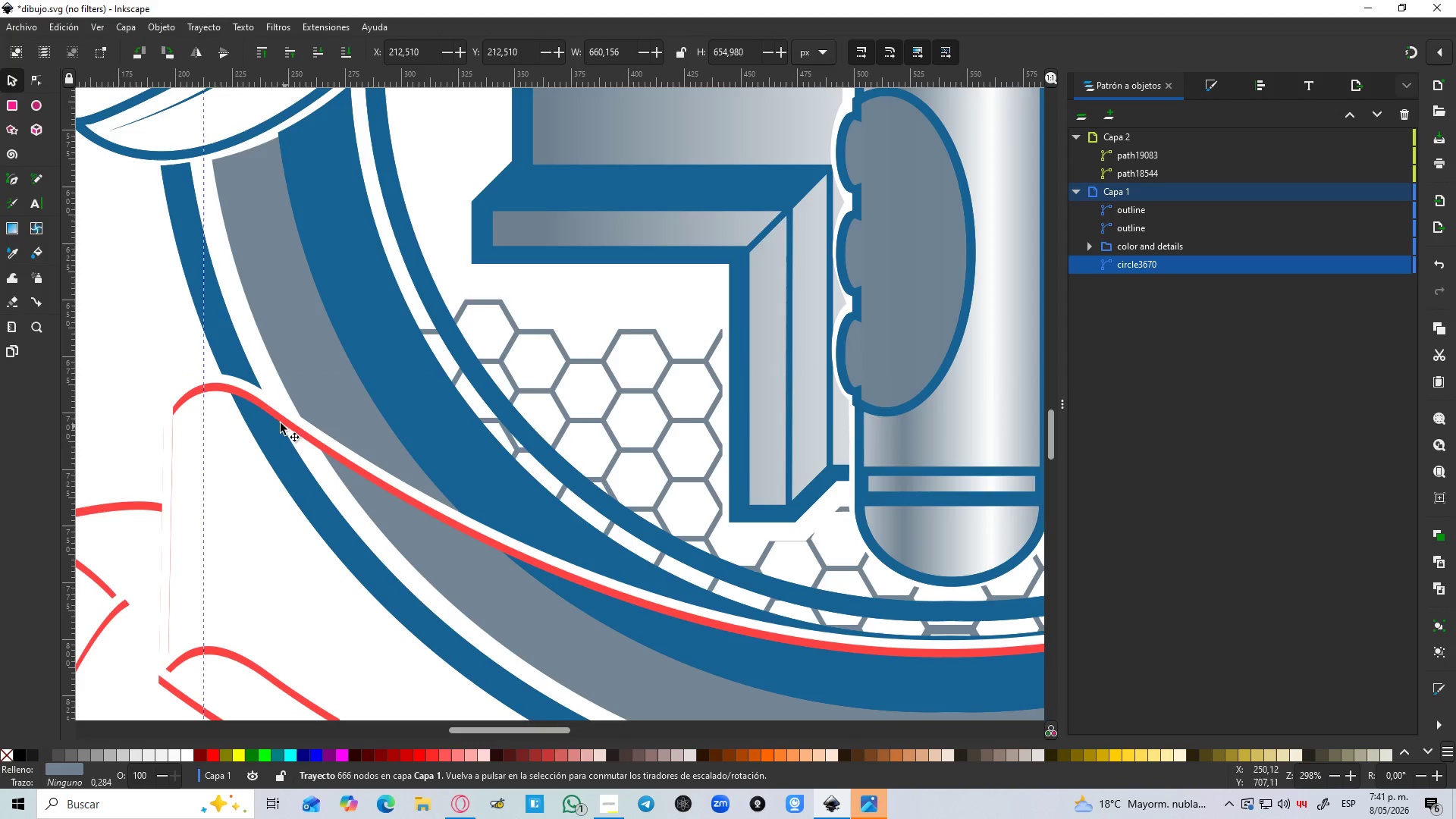 
left_click([271, 401])
 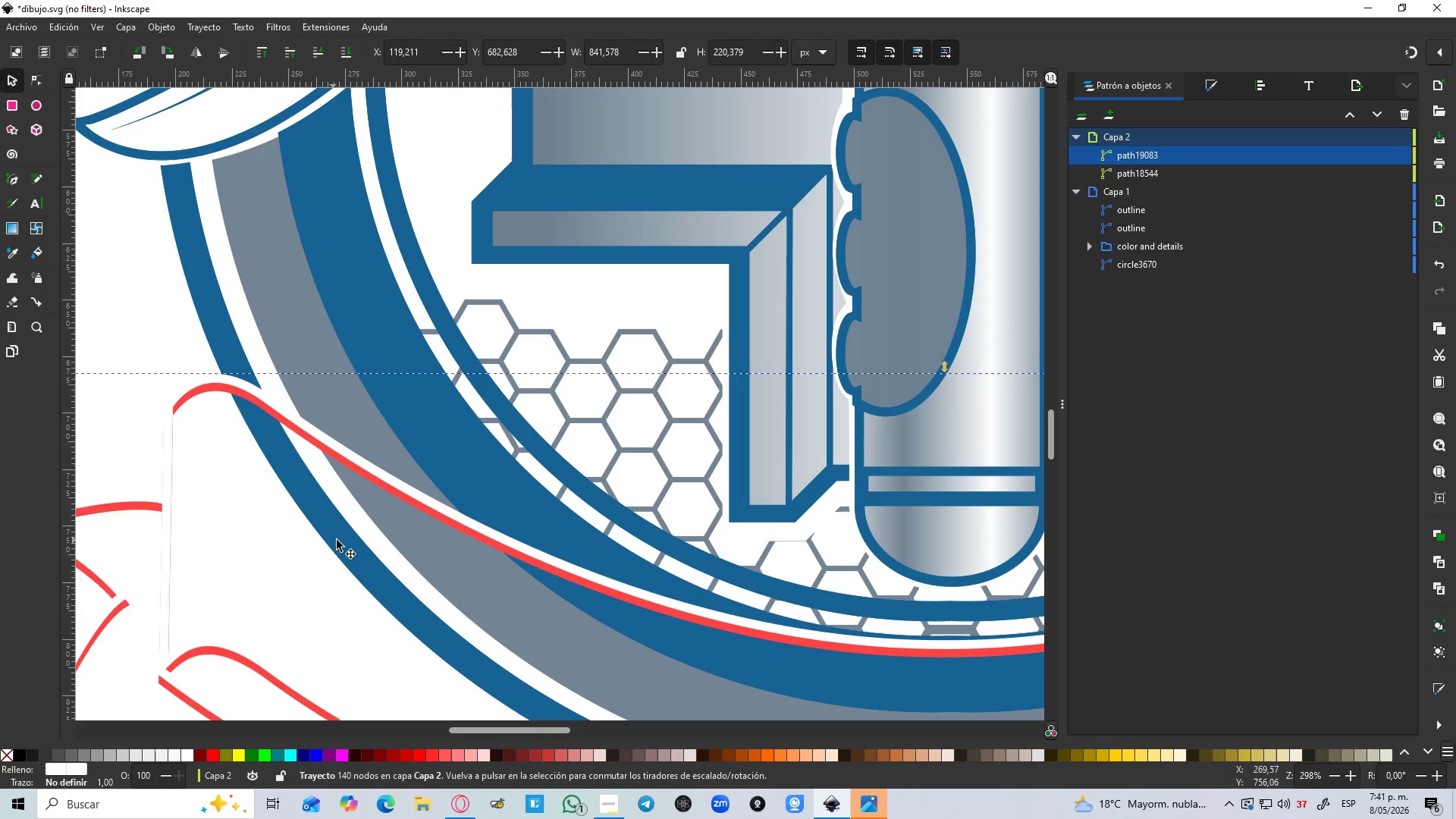 
wait(5.27)
 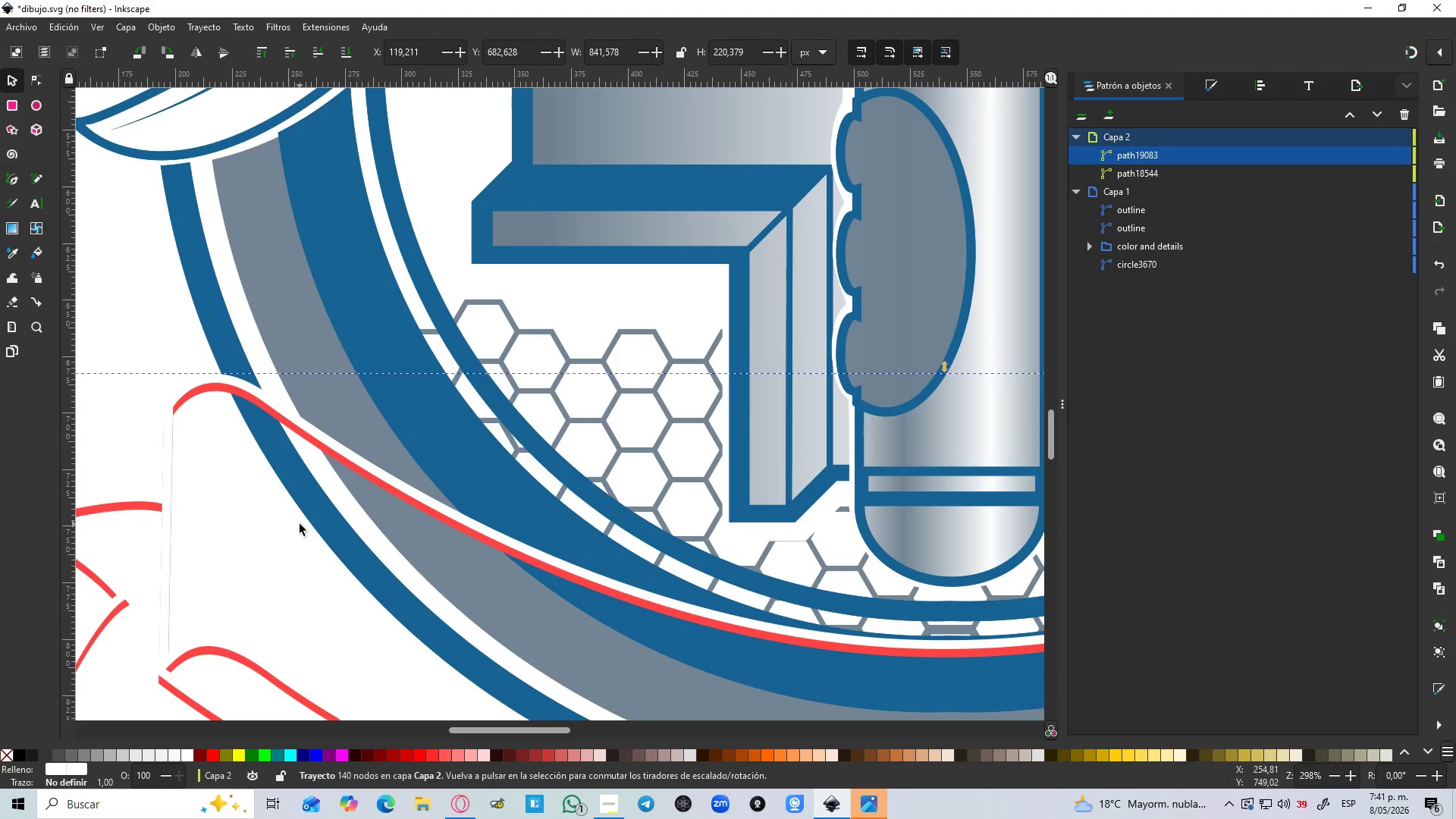 
left_click_drag(start_coordinate=[389, 480], to_coordinate=[384, 384])
 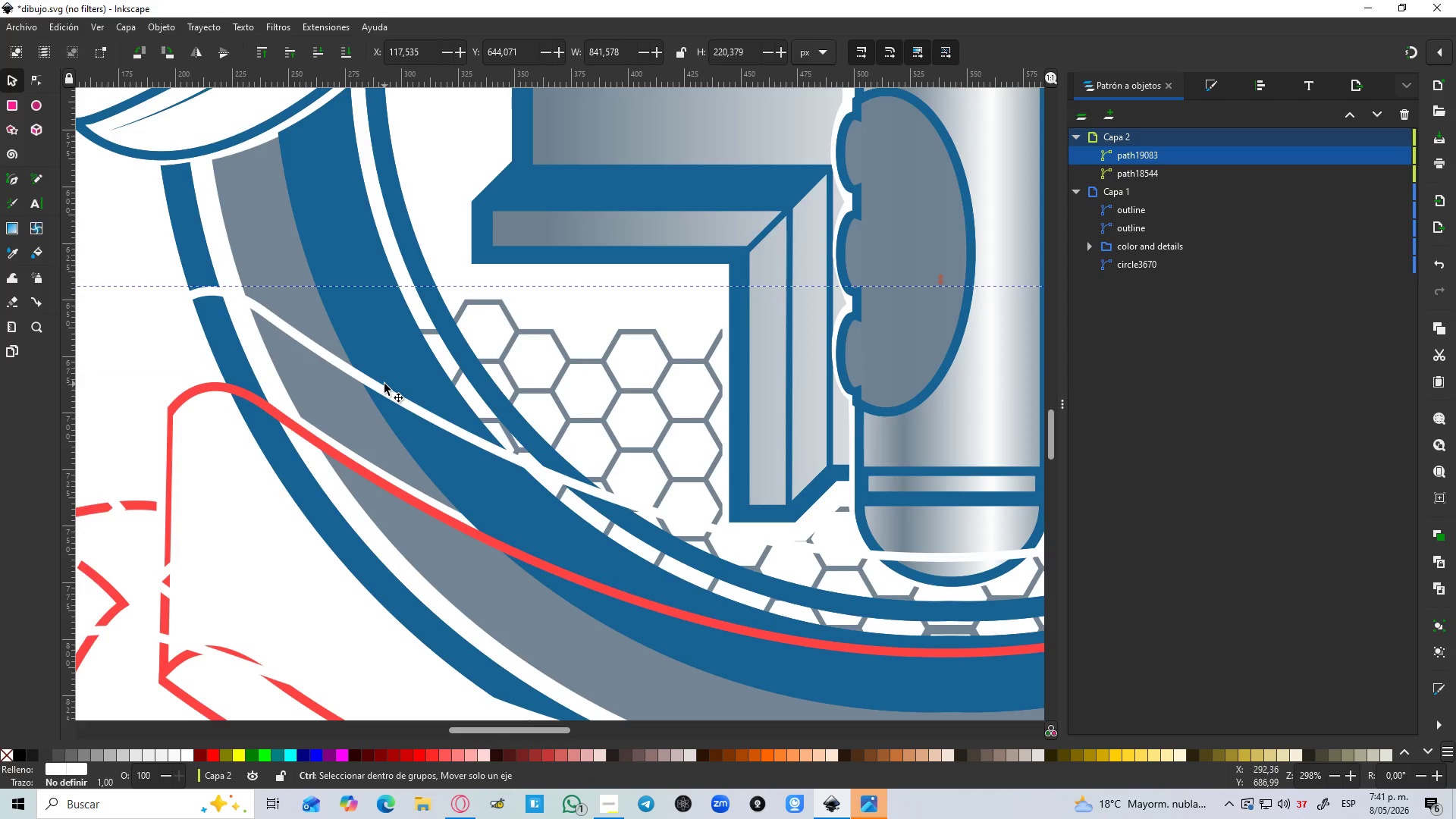 
key(Control+Z)
 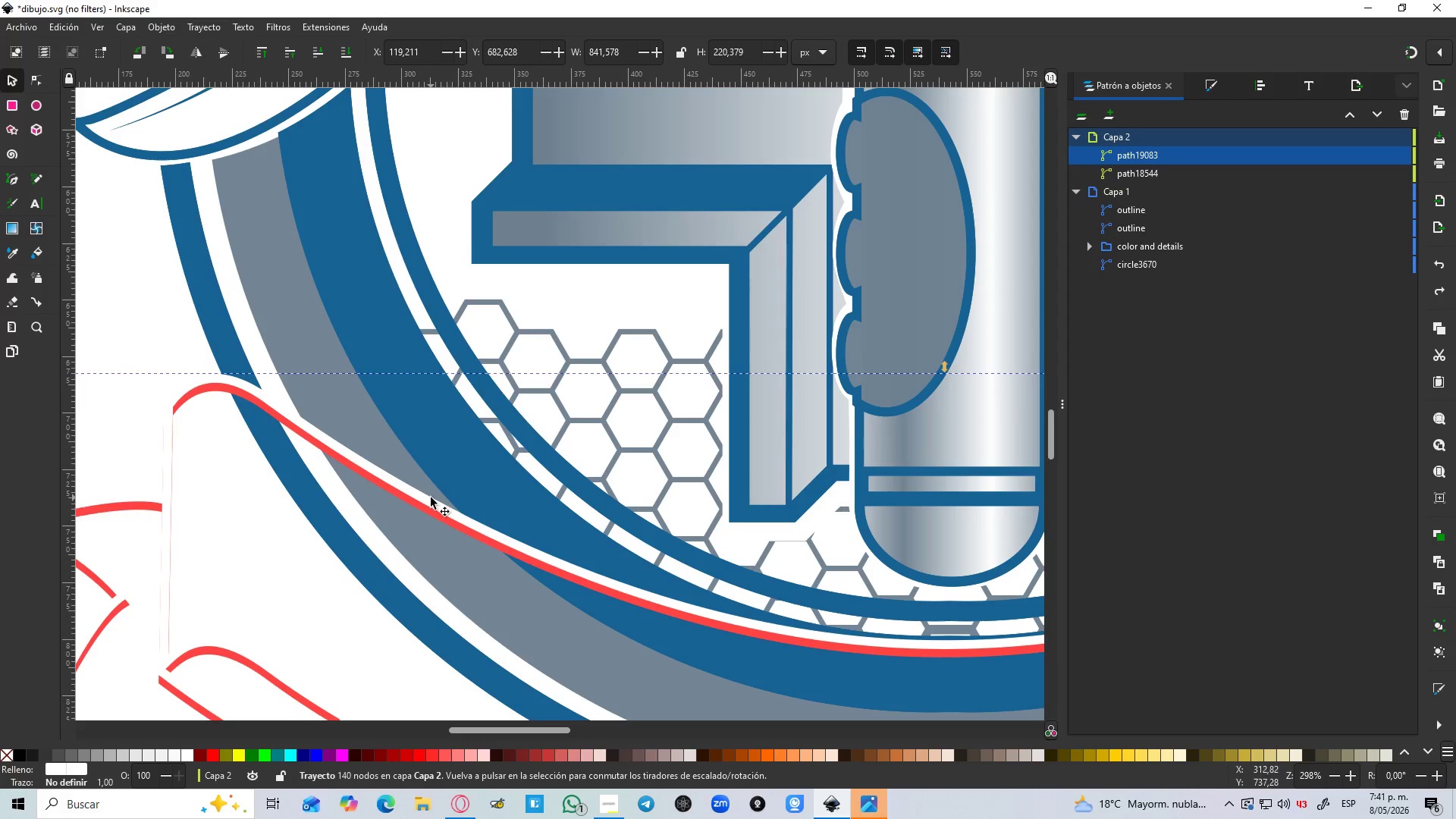 
left_click([428, 500])
 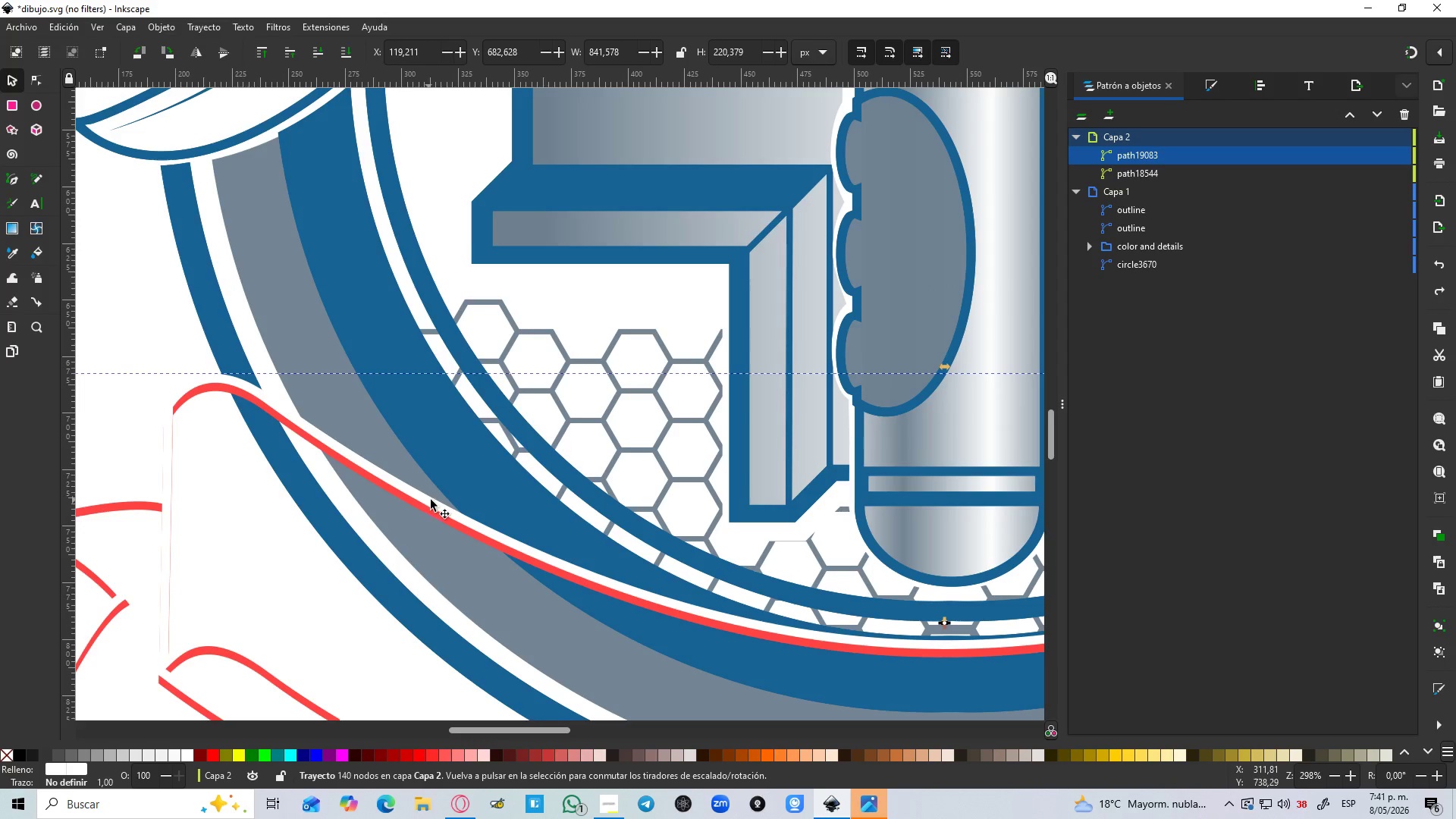 
hold_key(key=ShiftLeft, duration=0.95)
left_click([510, 472])
 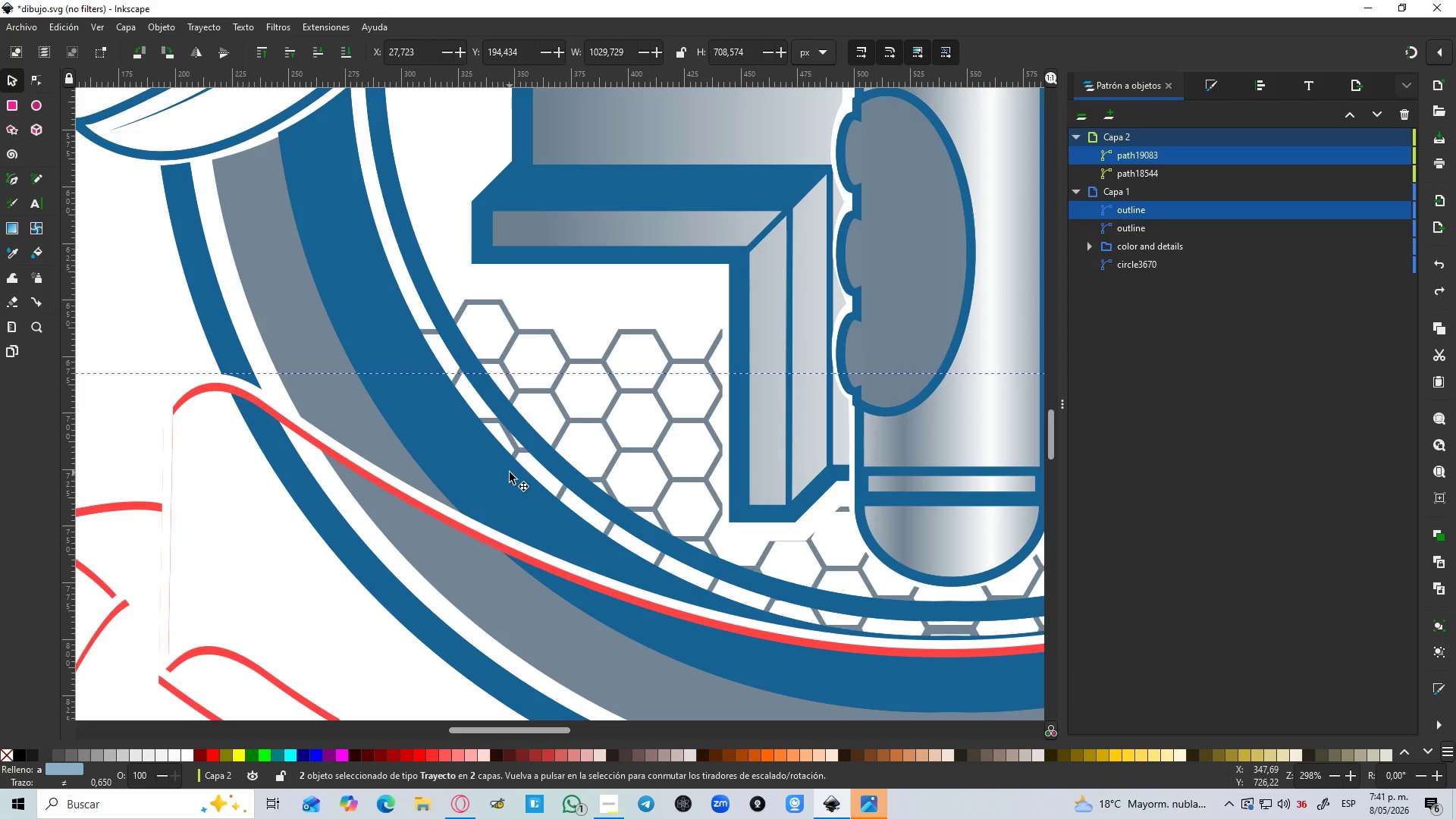 
key(Control+NumpadSubtract)
 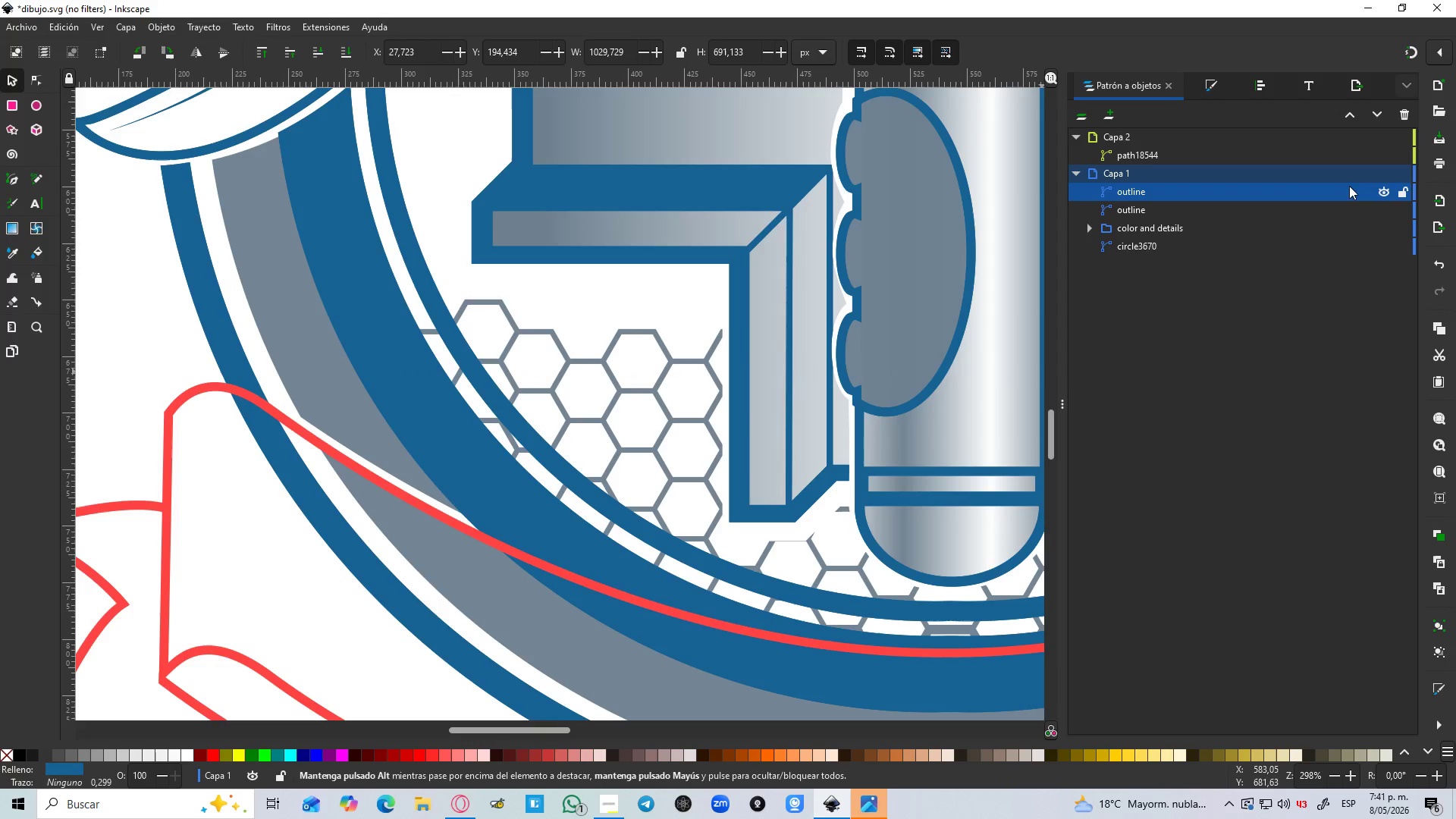 
left_click([1389, 187])
 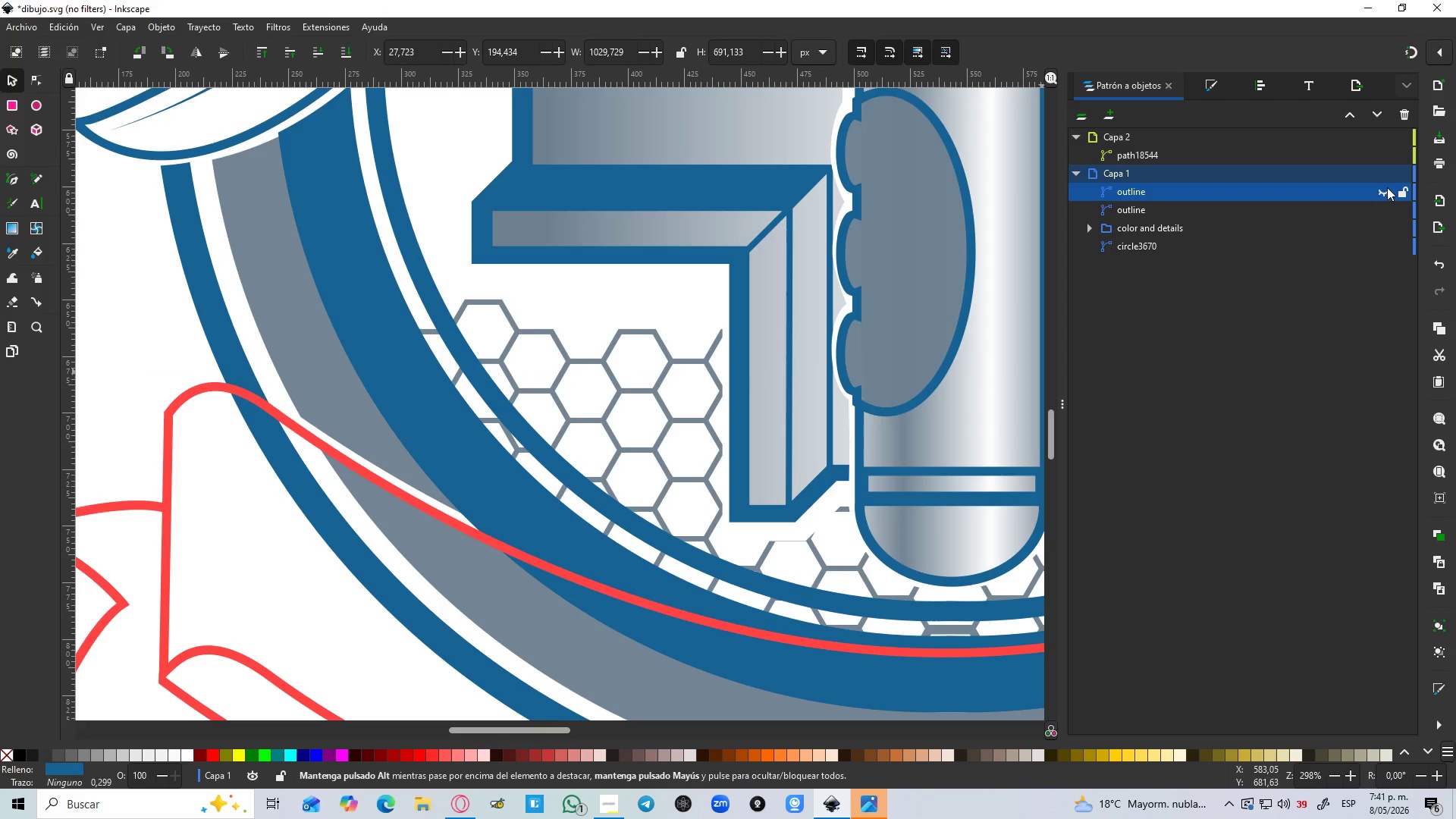 
left_click([1387, 188])
 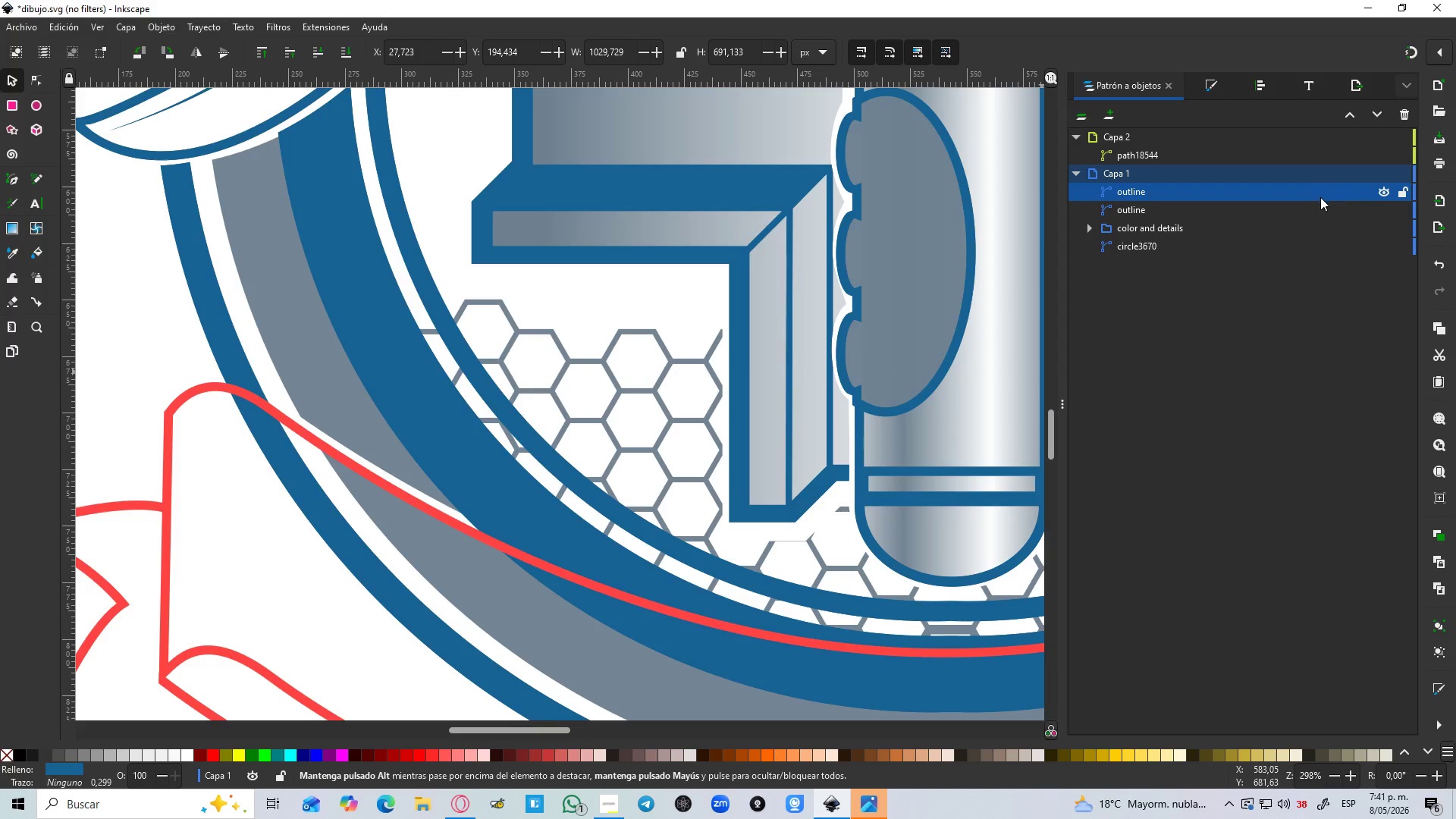 
left_click([1320, 197])
 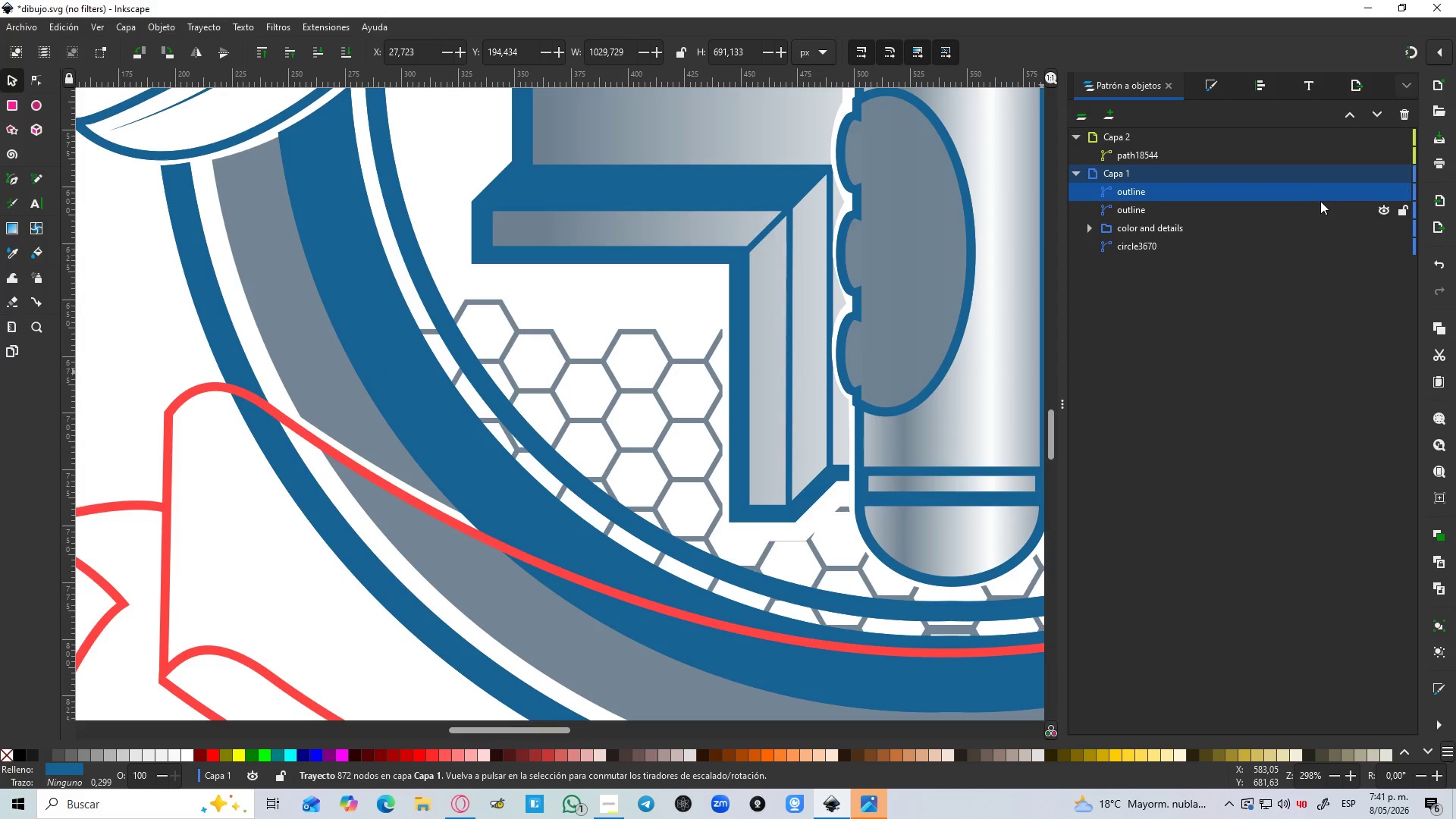 
key(Delete)
 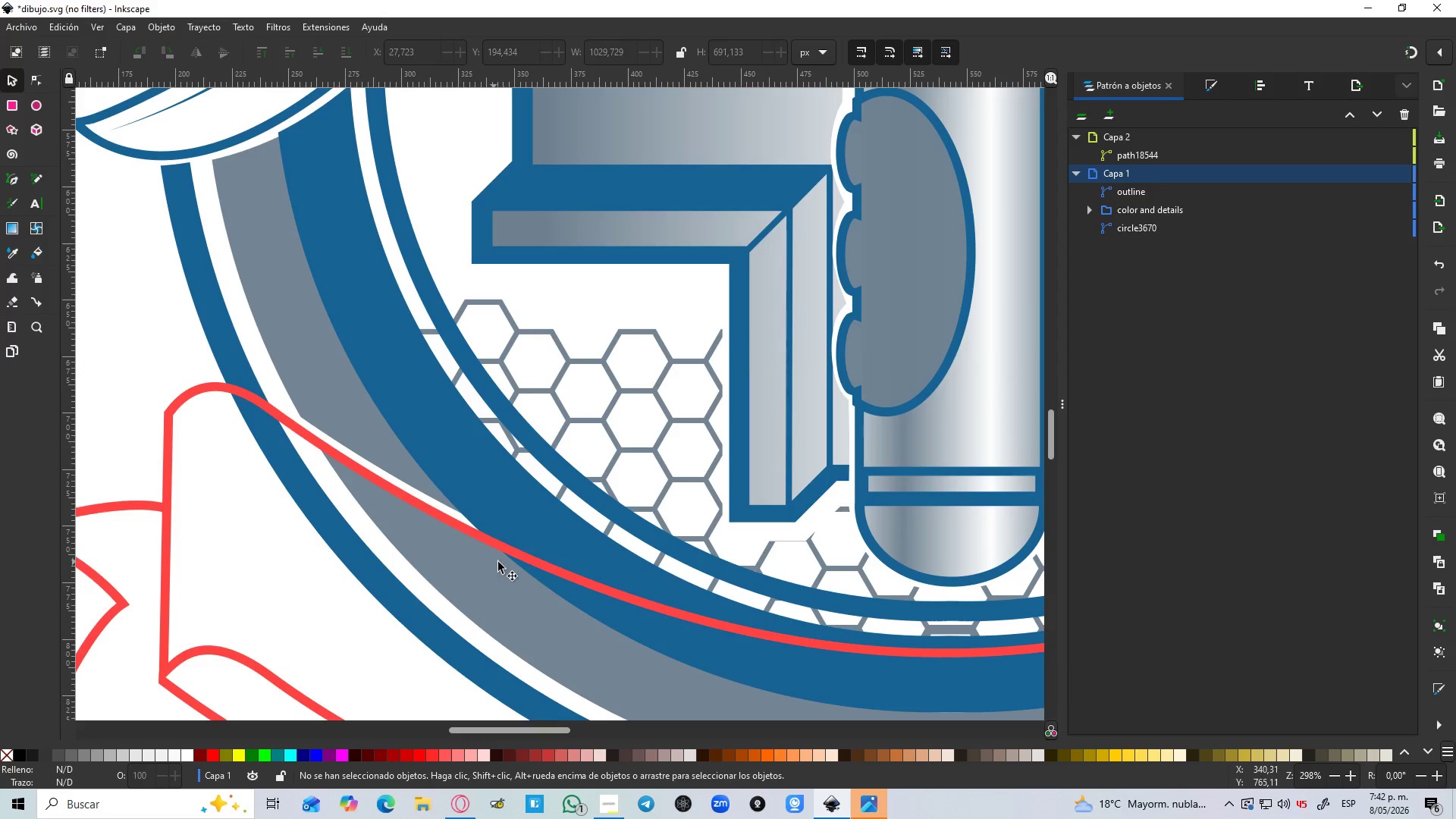 
left_click([523, 537])
 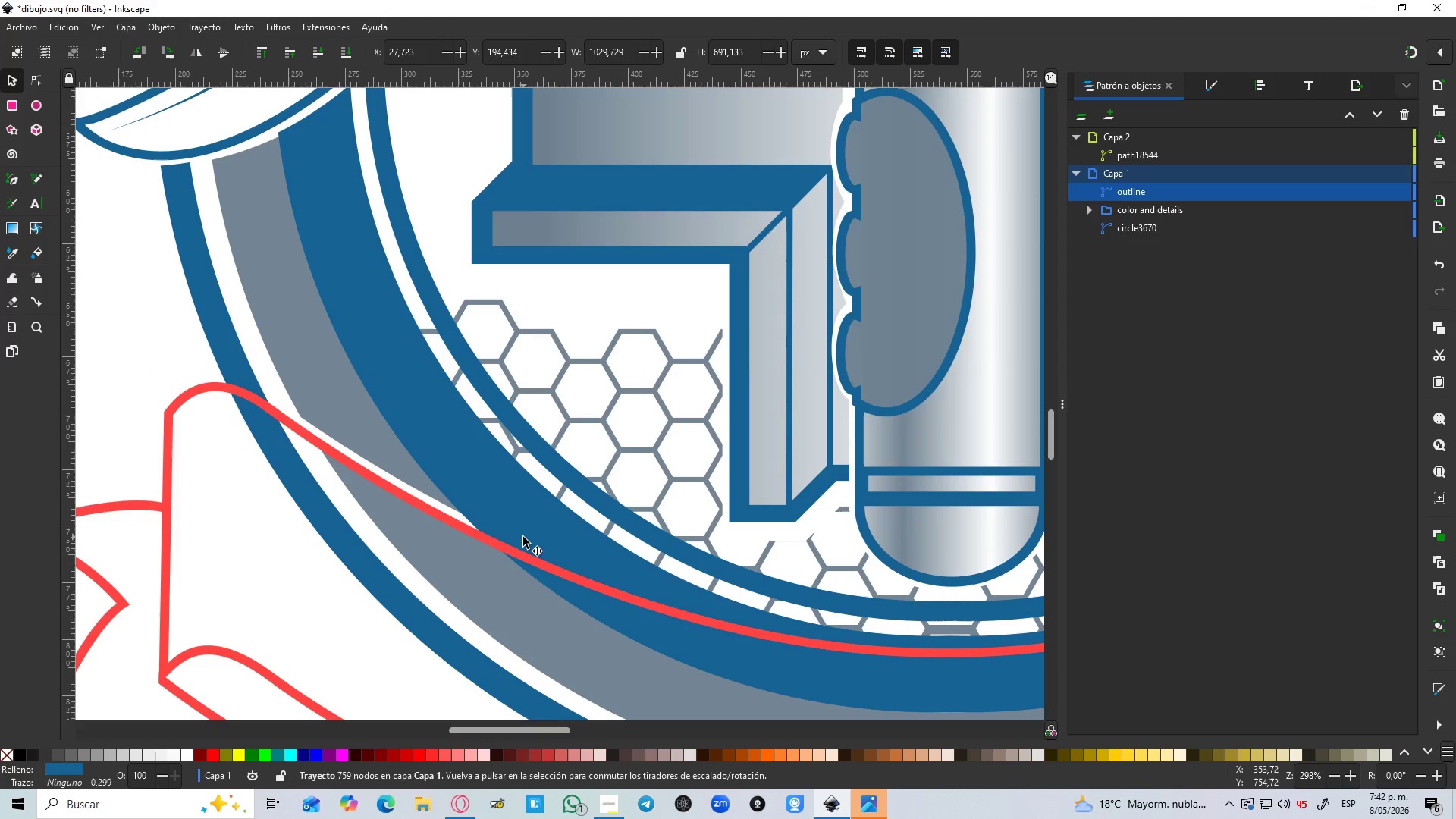 
key(Control+Z)
 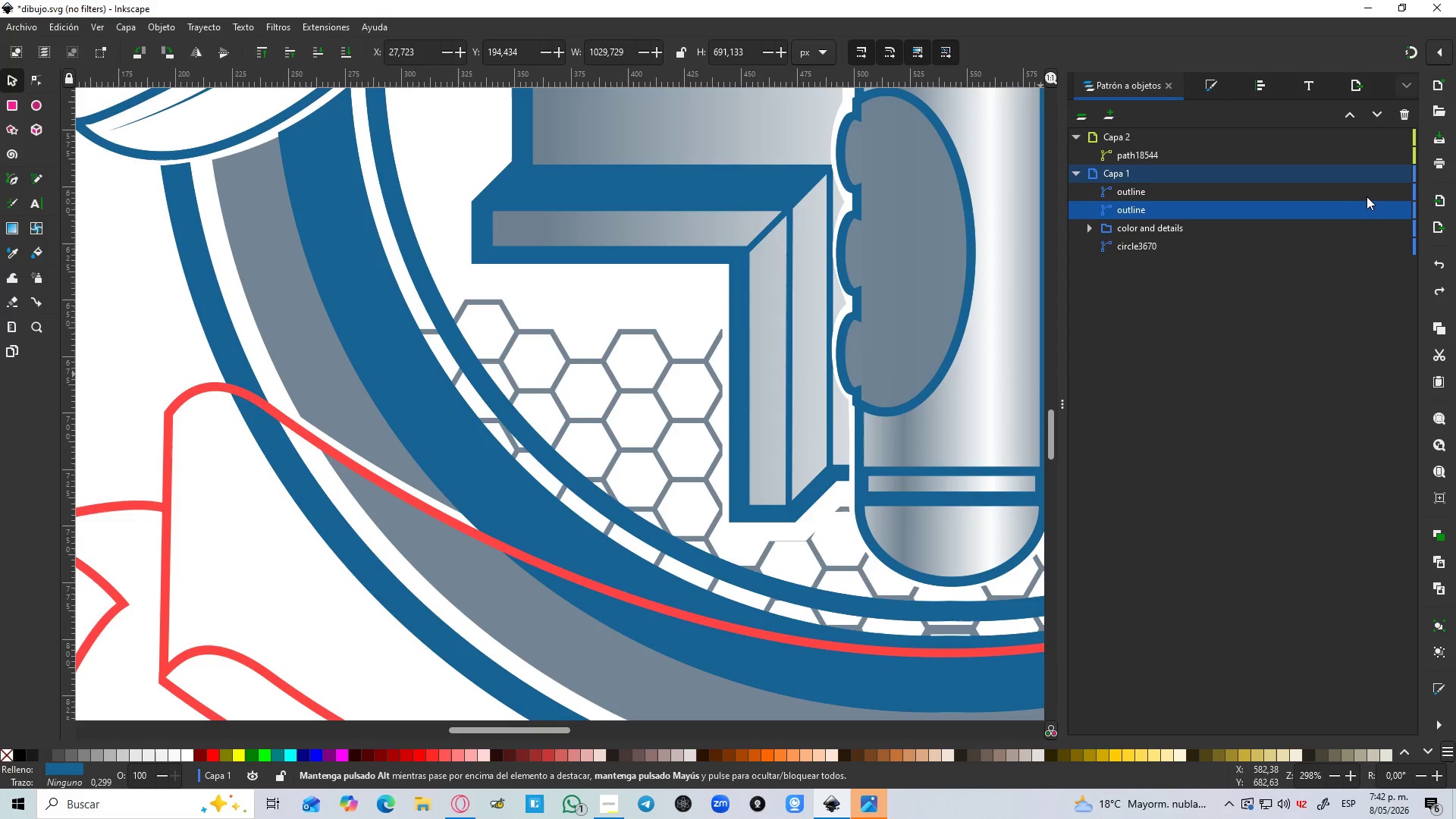 
left_click([1366, 193])
 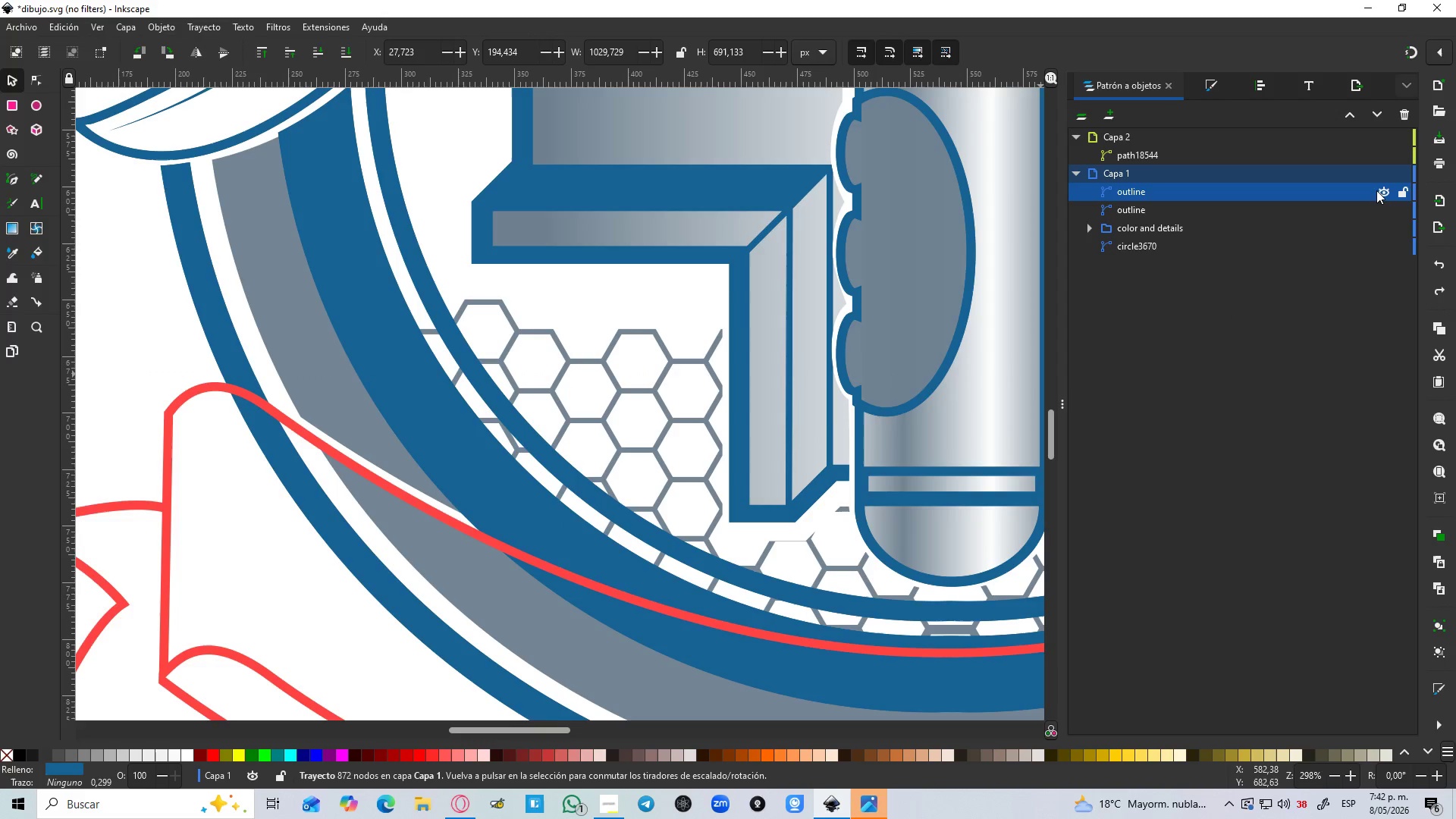 
left_click([1376, 190])
 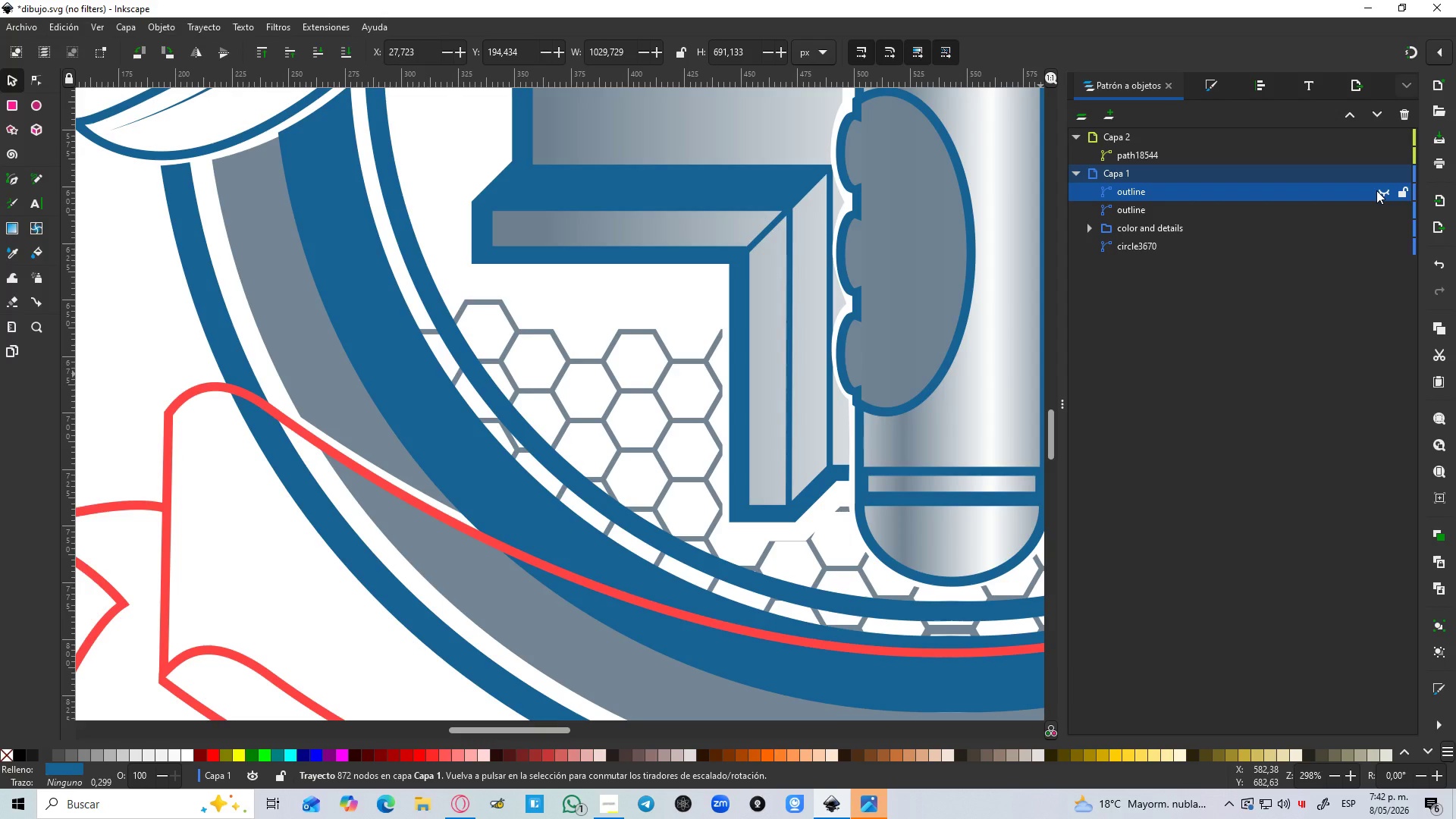 
left_click([1376, 190])
 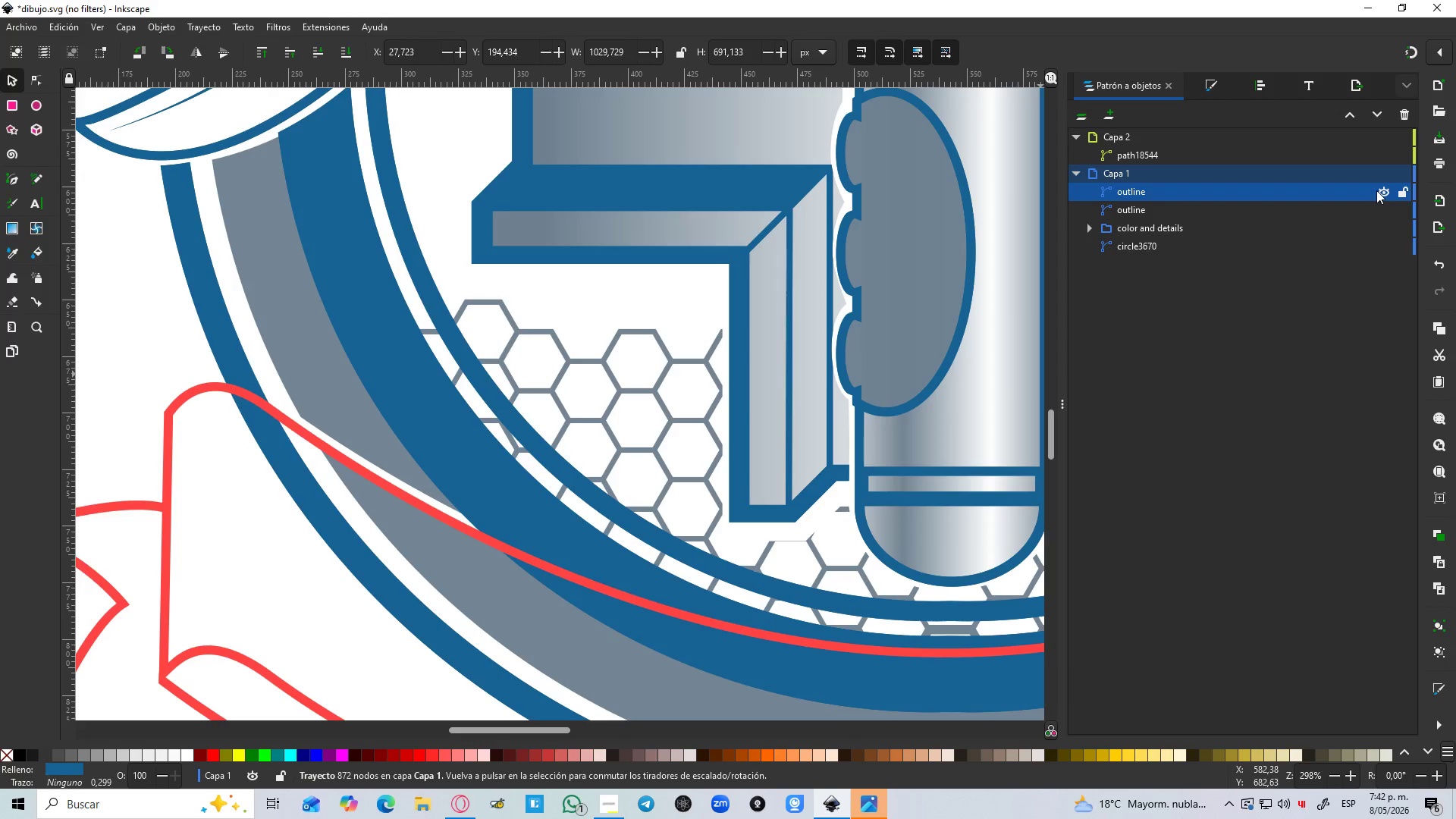 
left_click([1376, 190])
 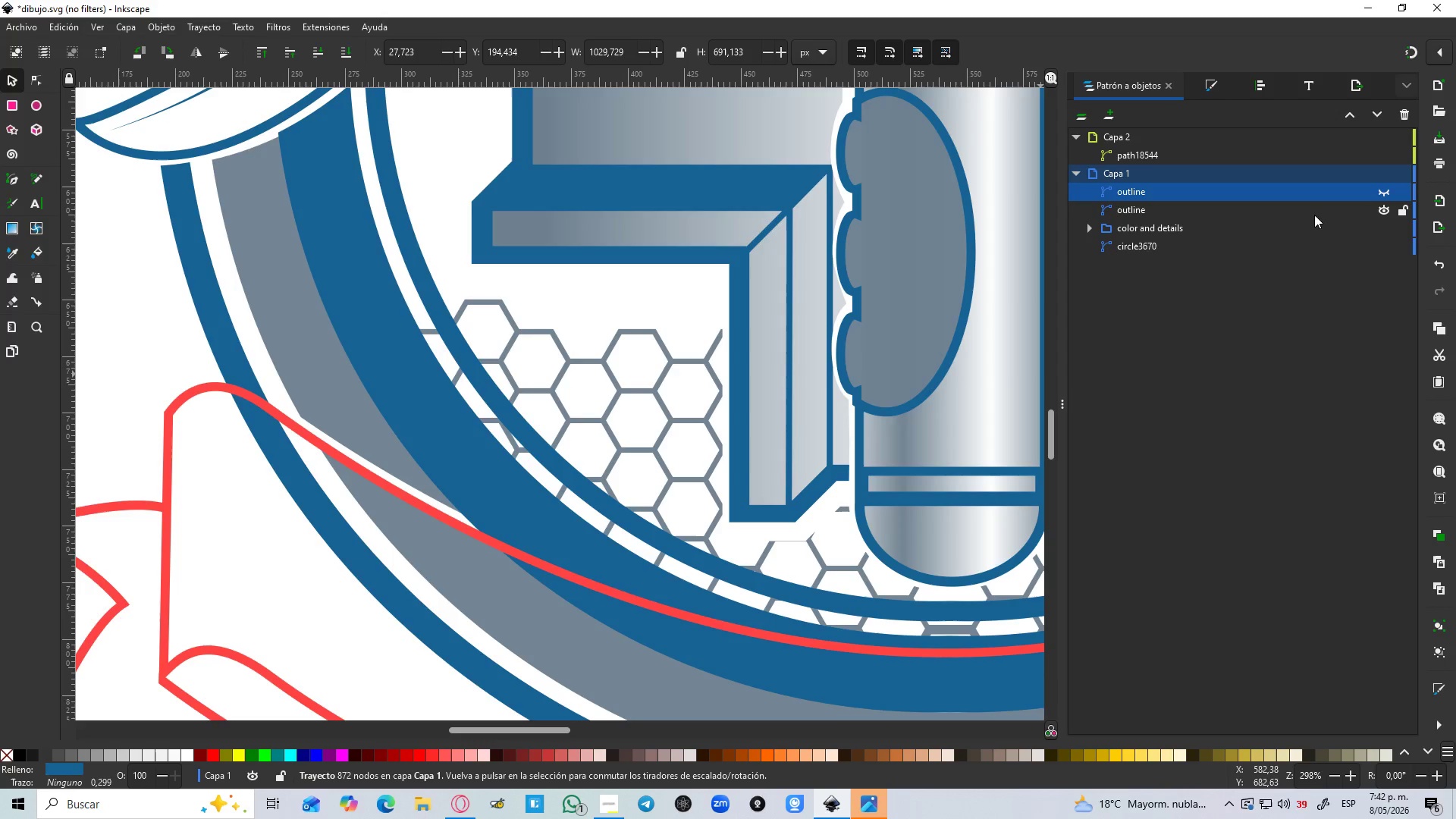 
double_click([1314, 215])
 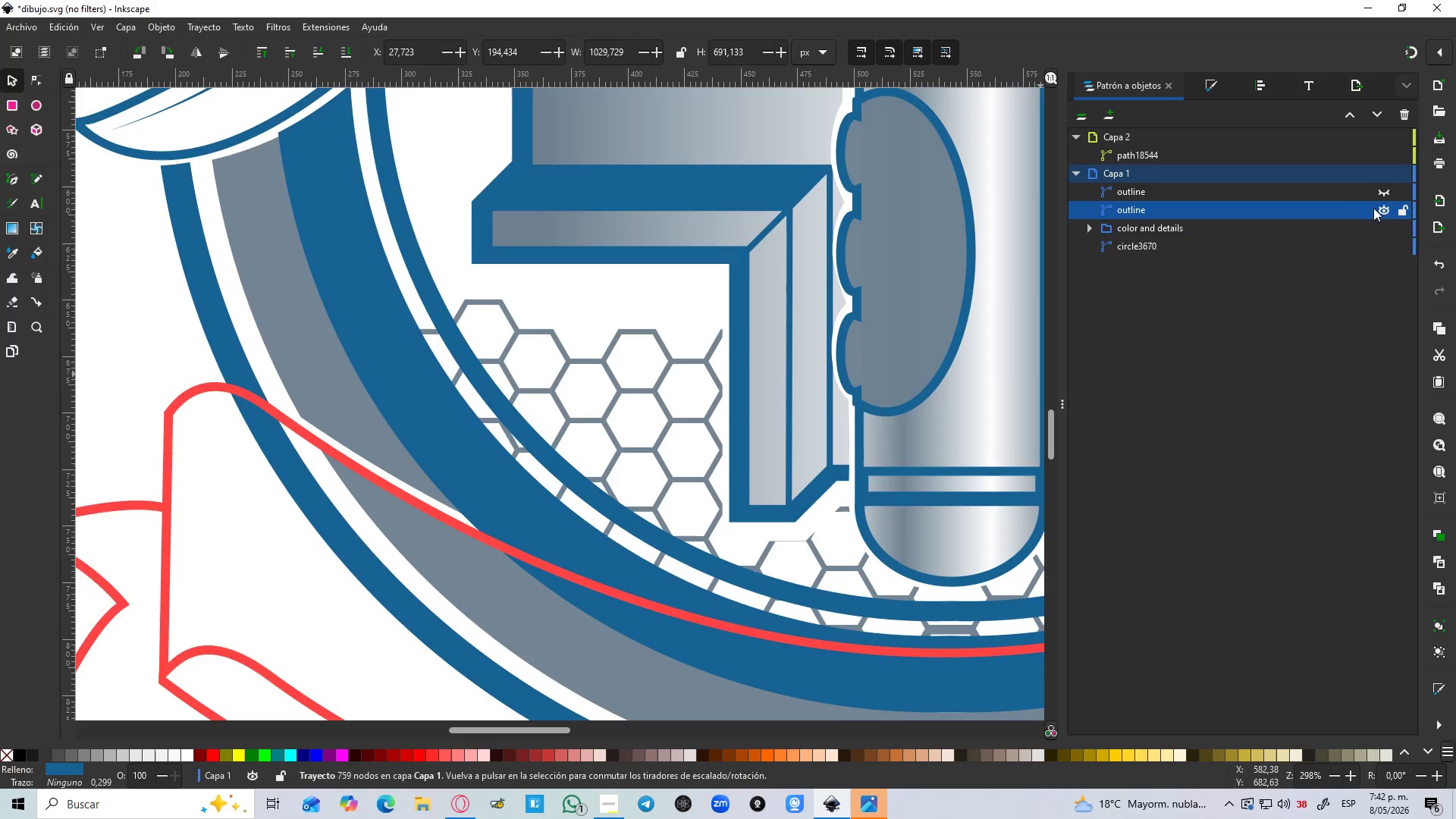 
left_click([1379, 213])
 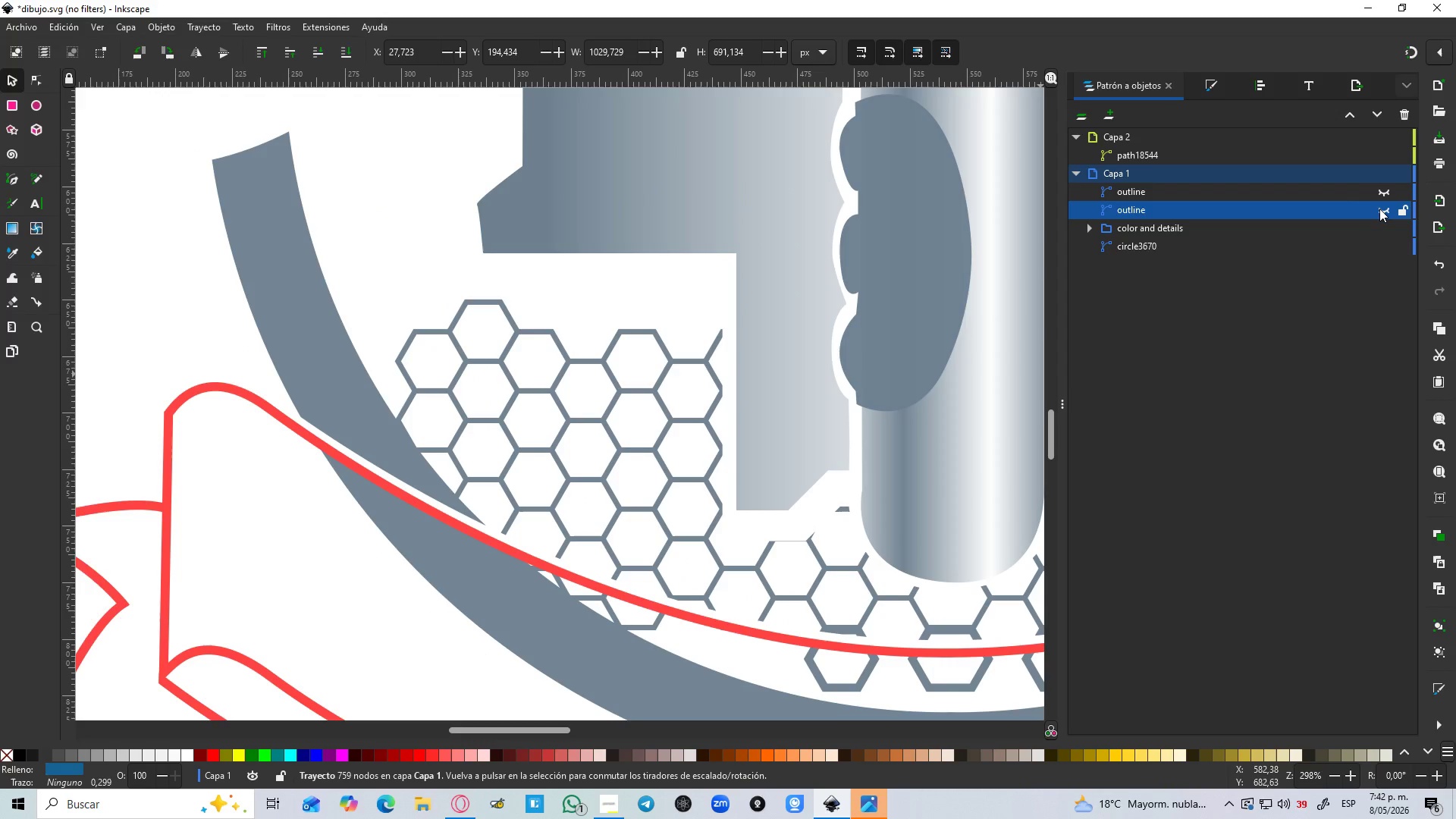 
left_click([1379, 209])
 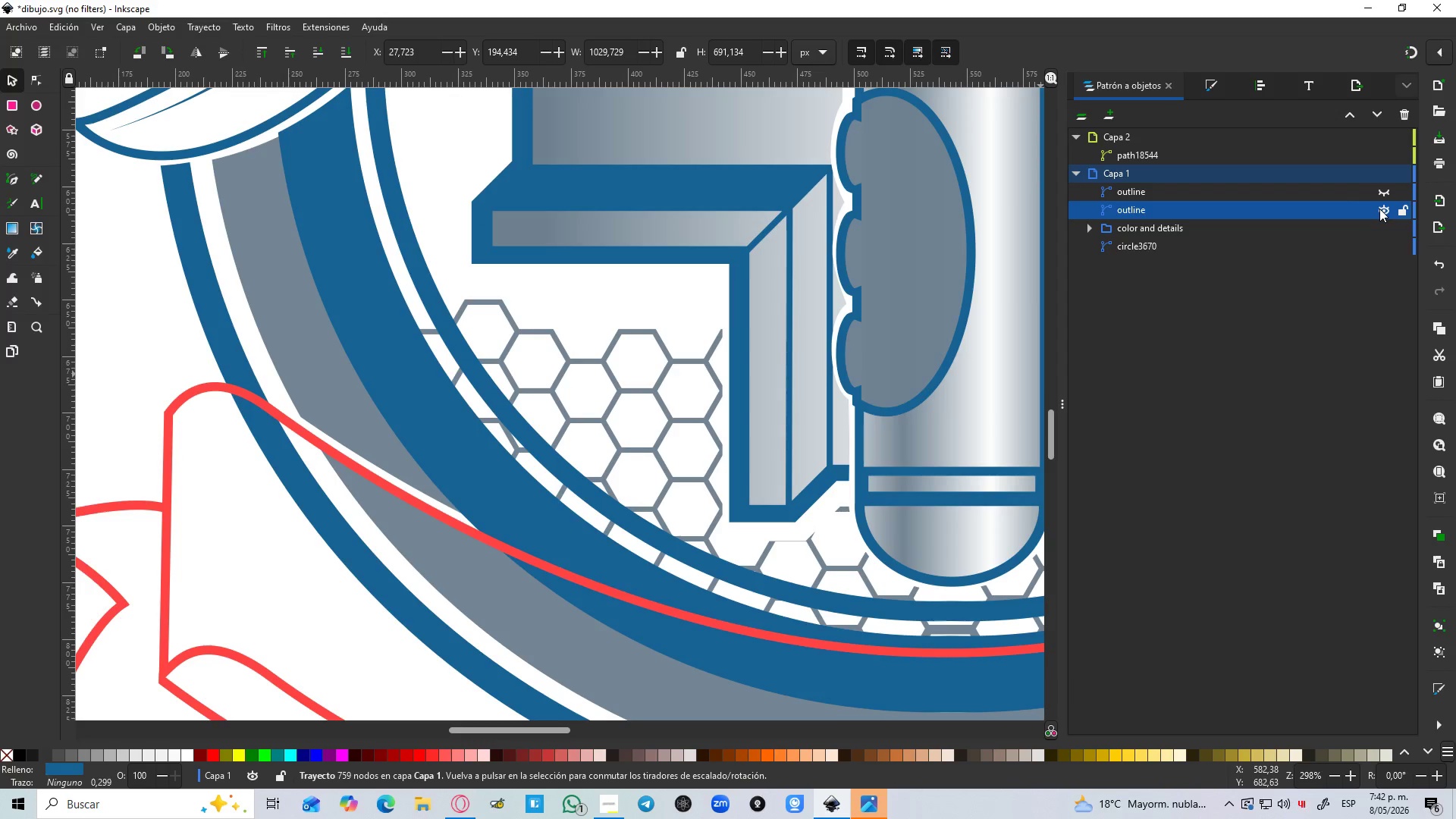 
left_click([1379, 209])
 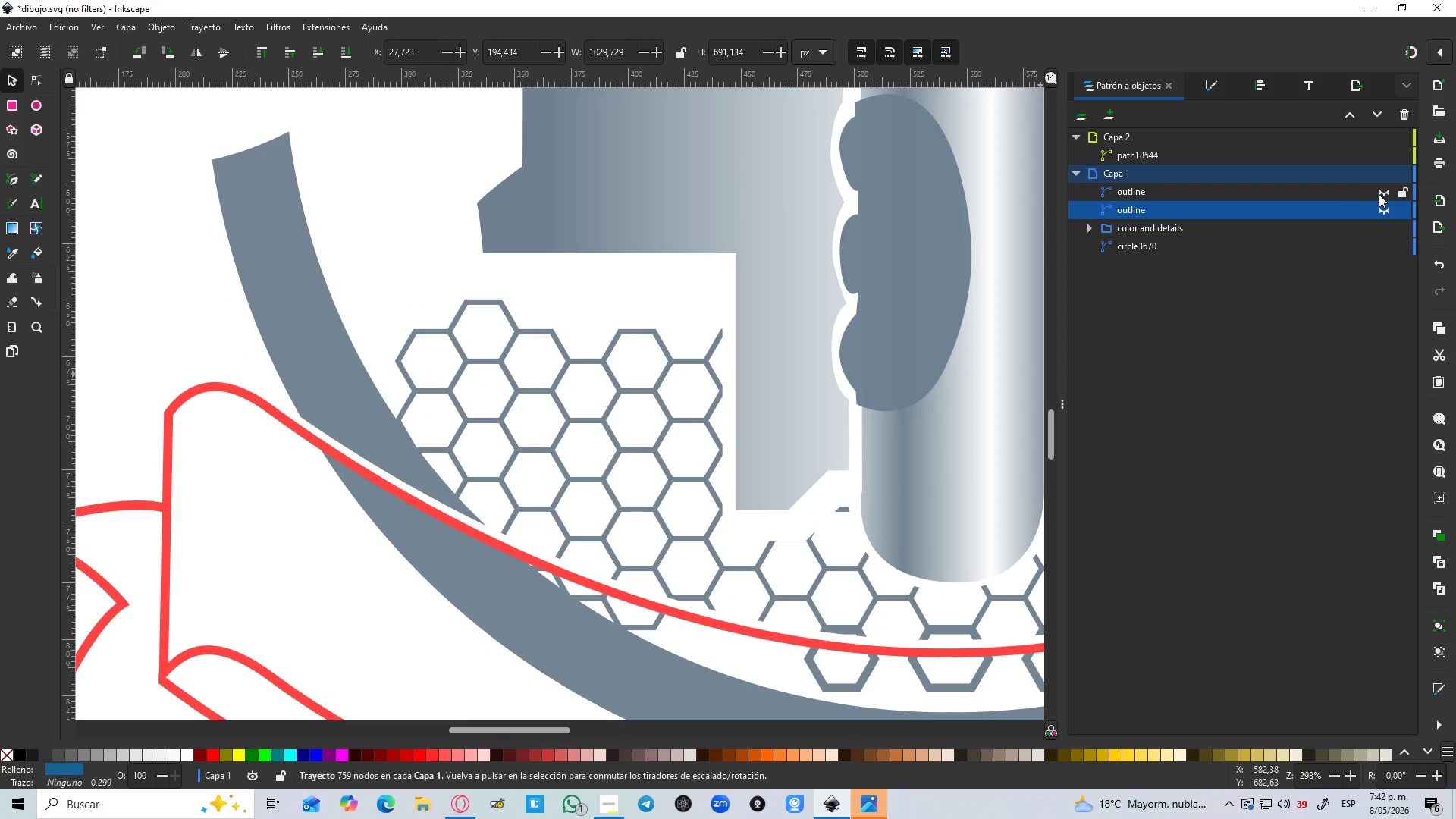 
left_click([1379, 194])
 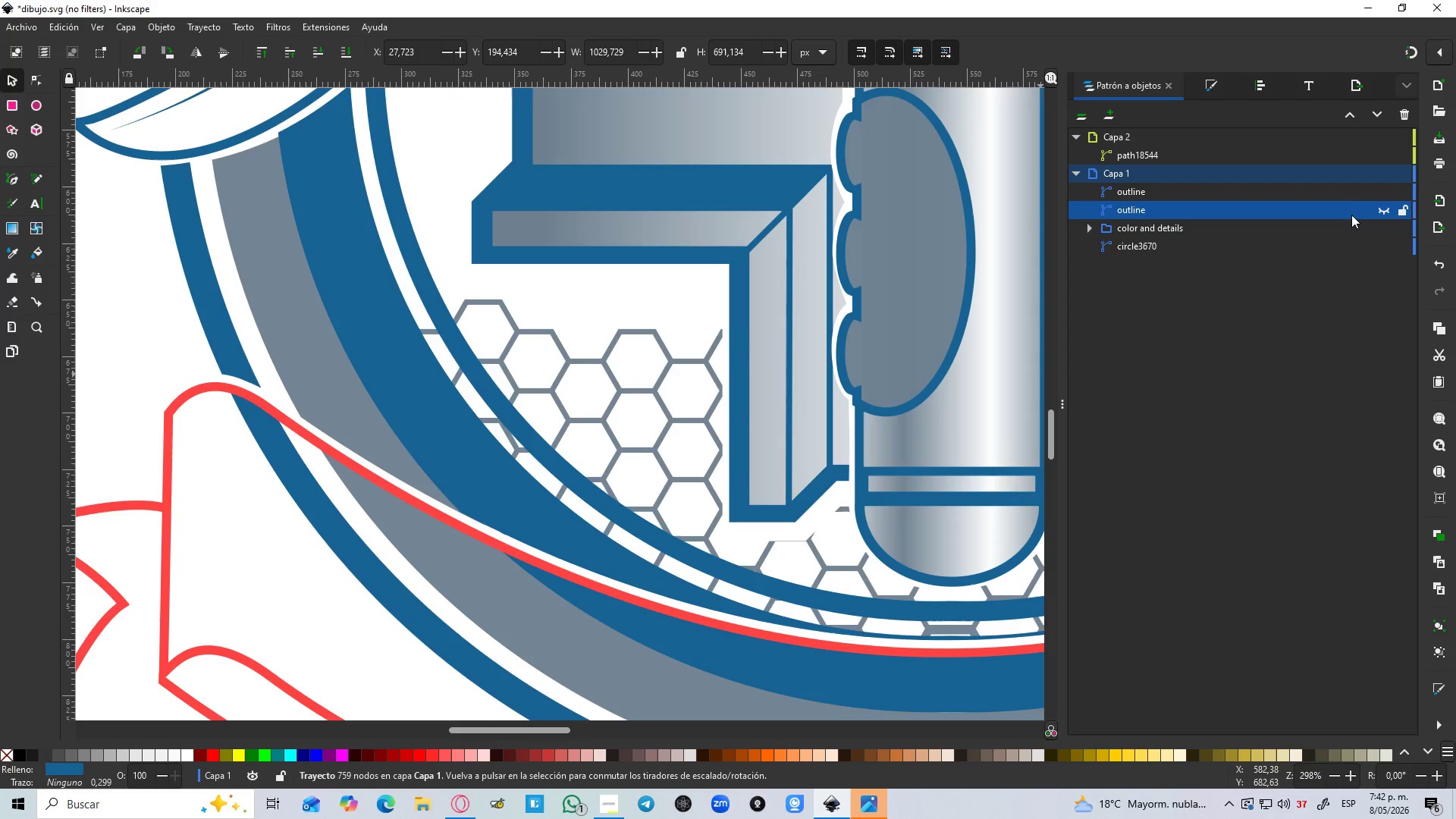 
key(Delete)
 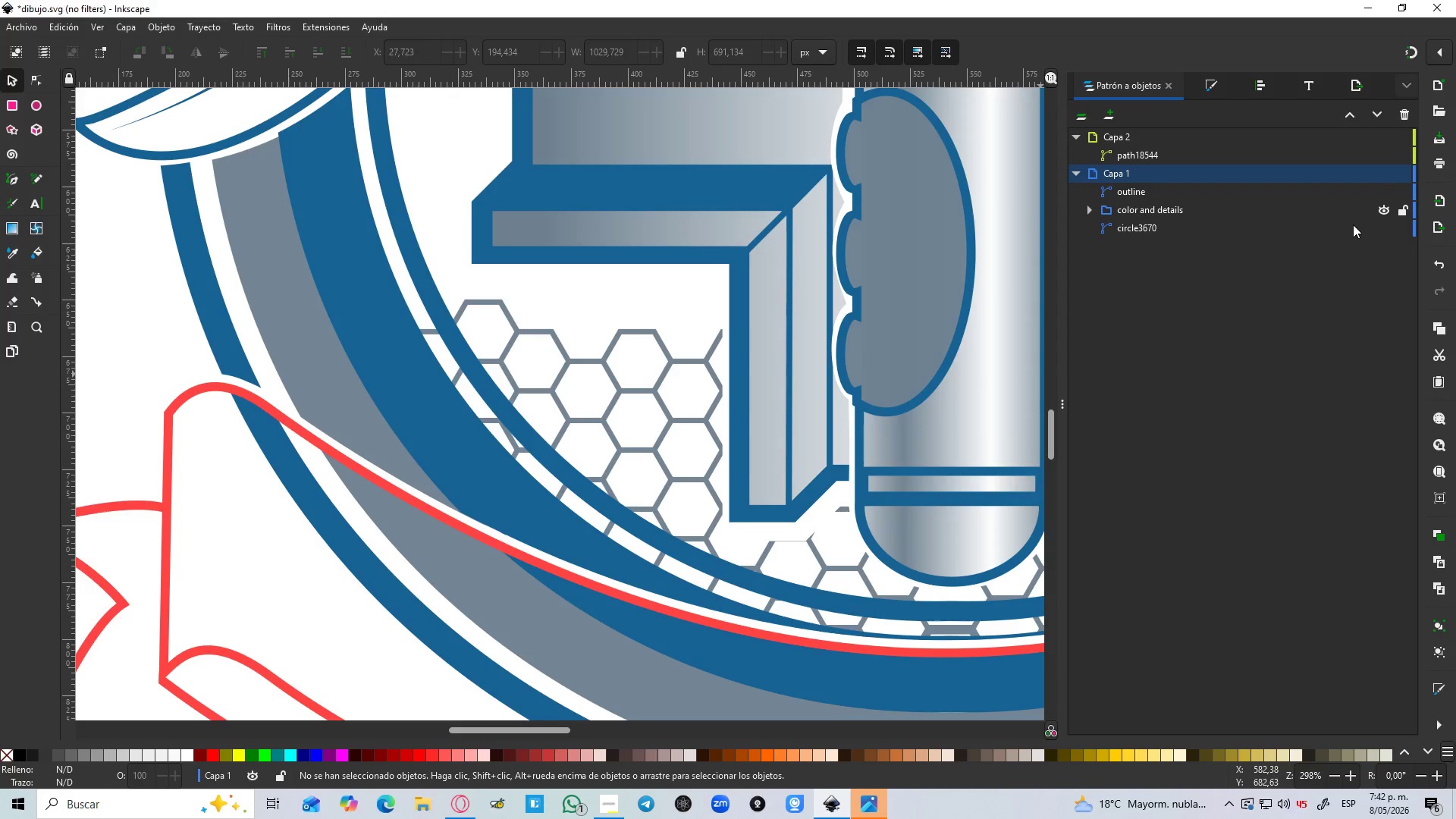 
hold_key(key=ControlLeft, duration=0.92)
scroll: coordinate [796, 595], scroll_direction: down, amount: 7.0
 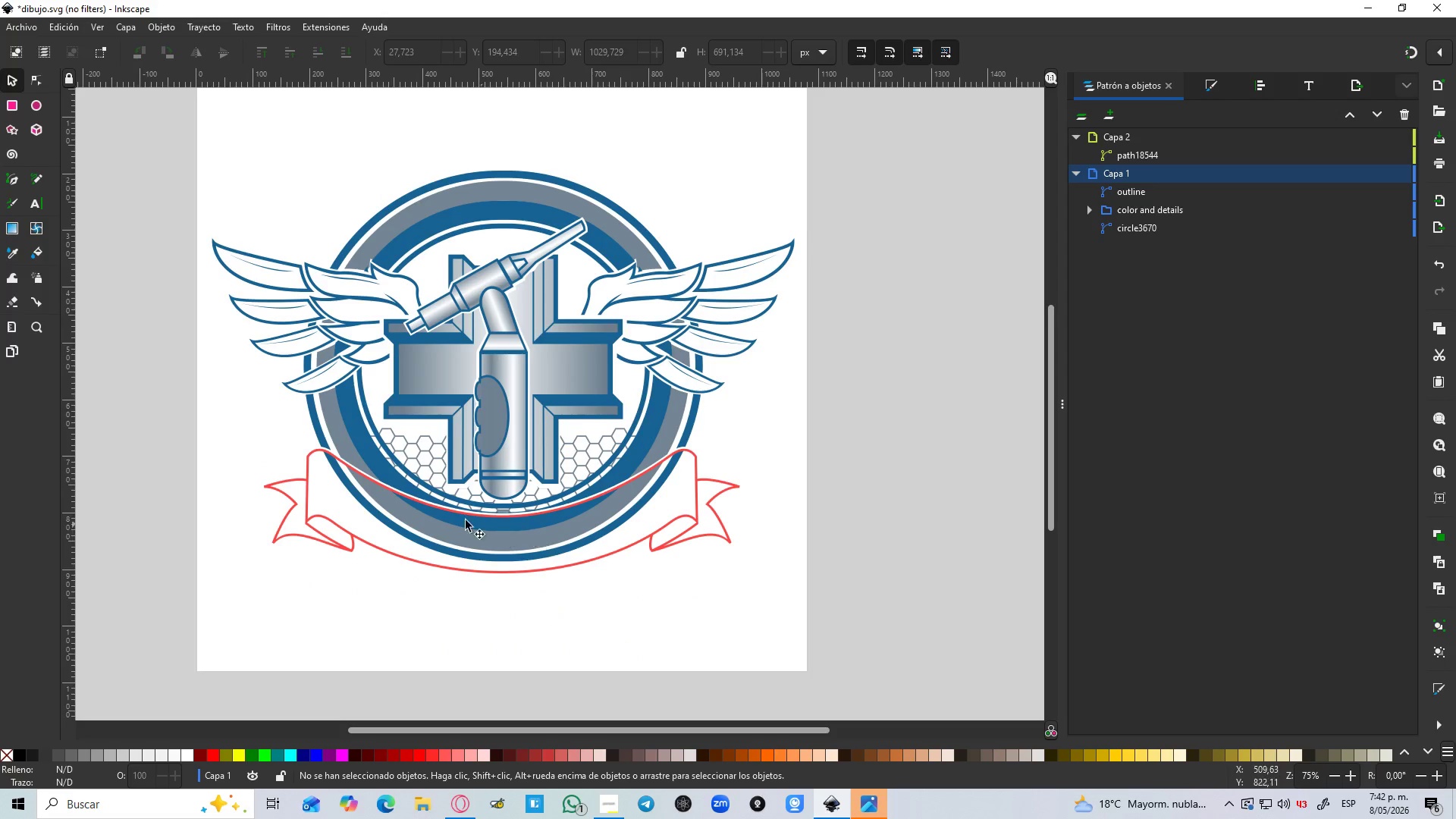 
hold_key(key=ControlLeft, duration=1.0)
scroll: coordinate [345, 486], scroll_direction: up, amount: 2.0
 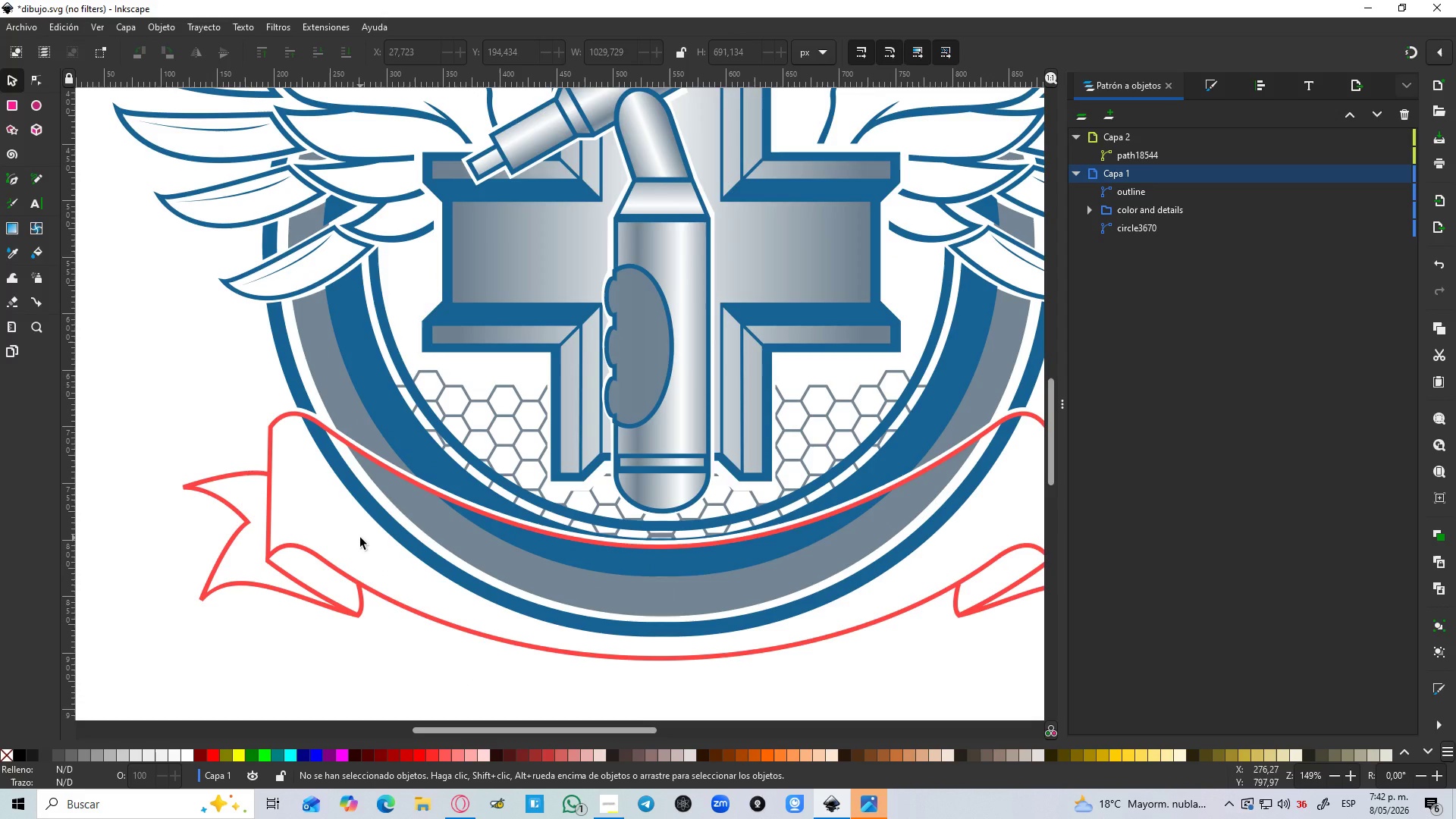 
key(B)
 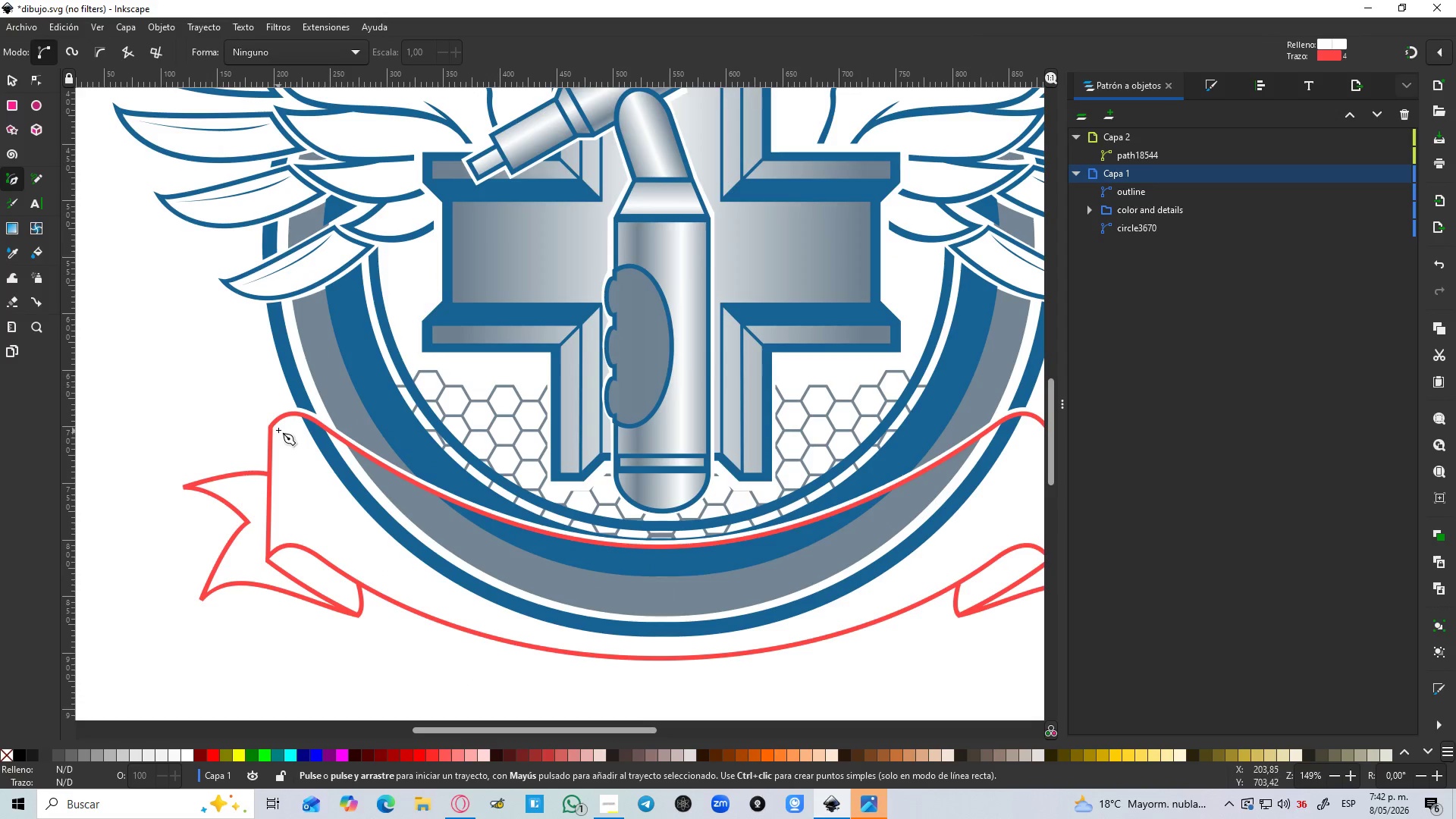 
hold_key(key=ControlLeft, duration=0.69)
scroll: coordinate [297, 425], scroll_direction: up, amount: 4.0
 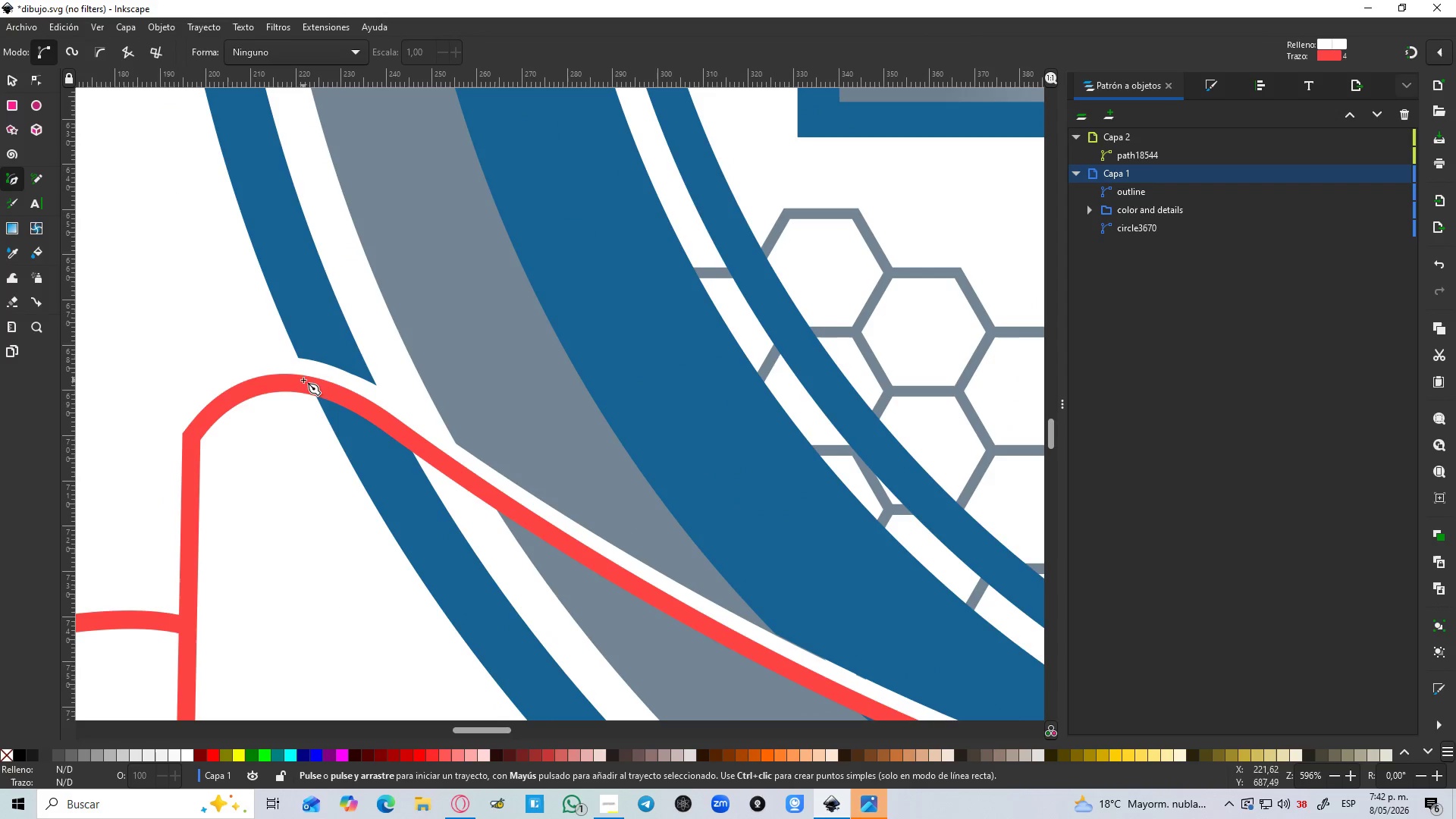 
left_click([302, 382])
 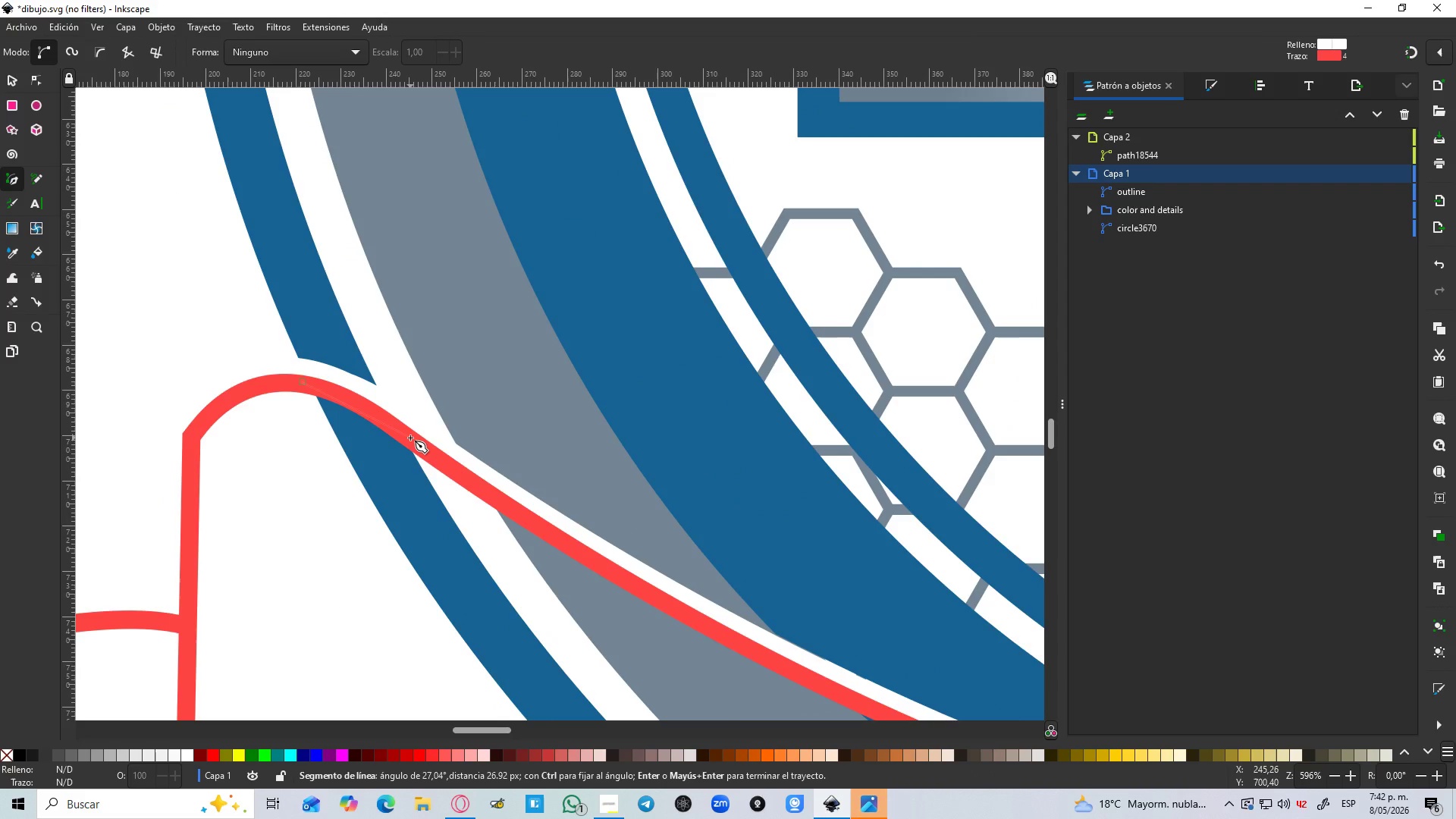 
left_click([410, 438])
 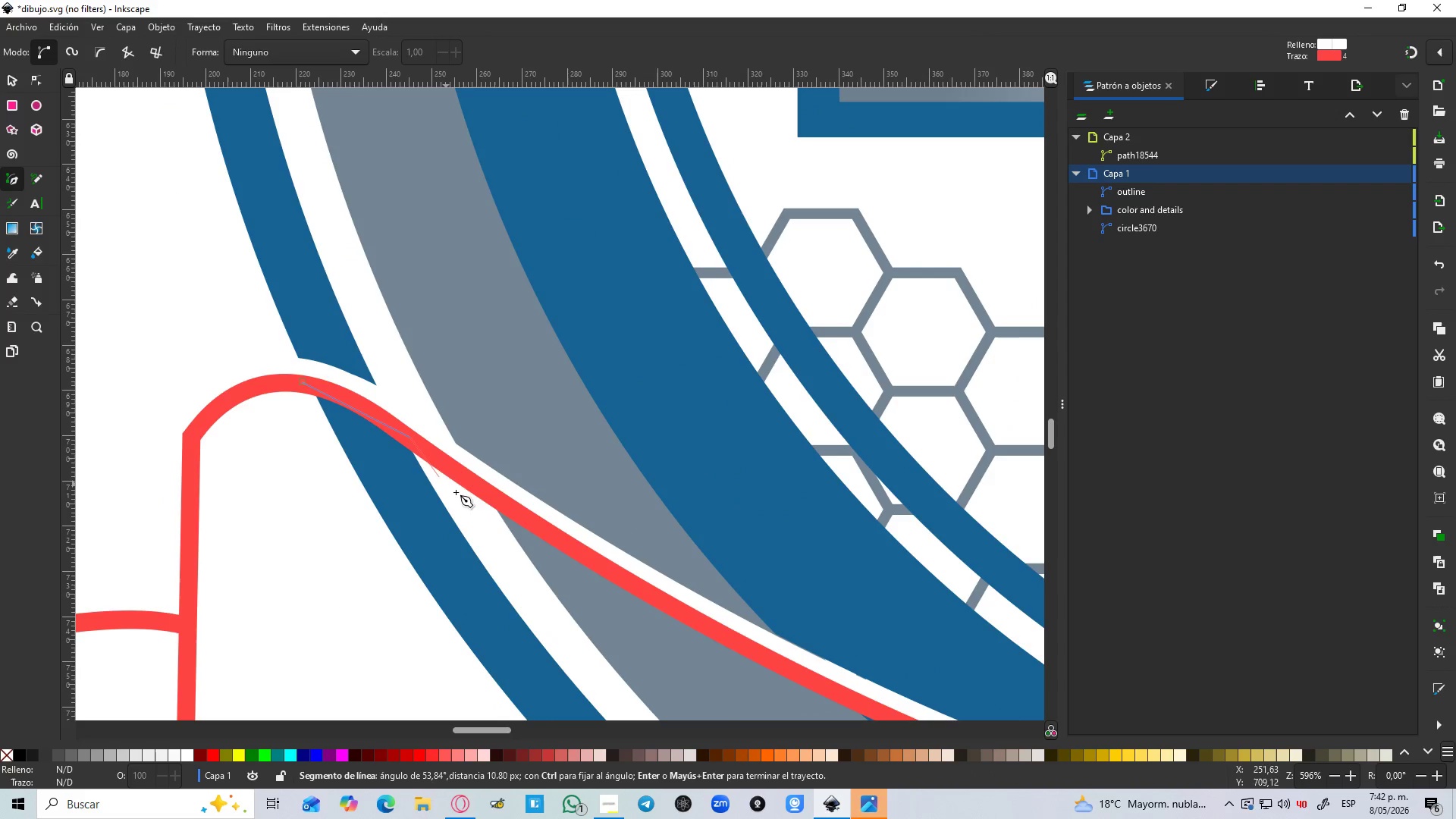 
left_click([471, 514])
 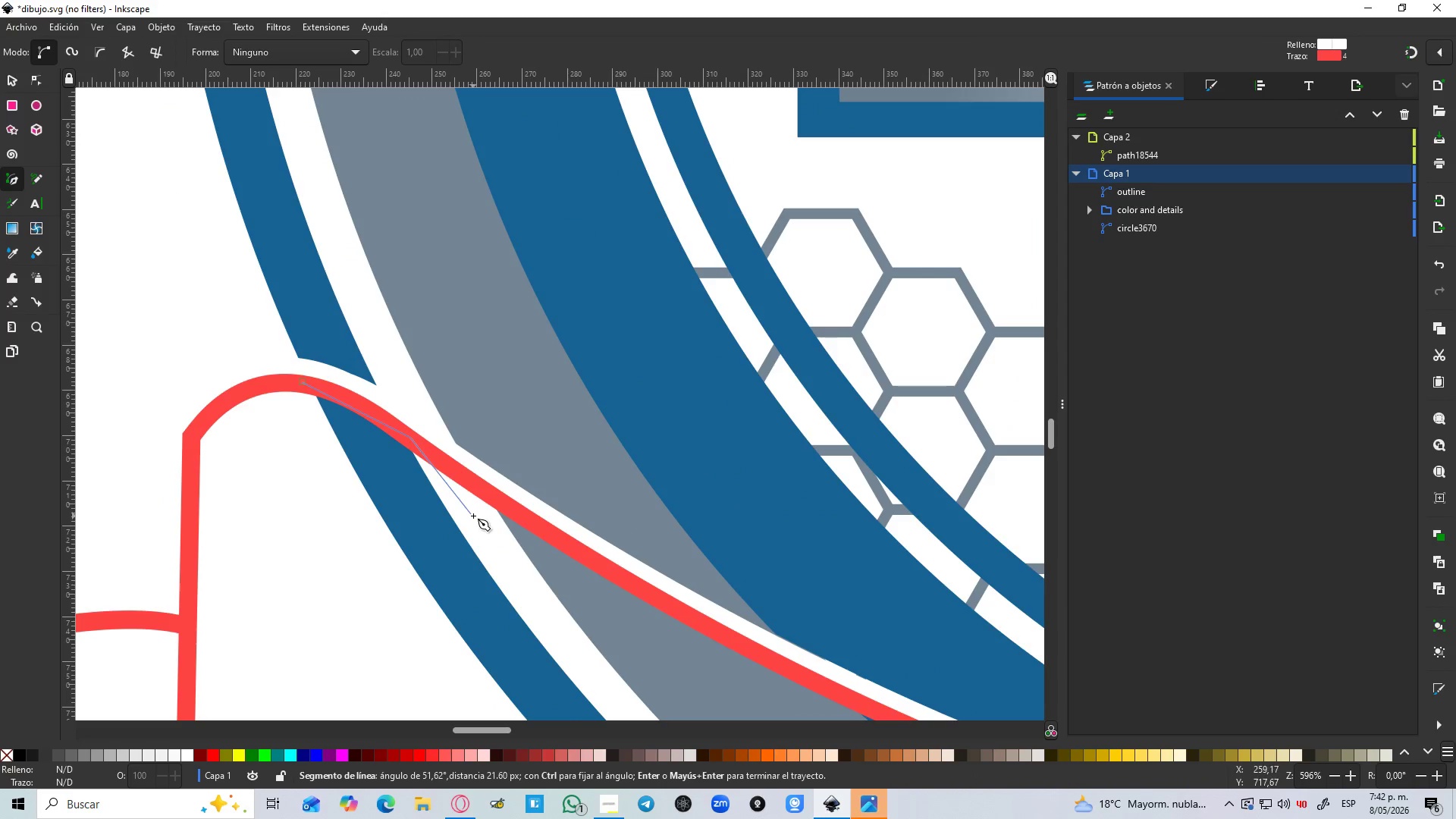 
hold_key(key=ControlLeft, duration=0.58)
scroll: coordinate [482, 520], scroll_direction: down, amount: 4.0
 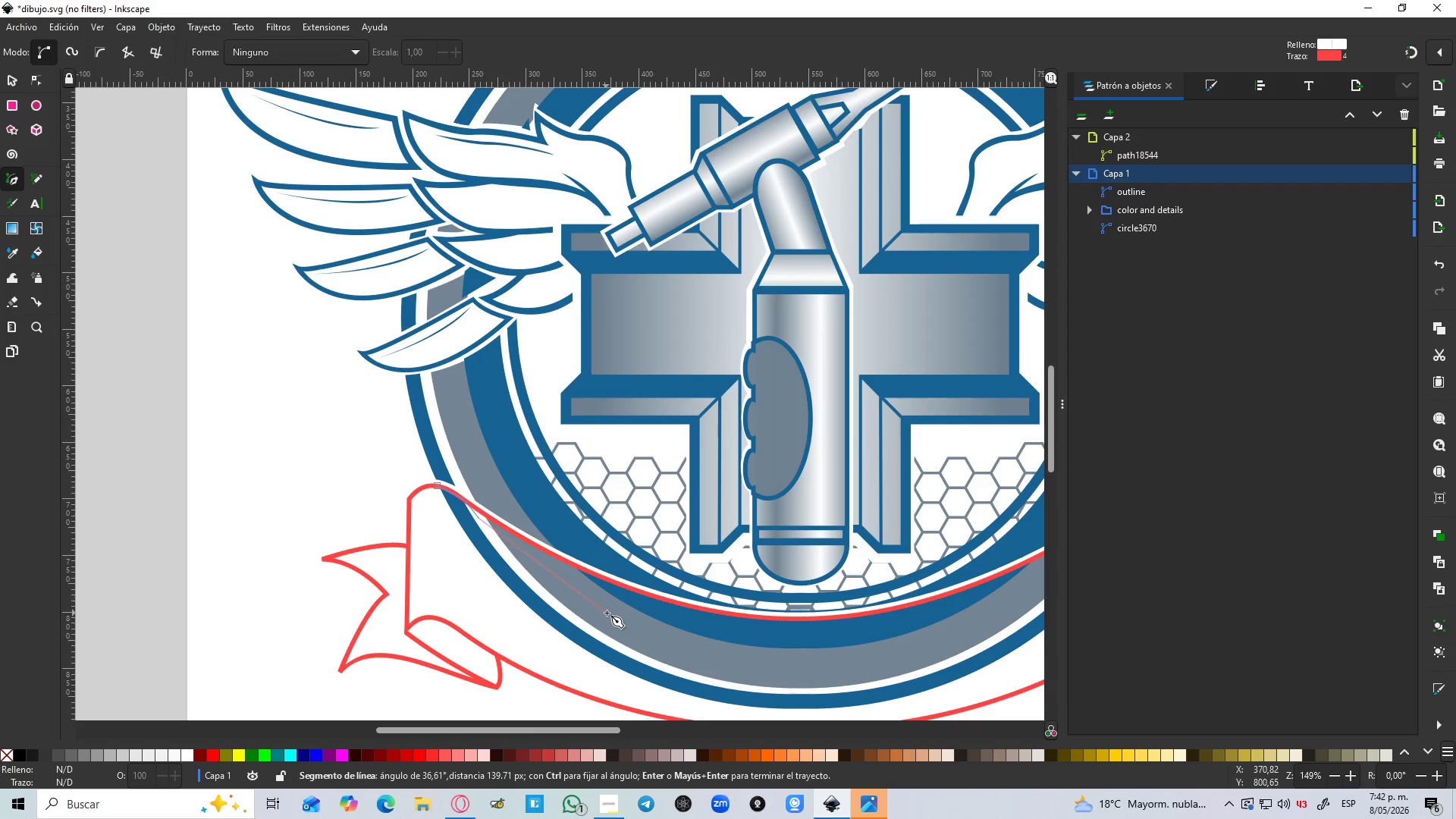 
hold_key(key=Space, duration=0.38)
 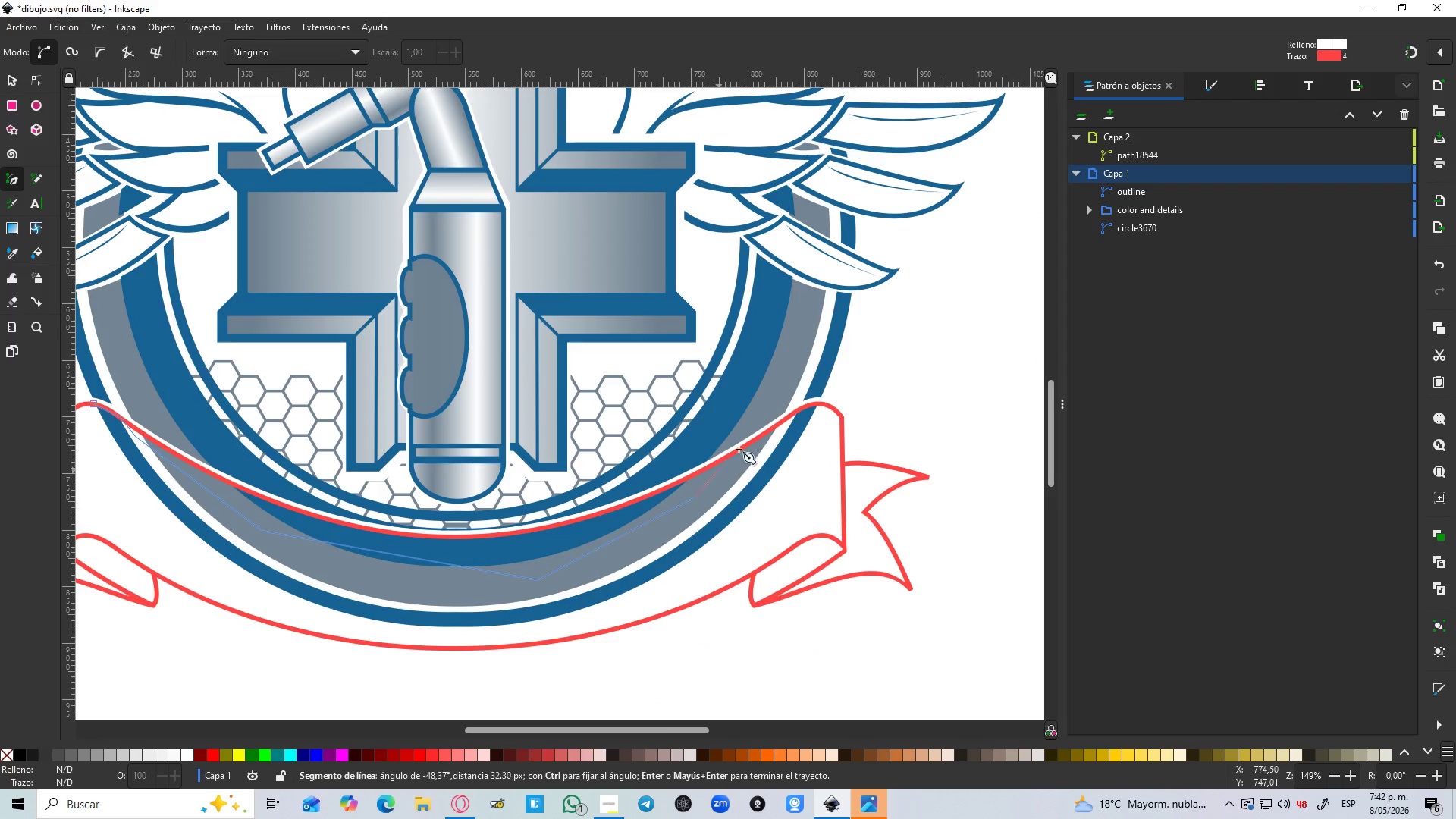 
hold_key(key=ControlLeft, duration=0.88)
scroll: coordinate [792, 425], scroll_direction: up, amount: 3.0
 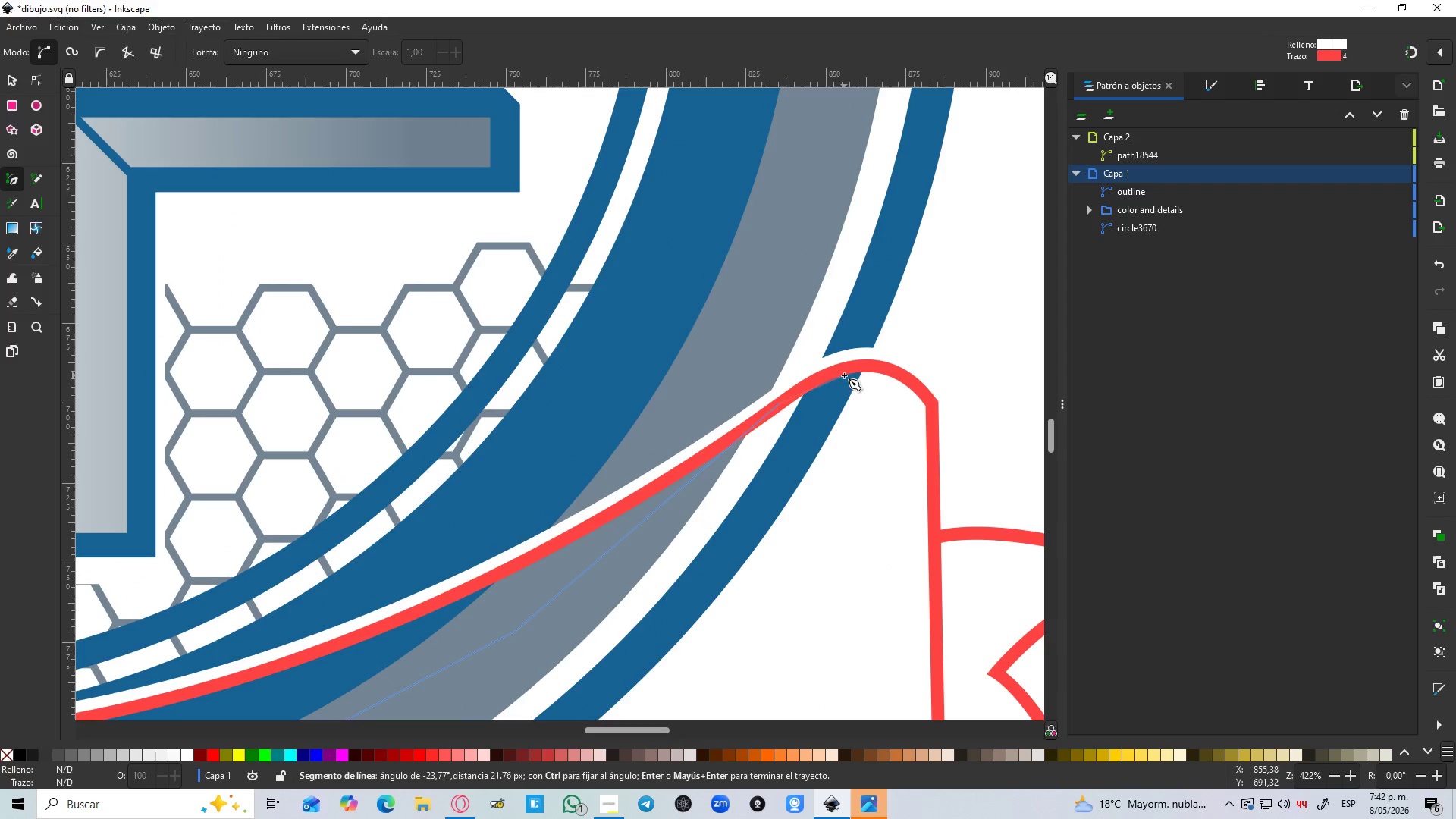 
left_click([843, 369])
 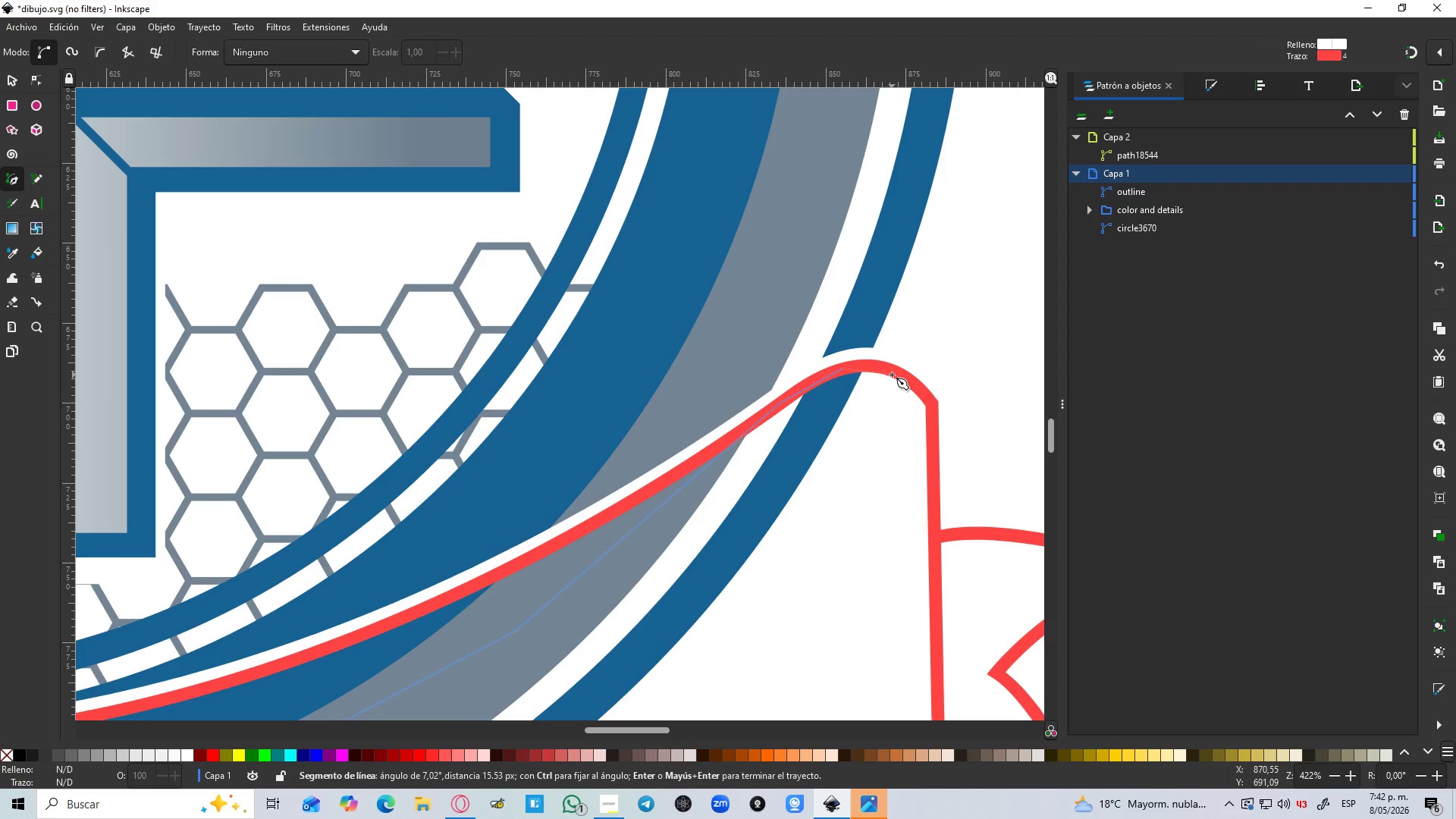 
double_click([884, 453])
 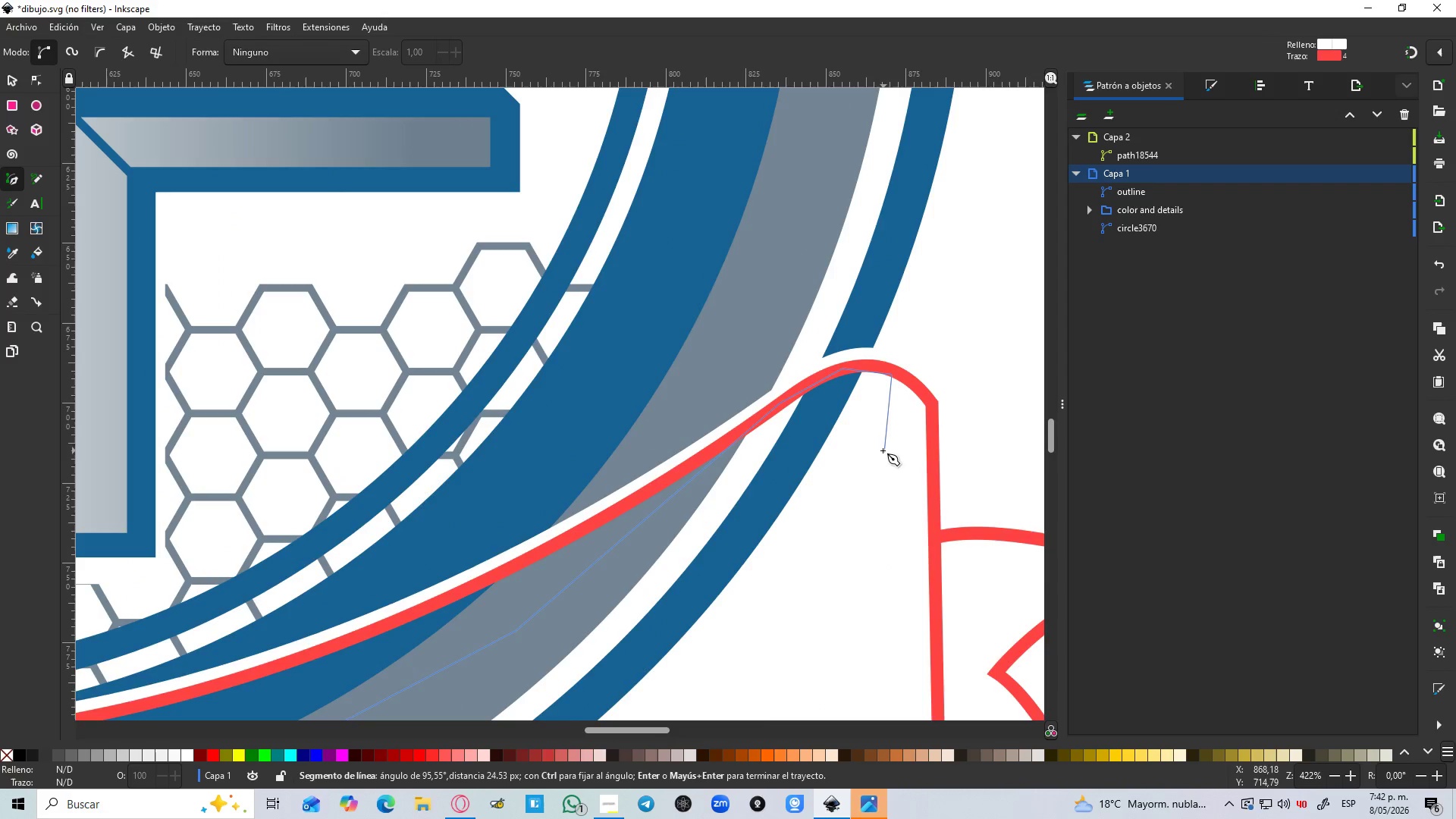 
hold_key(key=ControlLeft, duration=0.45)
 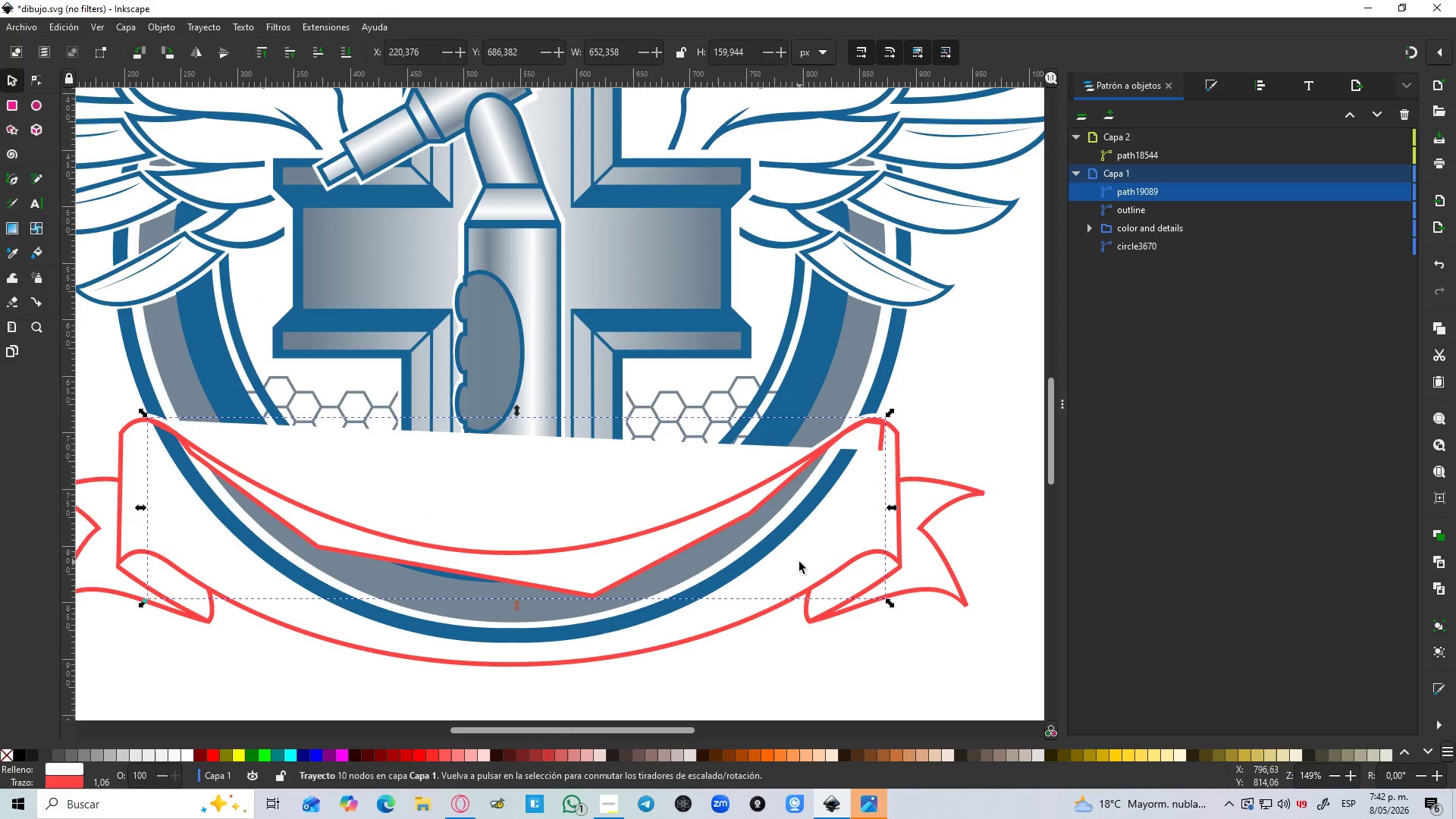 
key(Space)
 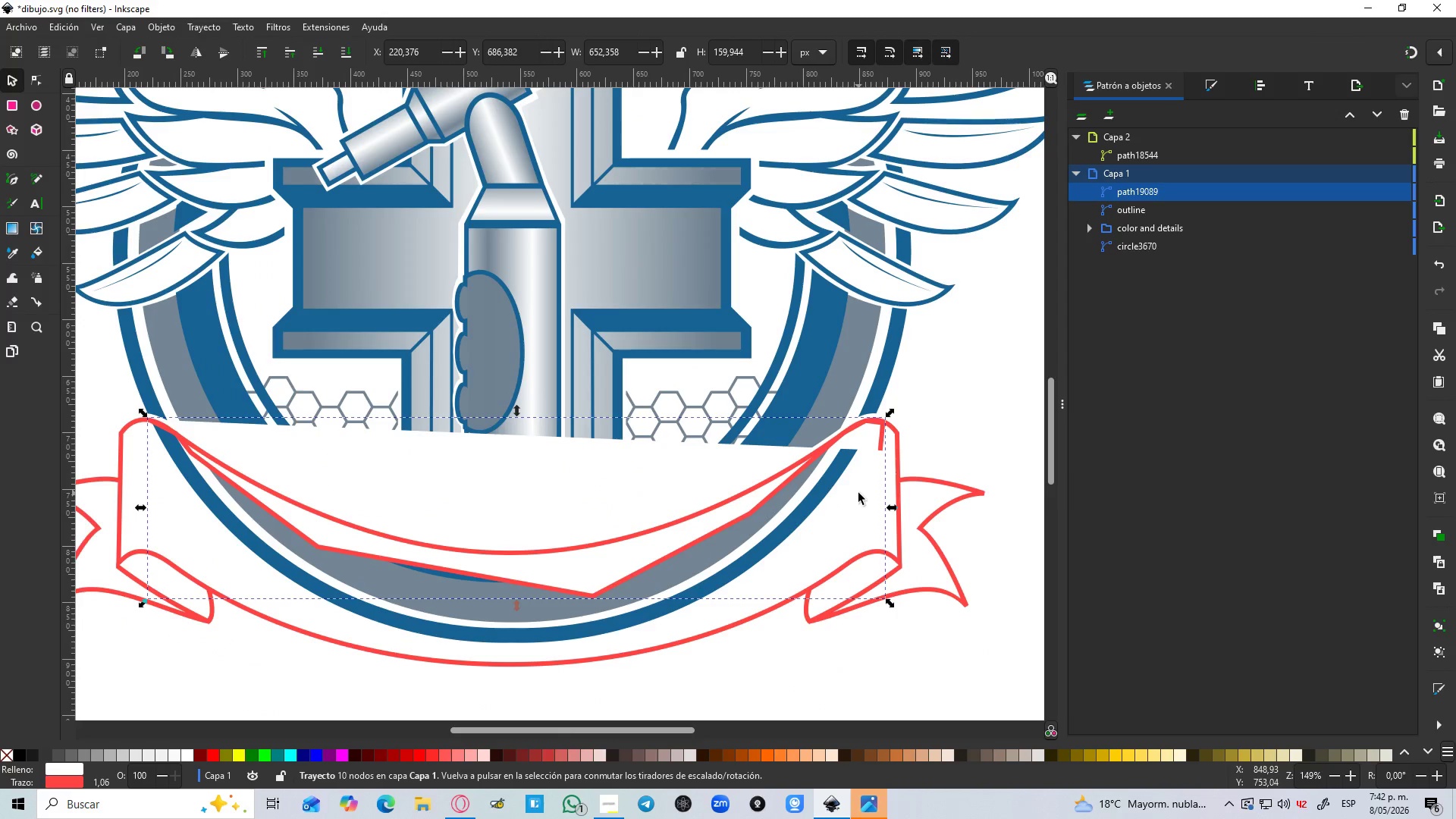 
scroll: coordinate [877, 450], scroll_direction: down, amount: 3.0
 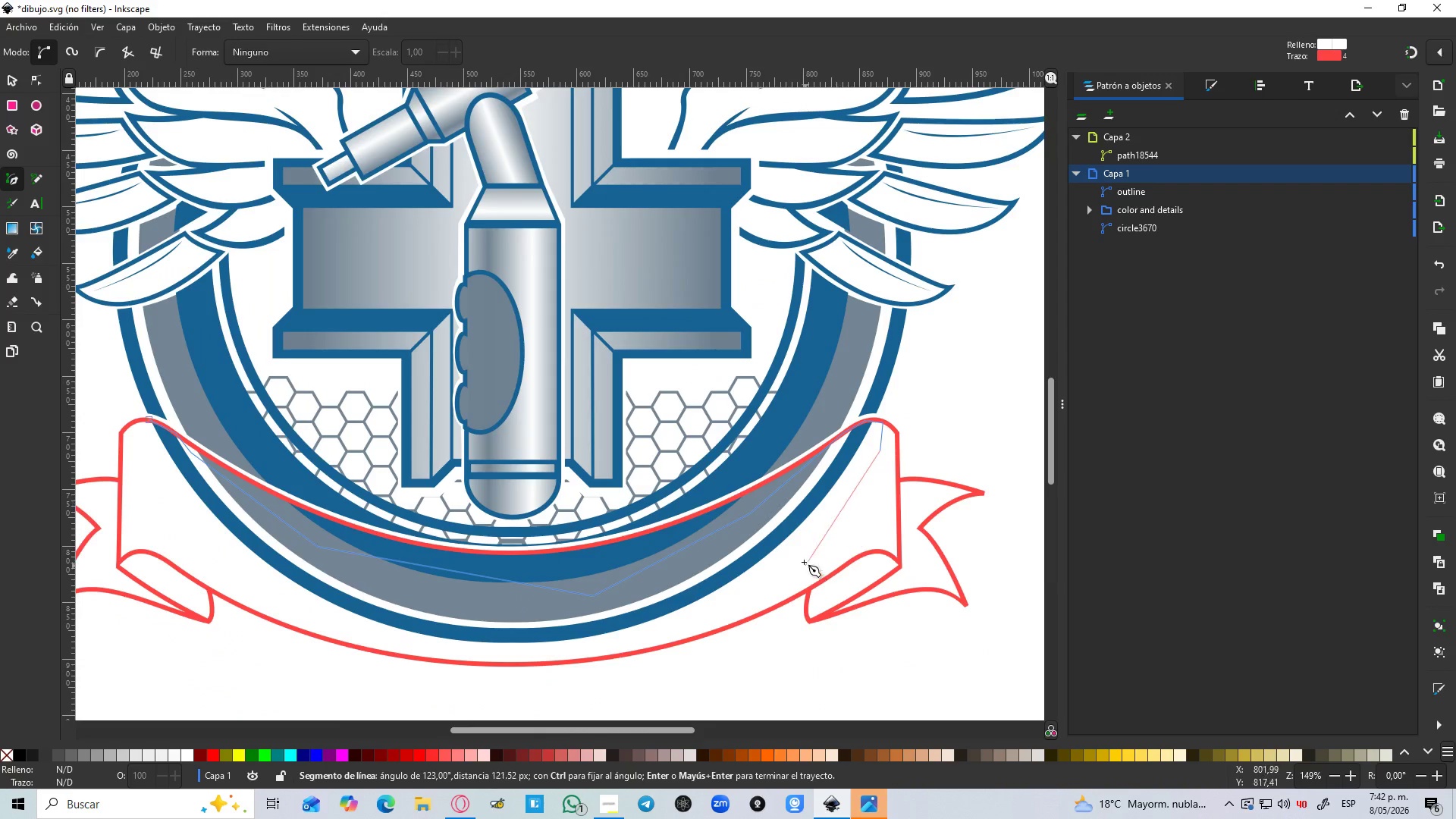 
key(B)
 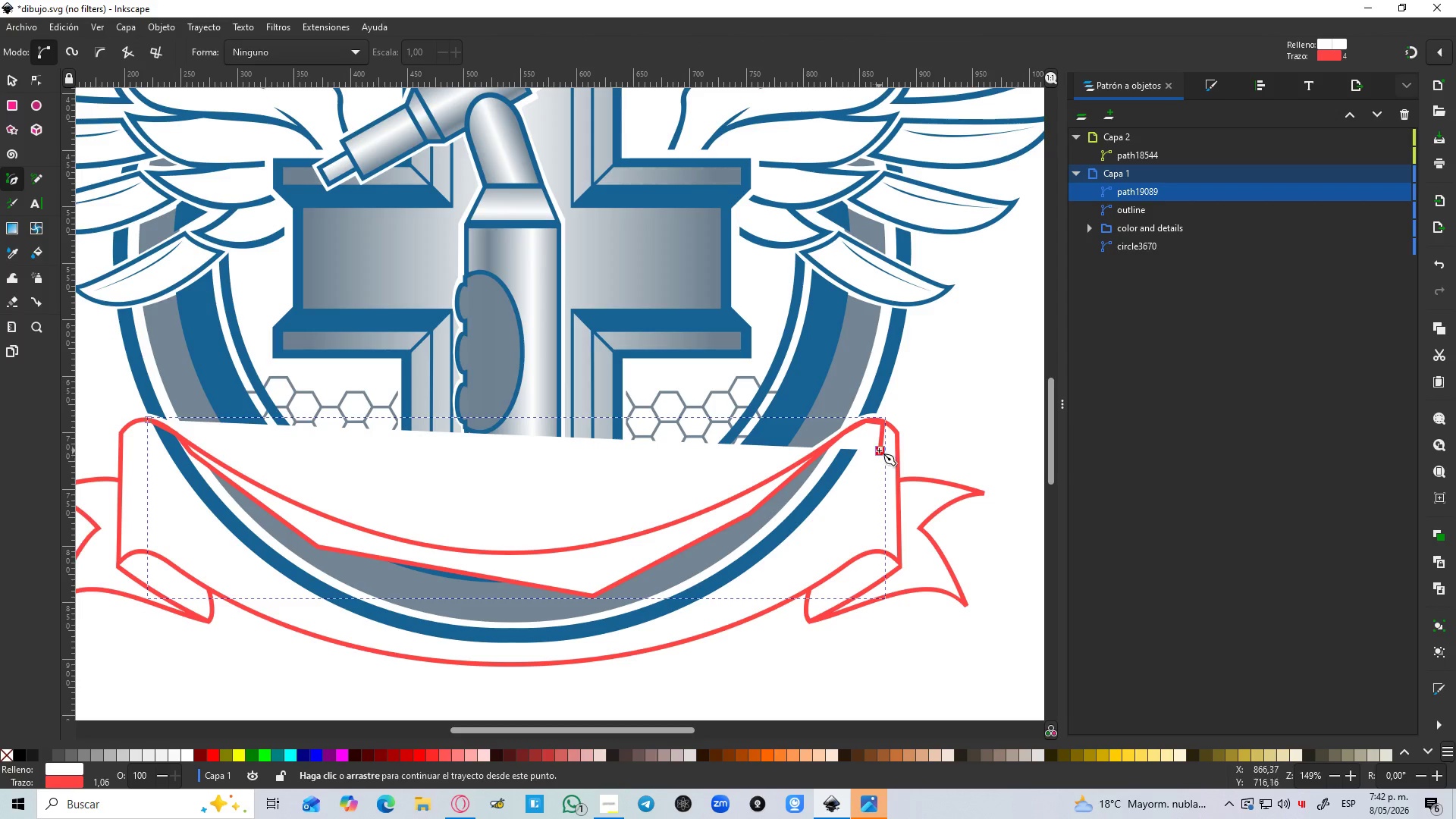 
left_click([879, 450])
 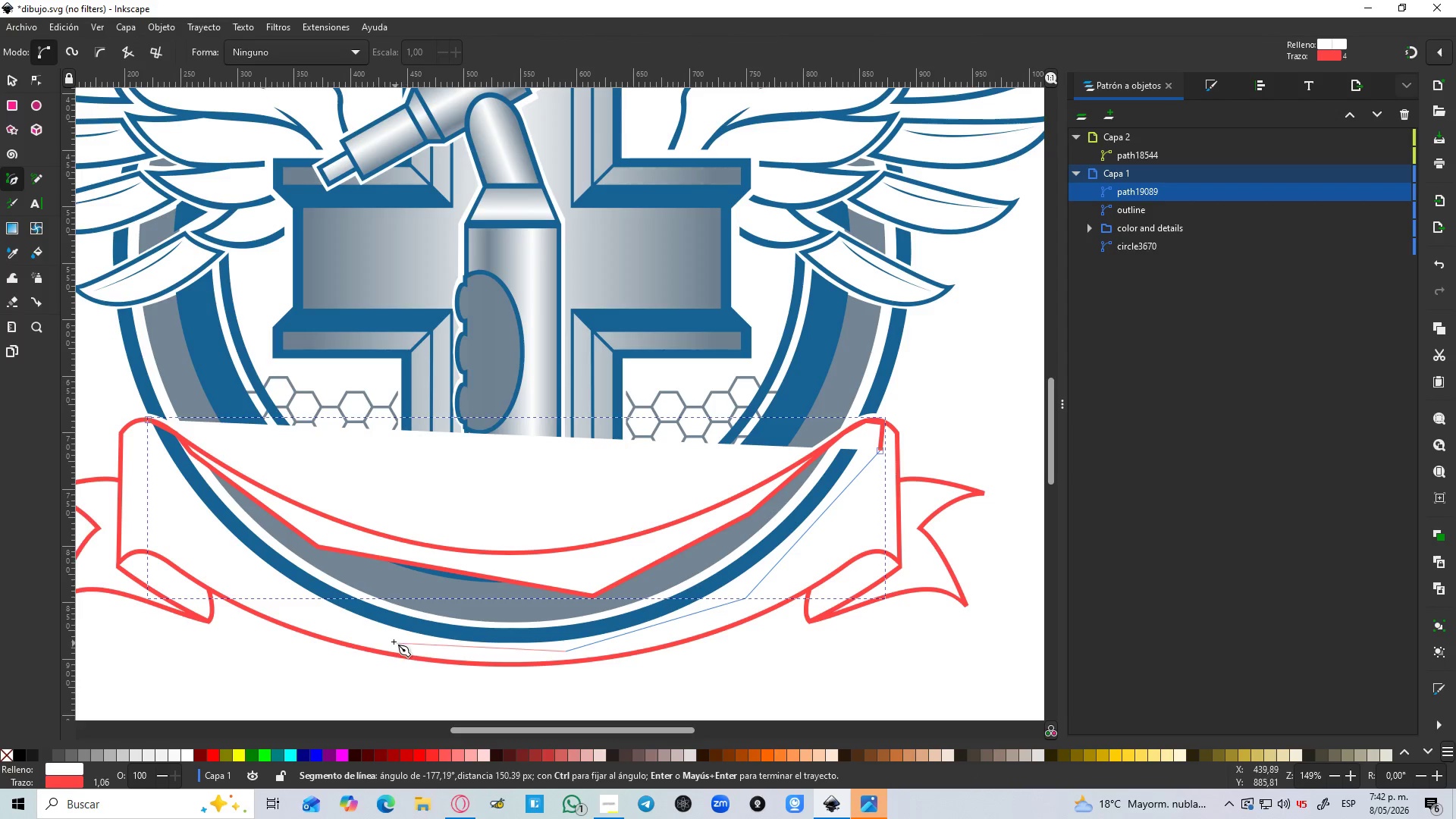 
left_click_drag(start_coordinate=[275, 595], to_coordinate=[271, 590])
 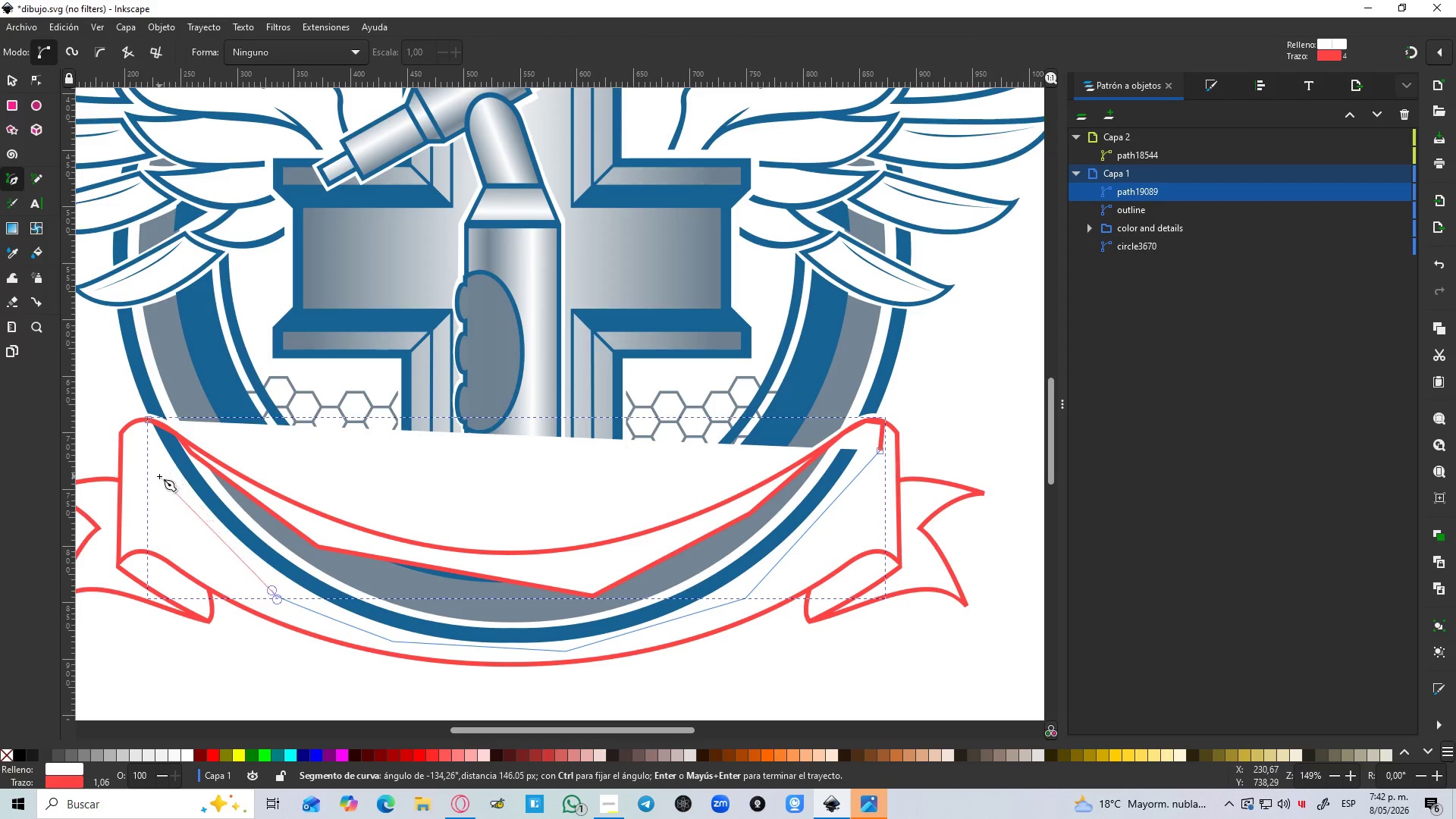 
left_click_drag(start_coordinate=[159, 476], to_coordinate=[157, 472])
 